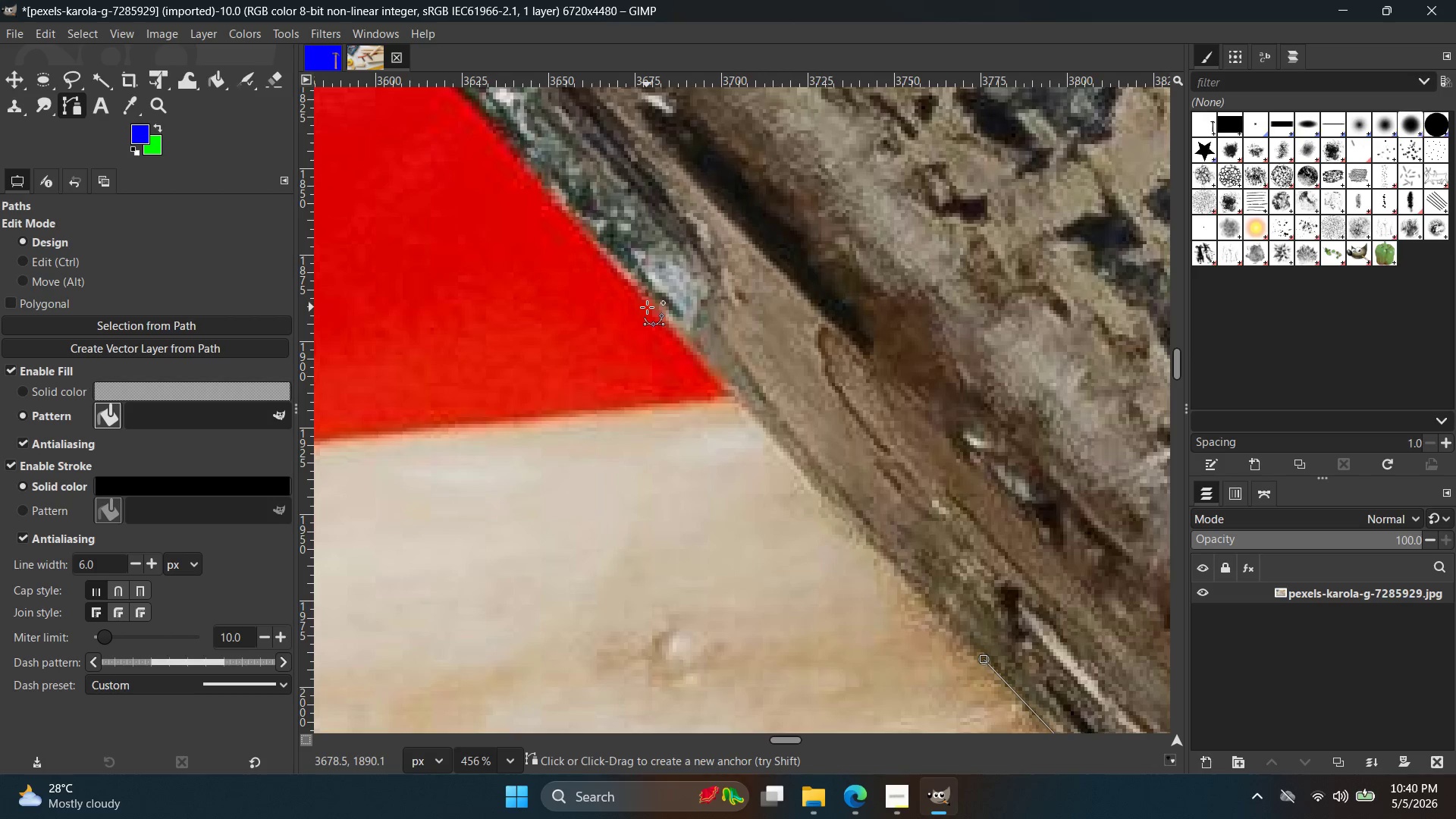 
left_click([645, 295])
 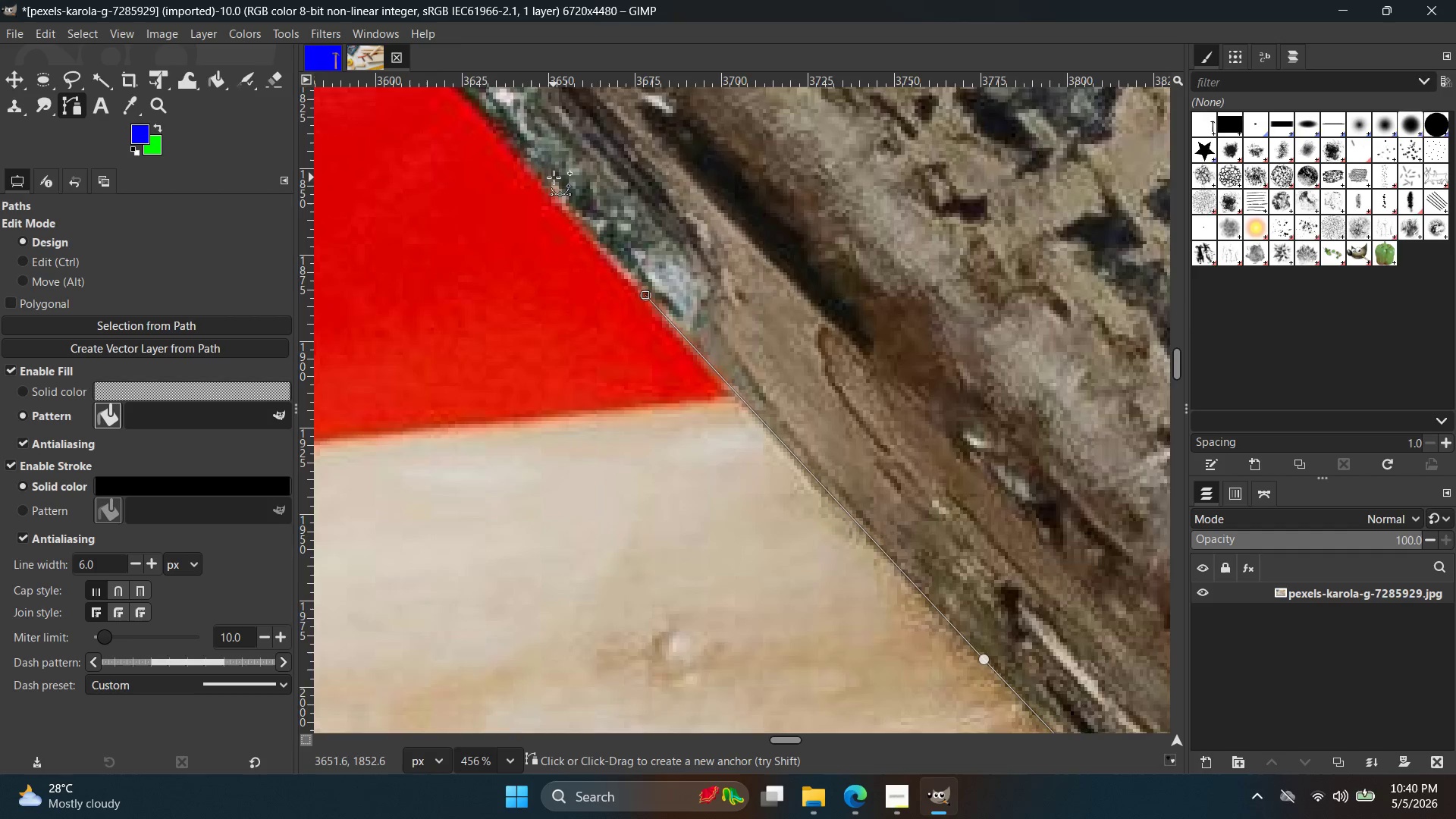 
hold_key(key=Space, duration=0.41)
 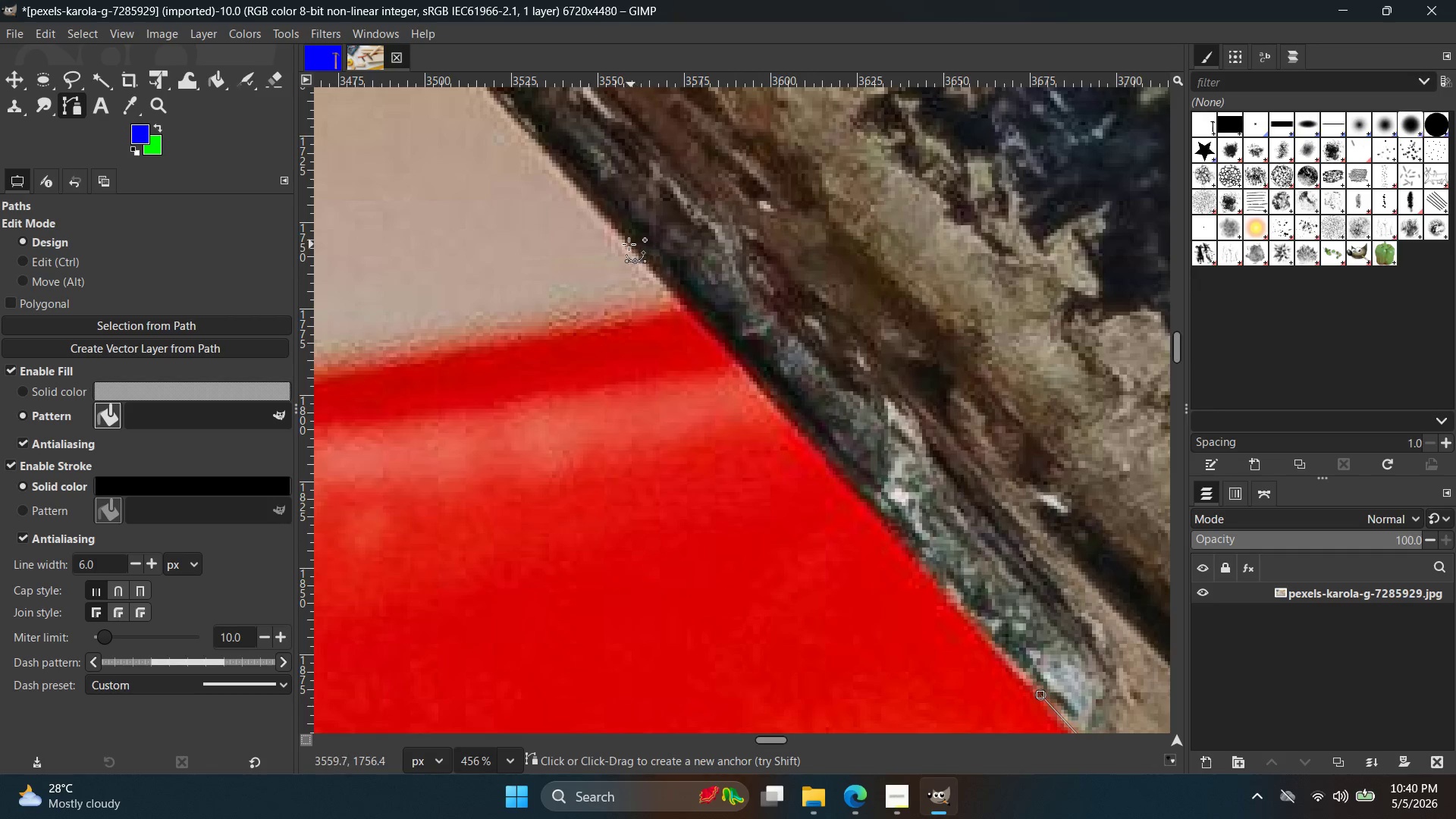 
left_click([629, 244])
 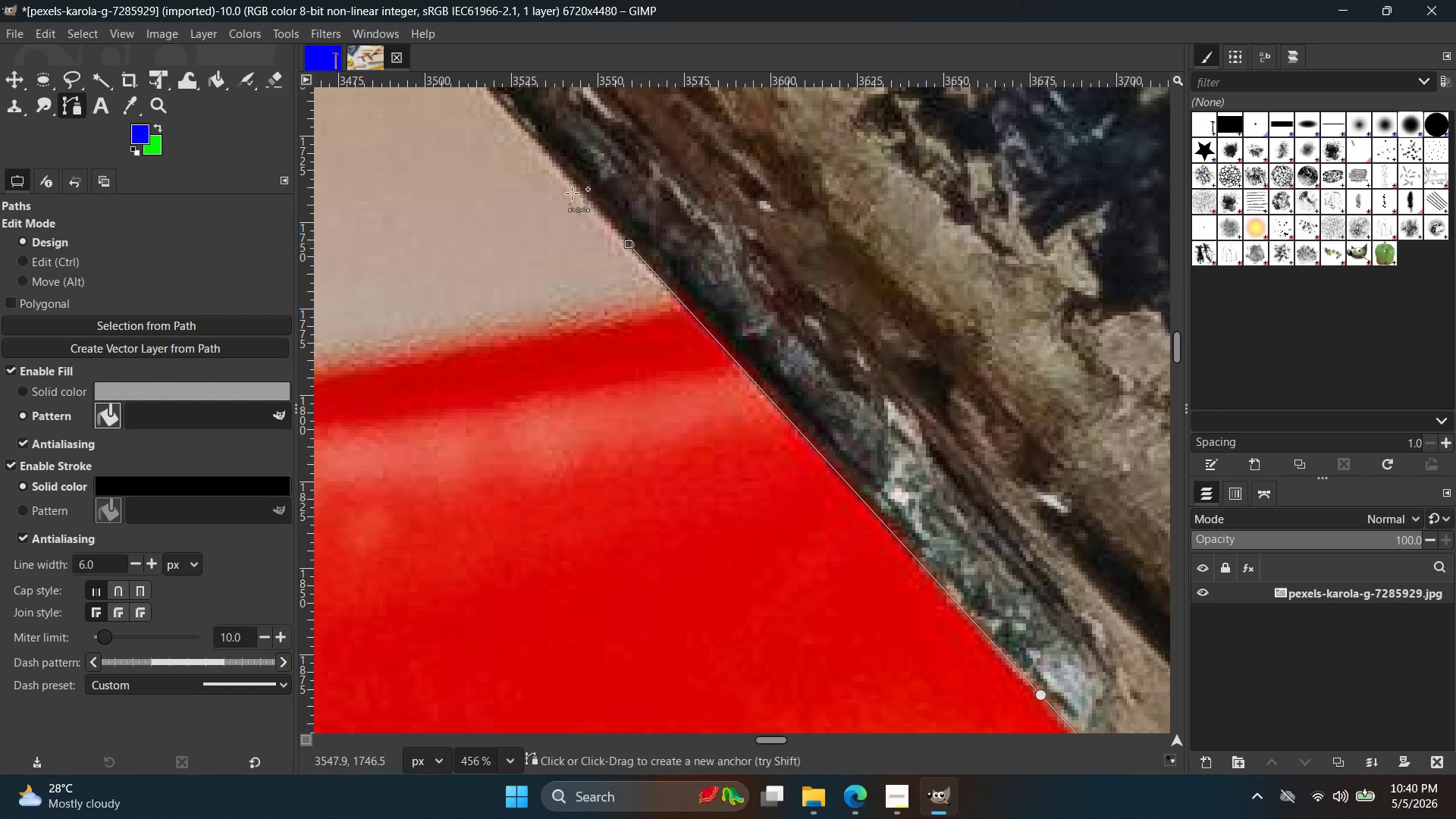 
hold_key(key=Space, duration=0.39)
 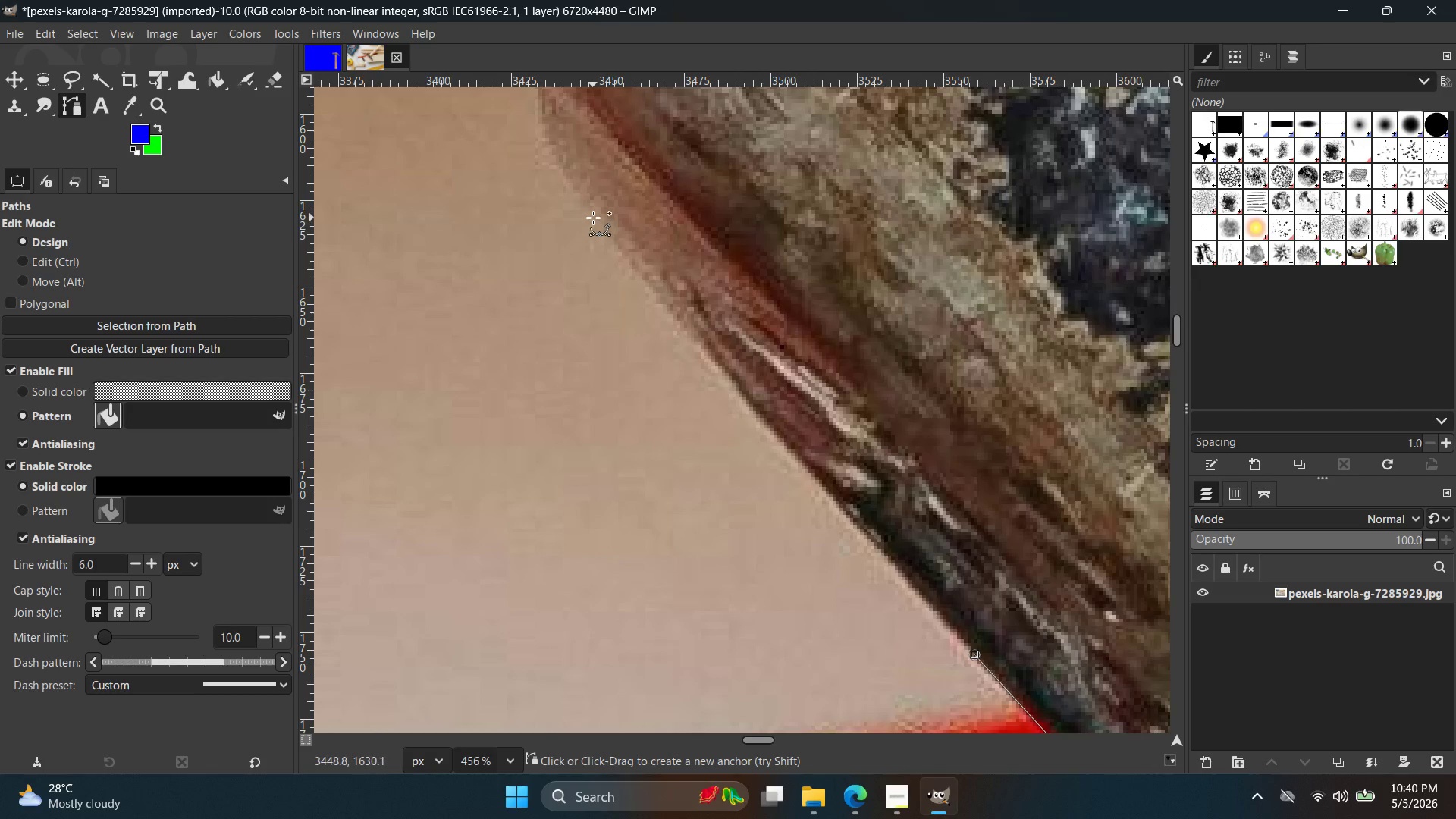 
left_click([594, 215])
 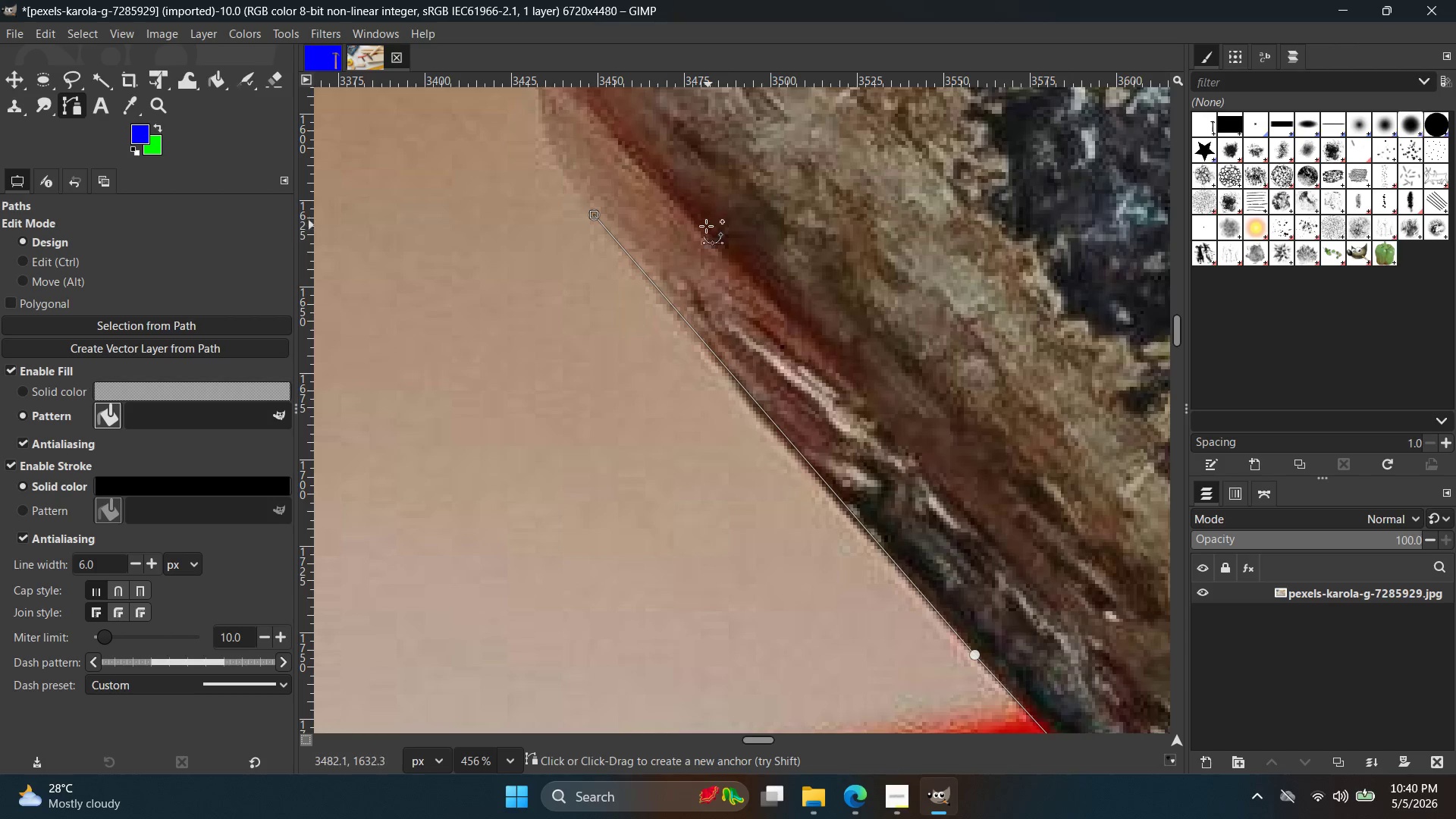 
key(Control+ControlLeft)
 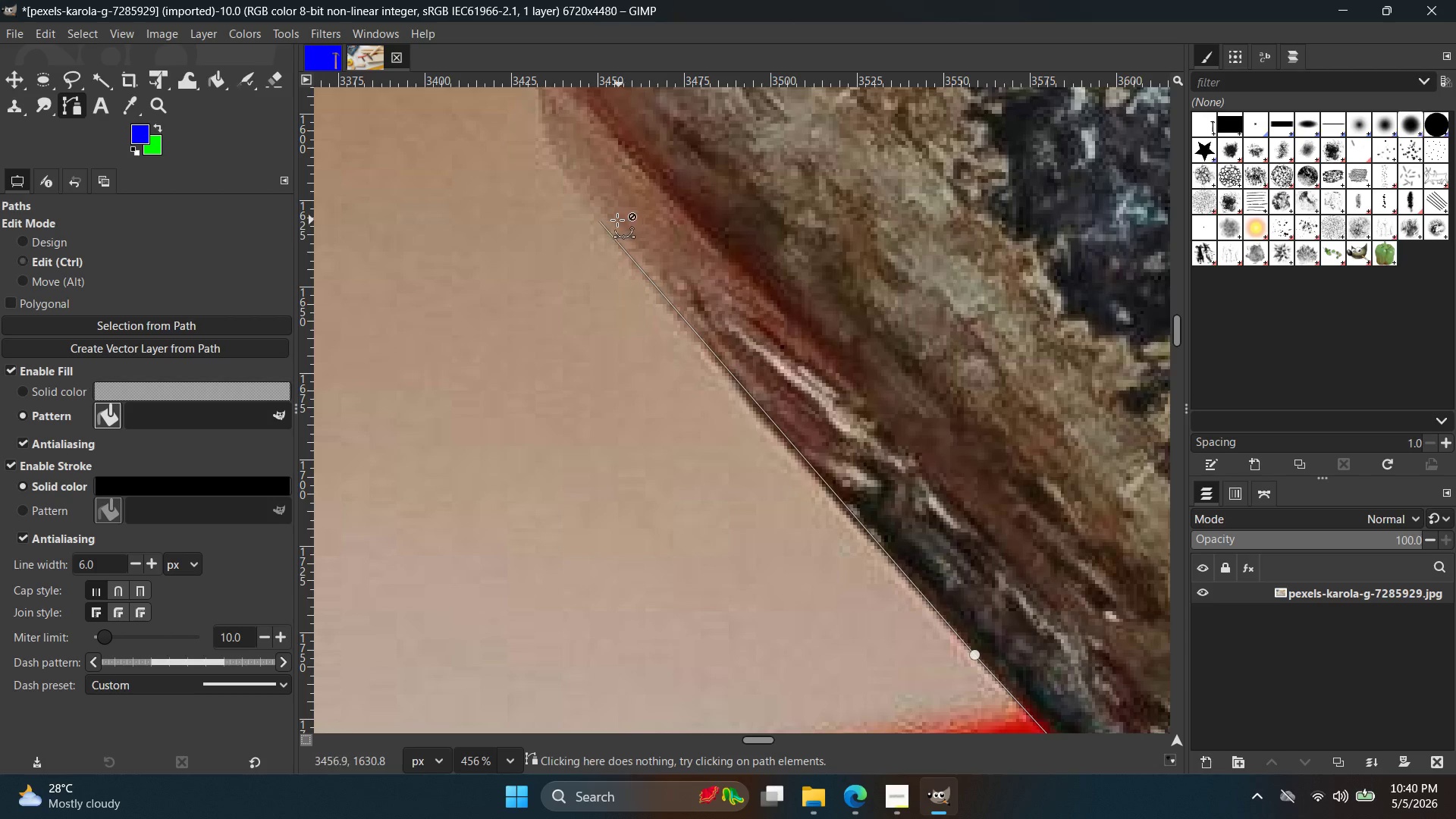 
key(Control+Z)
 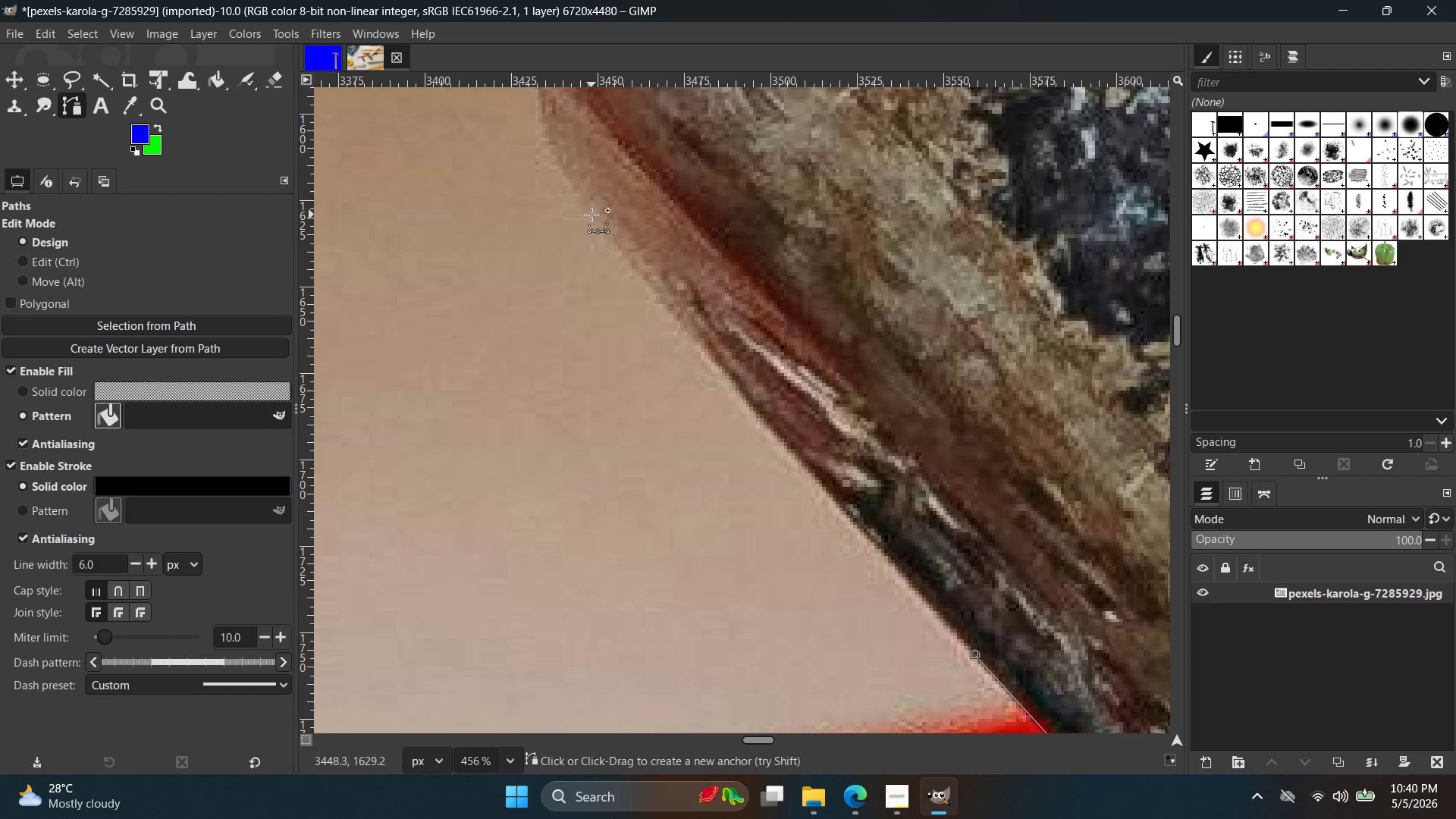 
left_click([591, 215])
 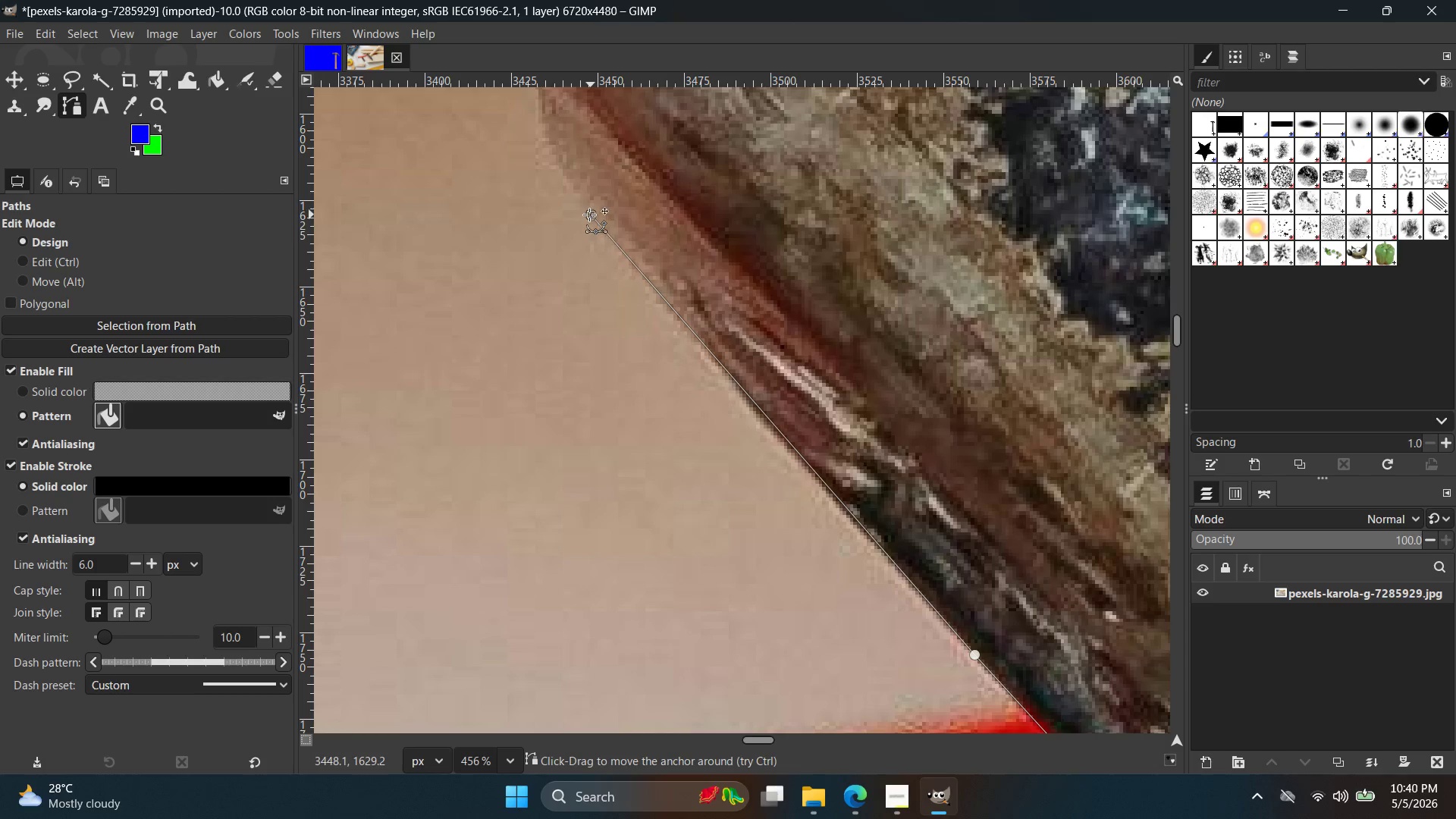 
key(Control+ControlLeft)
 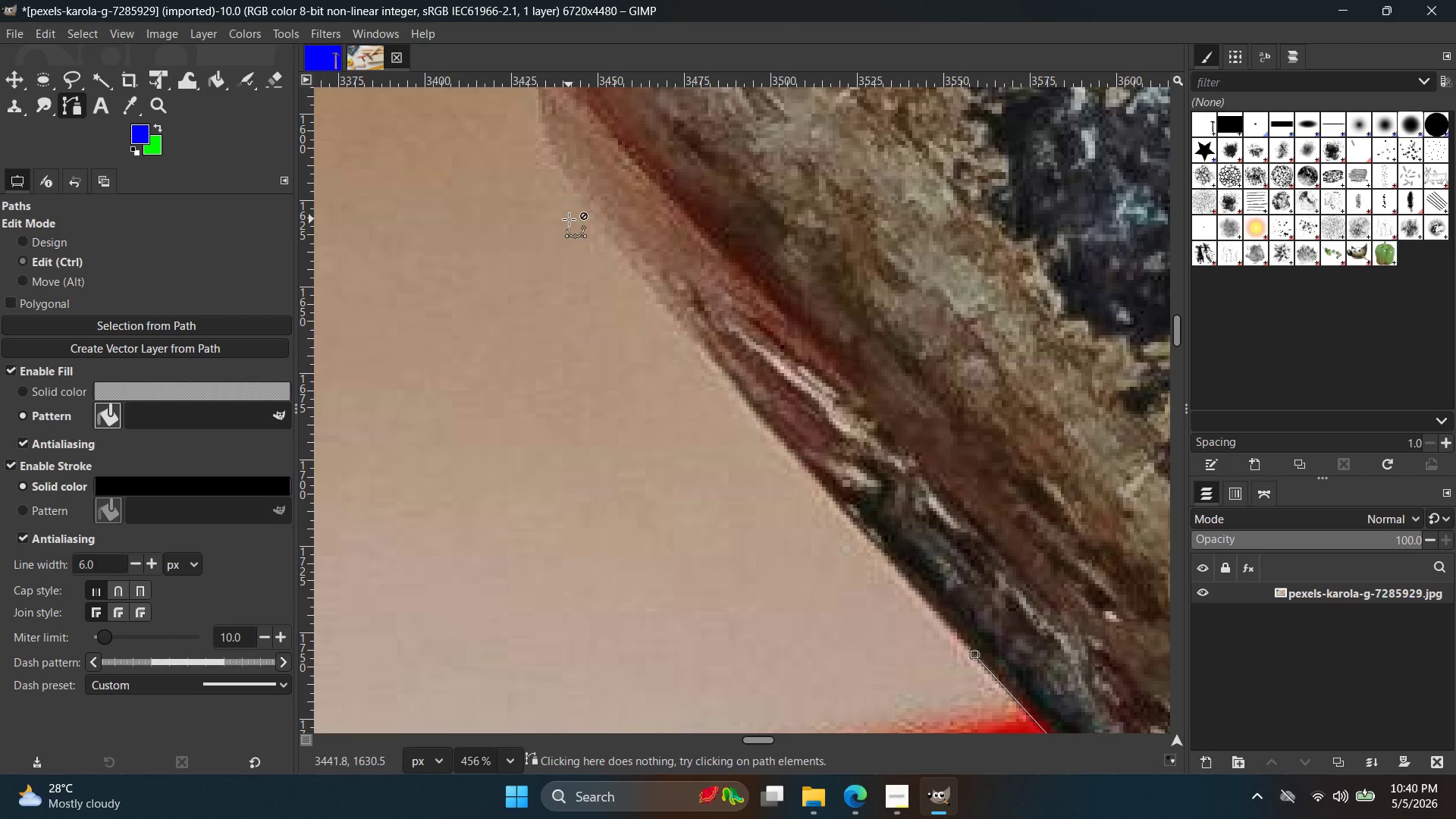 
key(Control+Z)
 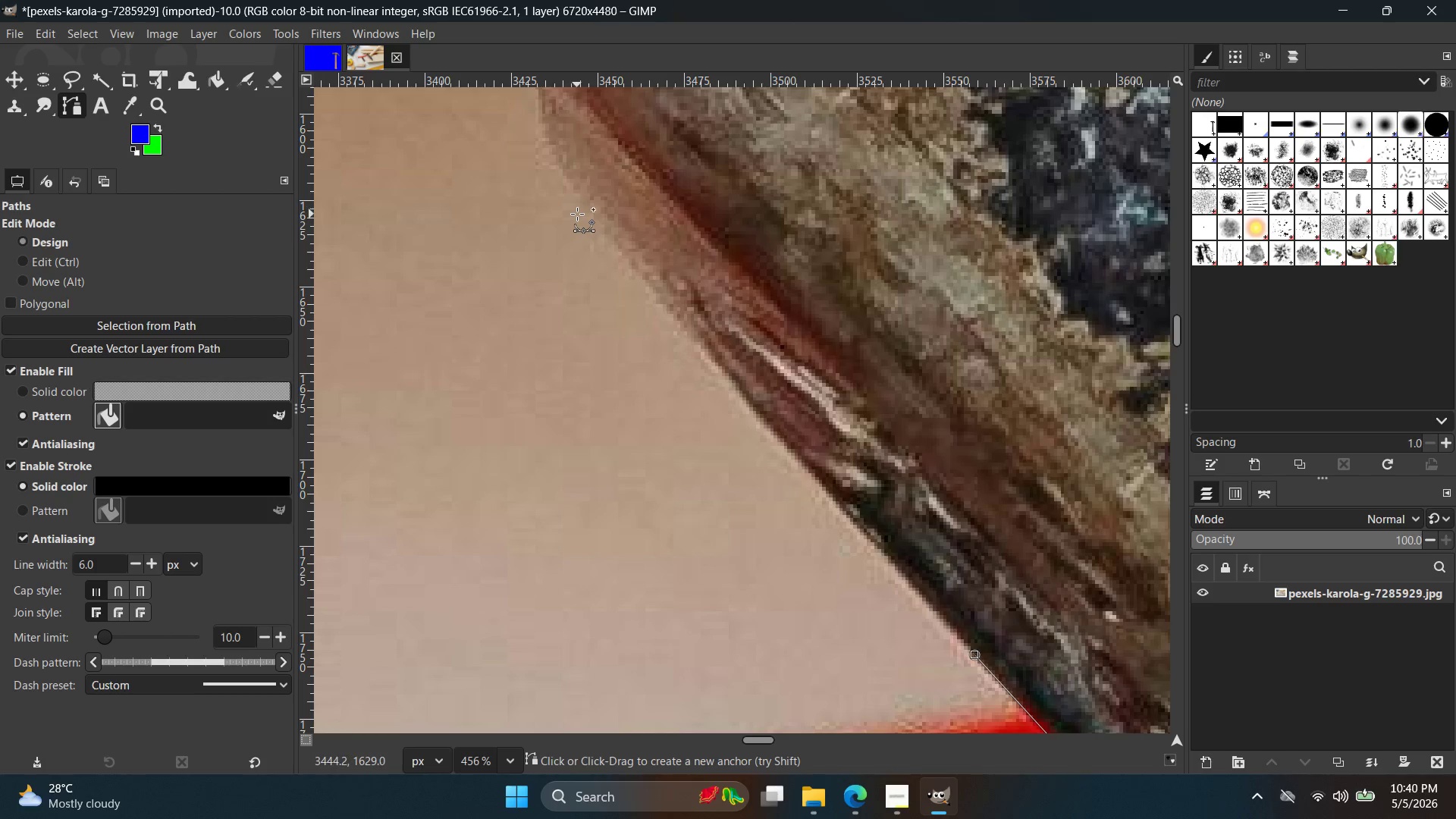 
left_click([577, 214])
 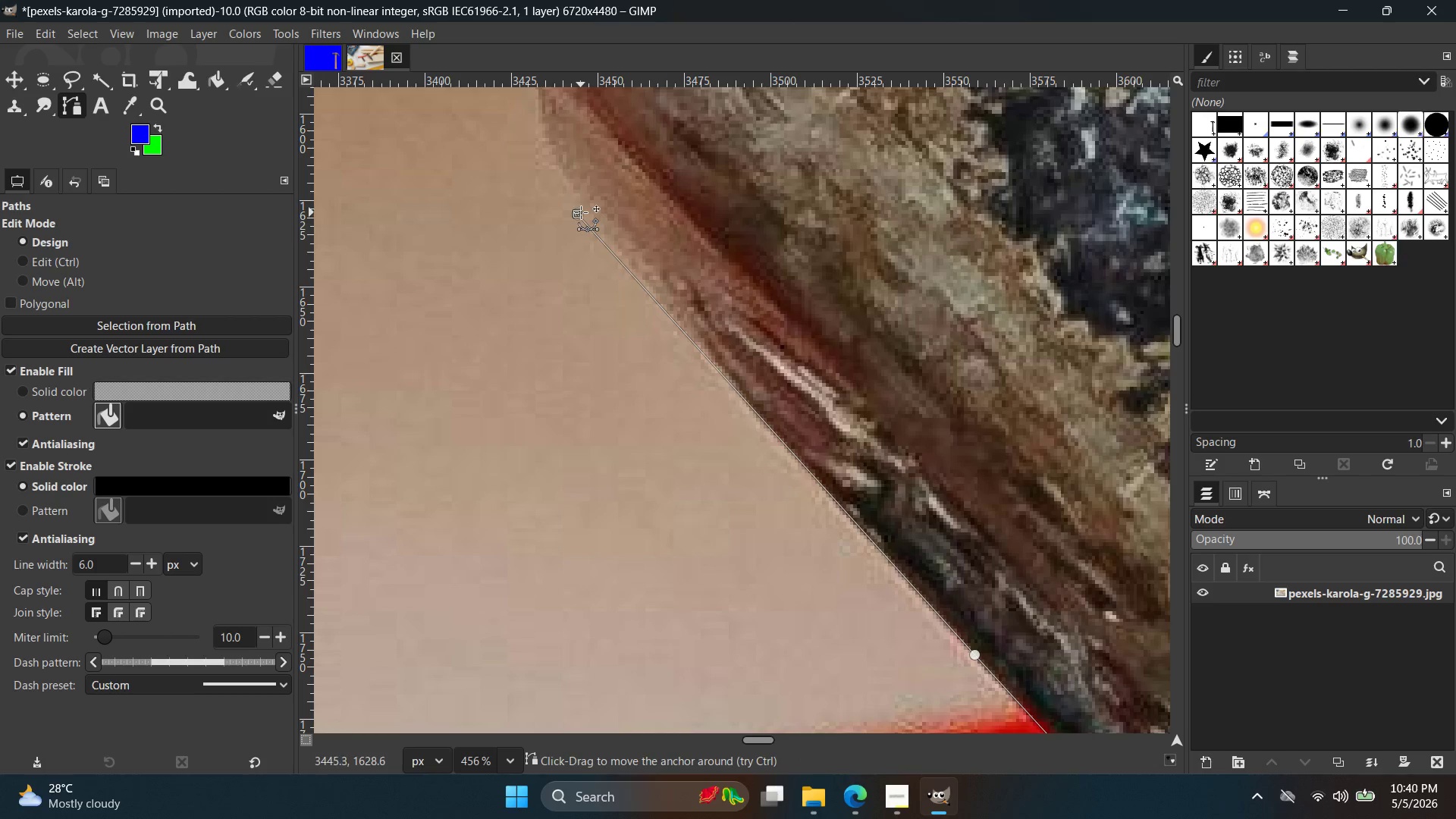 
key(Control+ControlLeft)
 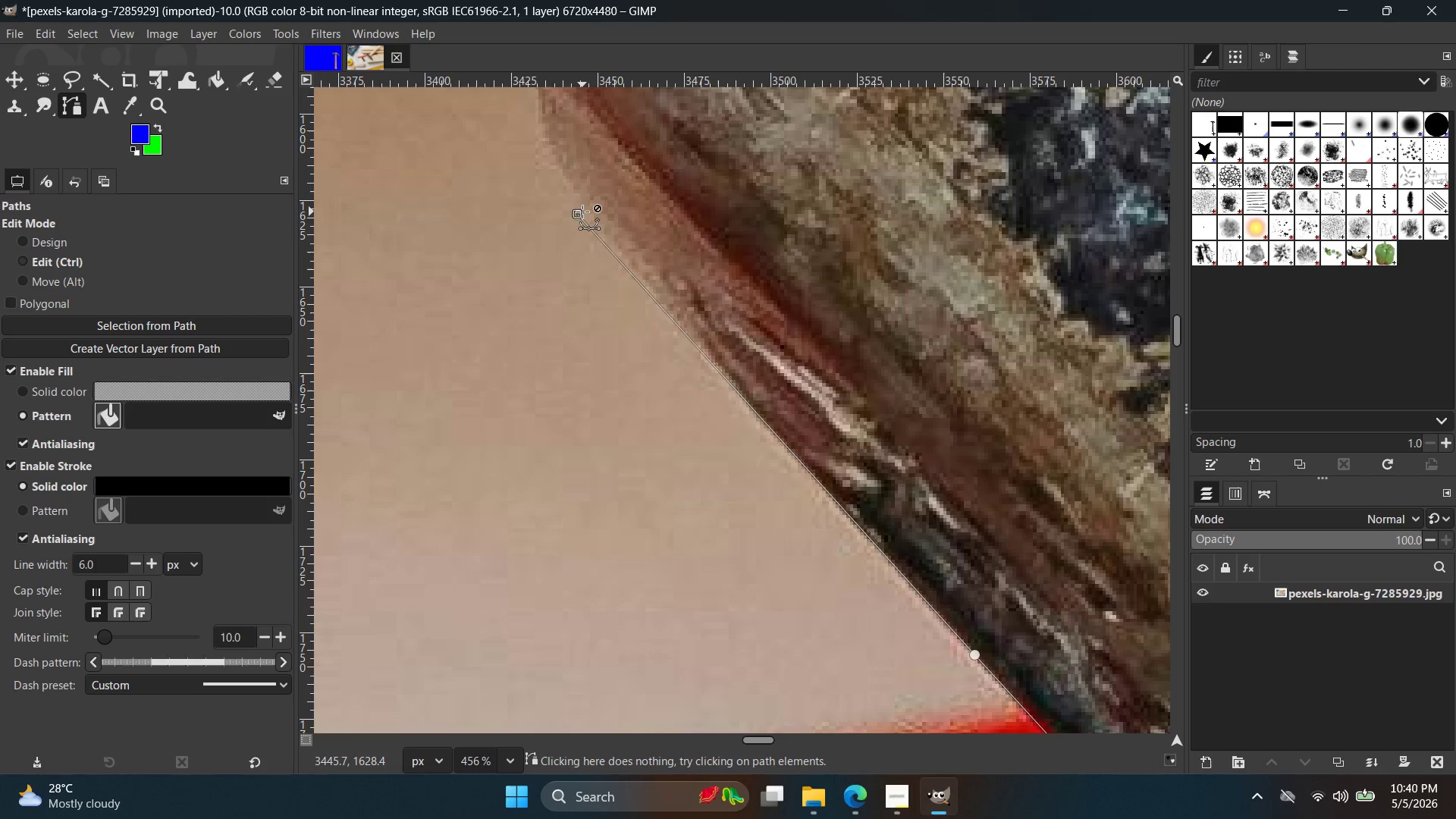 
key(Control+Z)
 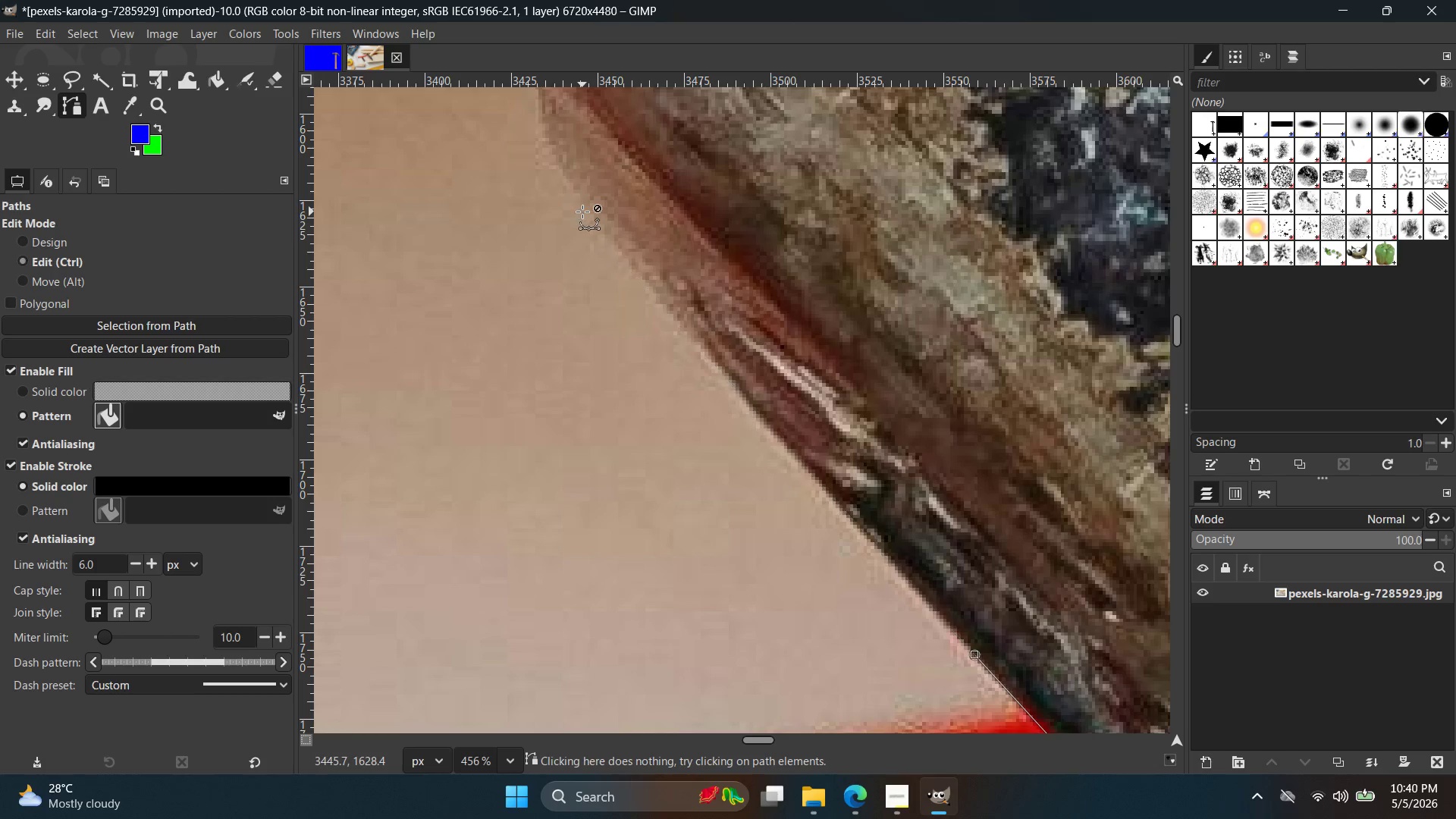 
left_click([582, 212])
 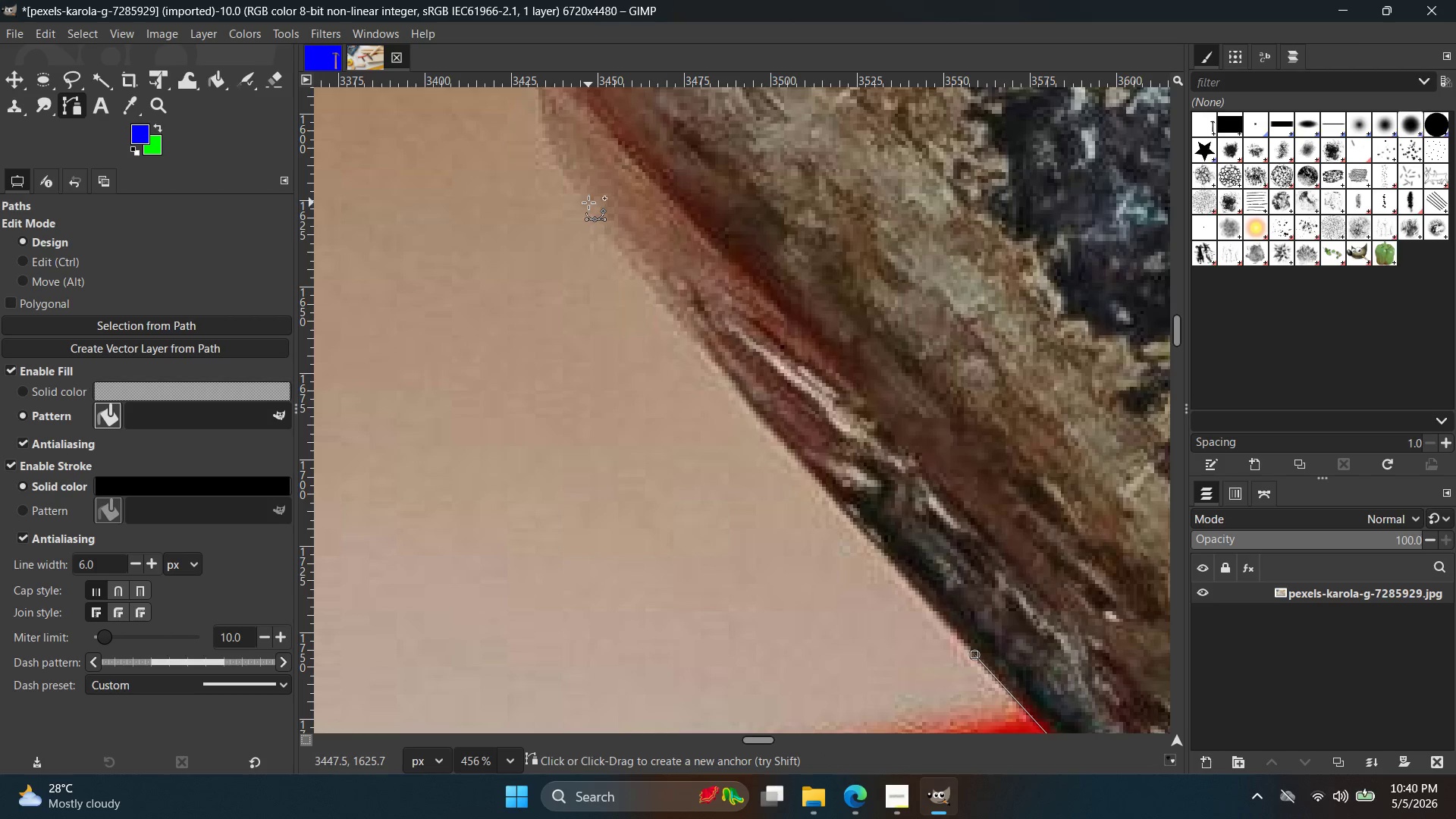 
left_click([584, 209])
 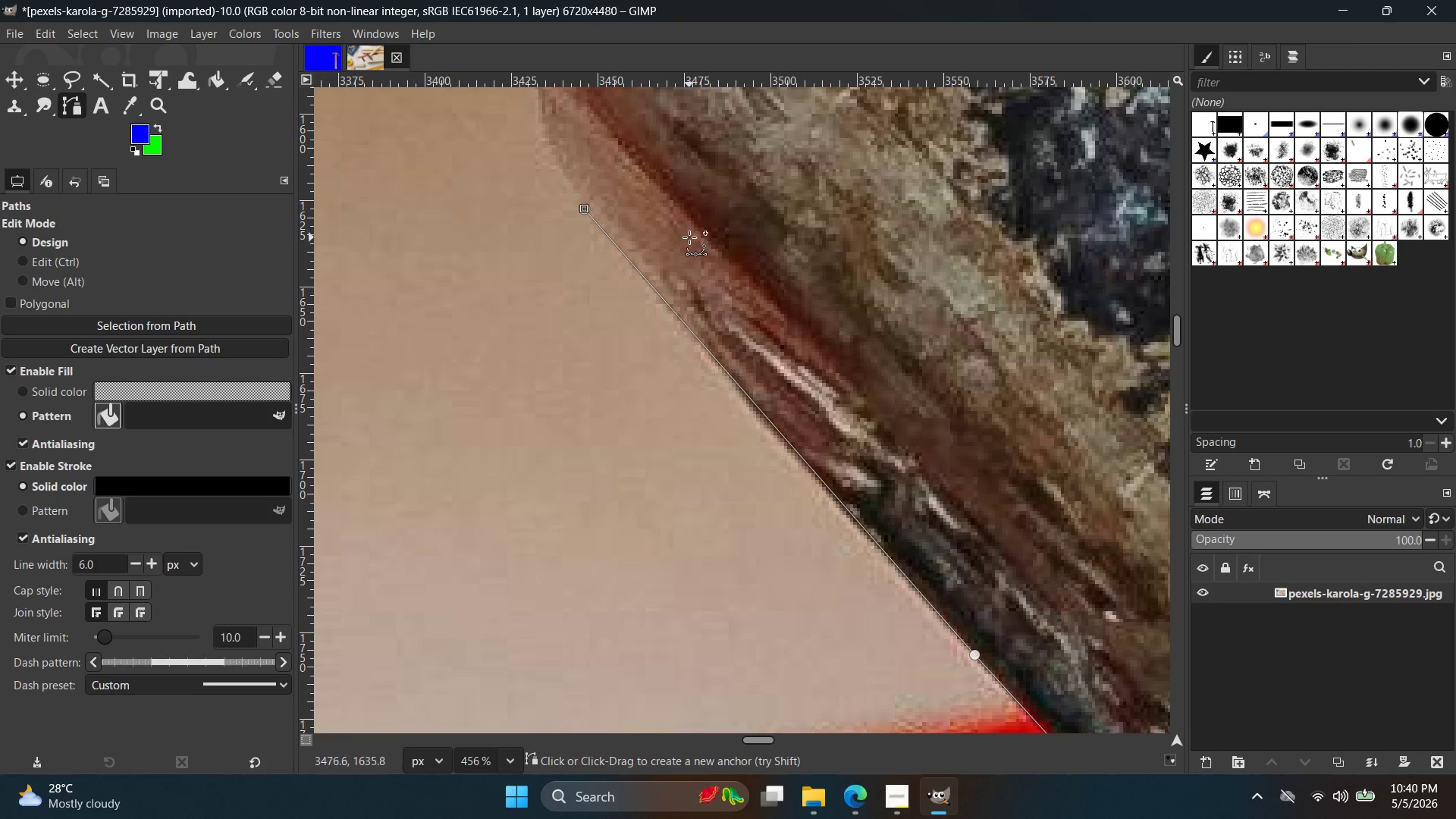 
hold_key(key=Space, duration=0.77)
 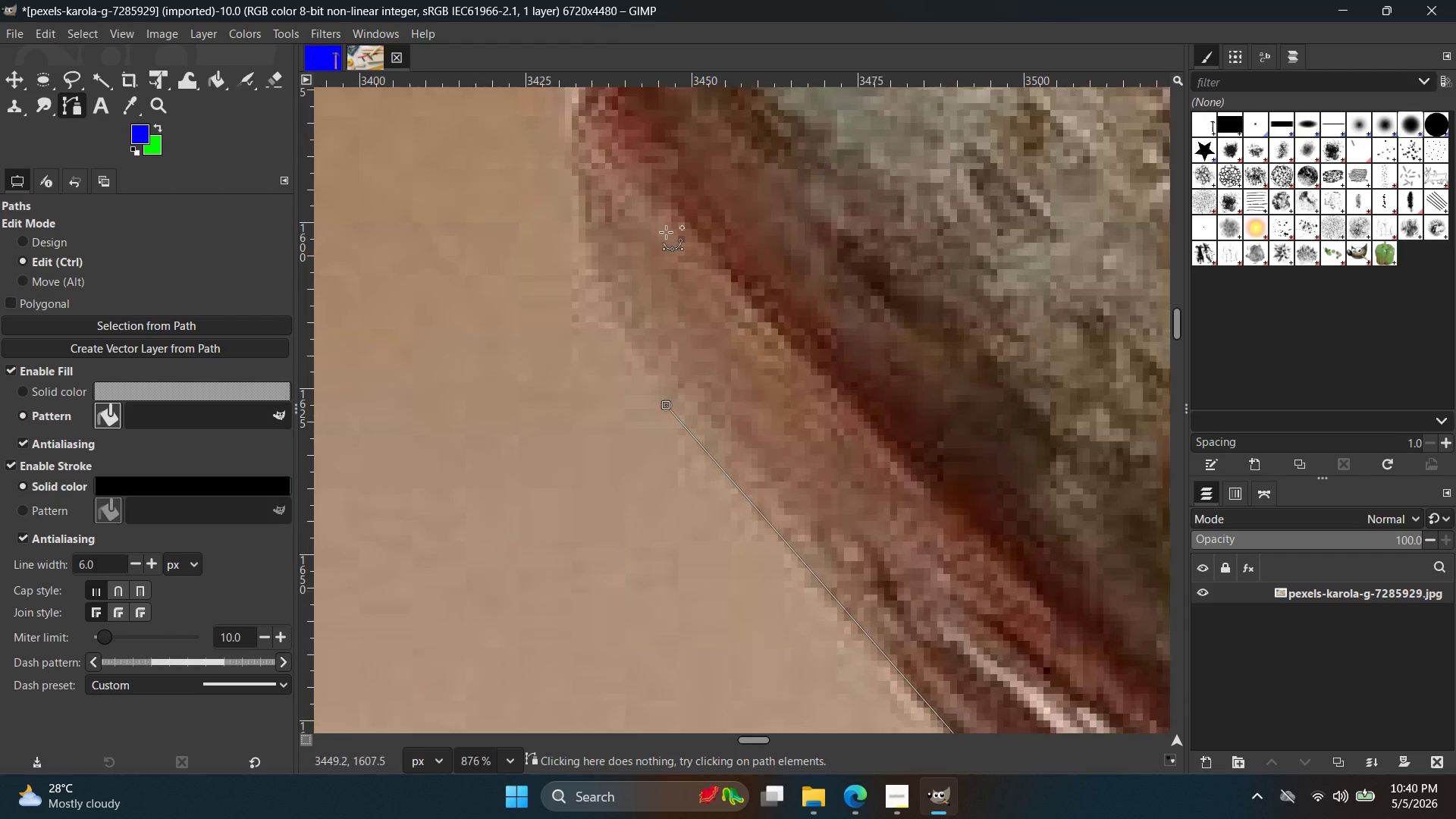 
hold_key(key=ControlLeft, duration=0.56)
 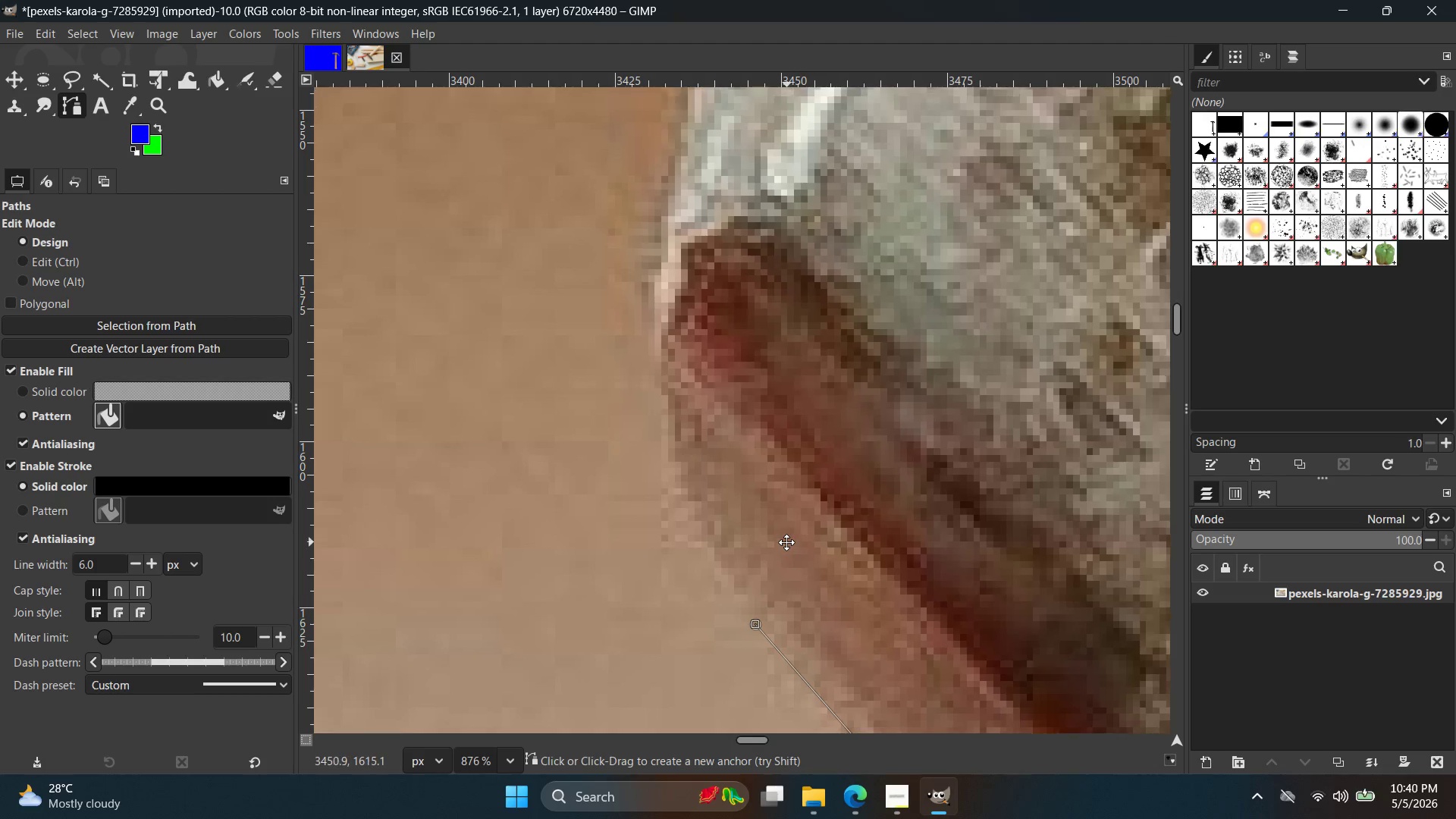 
hold_key(key=Space, duration=0.34)
 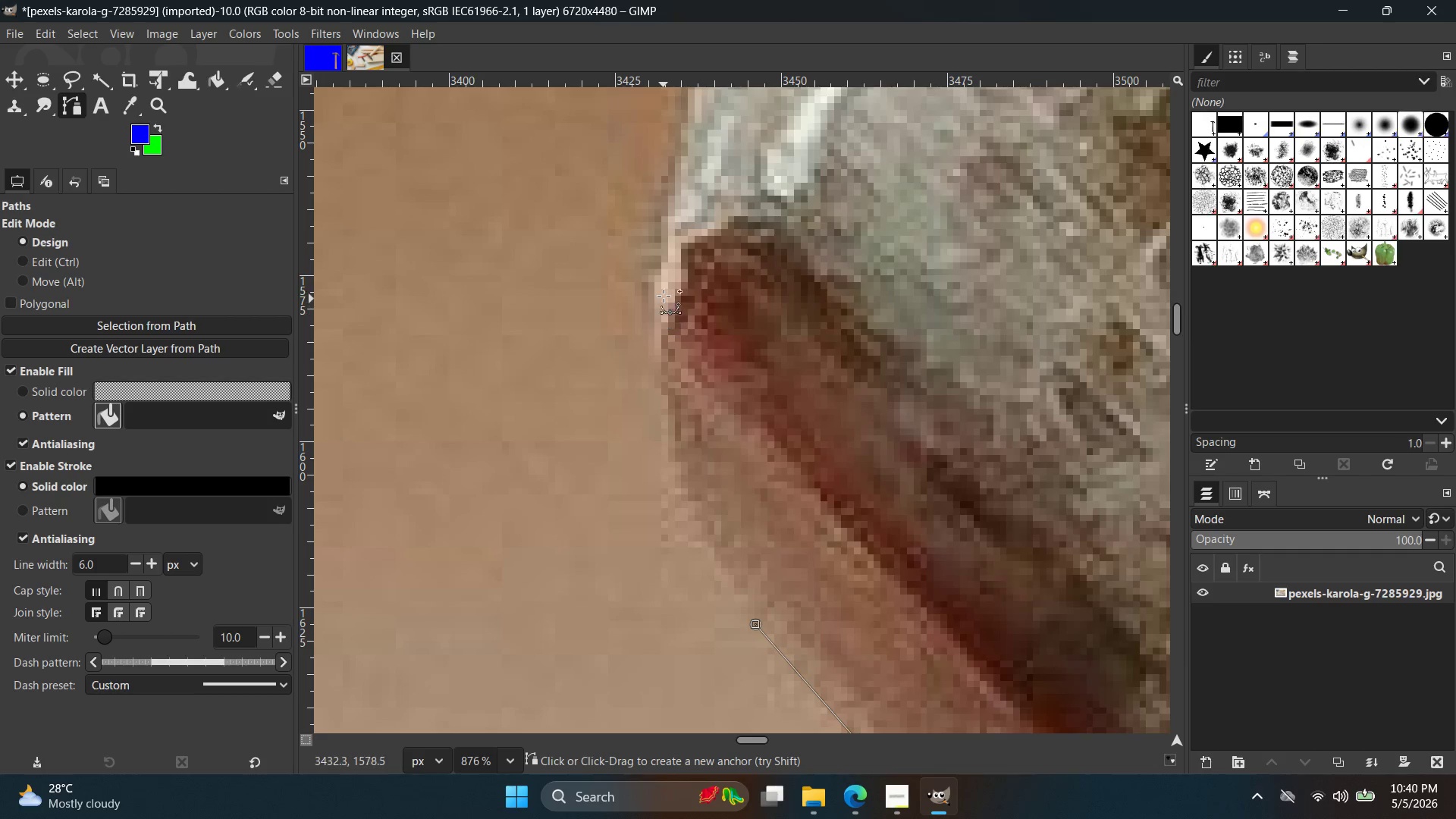 
scroll: coordinate [731, 374], scroll_direction: up, amount: 7.0
 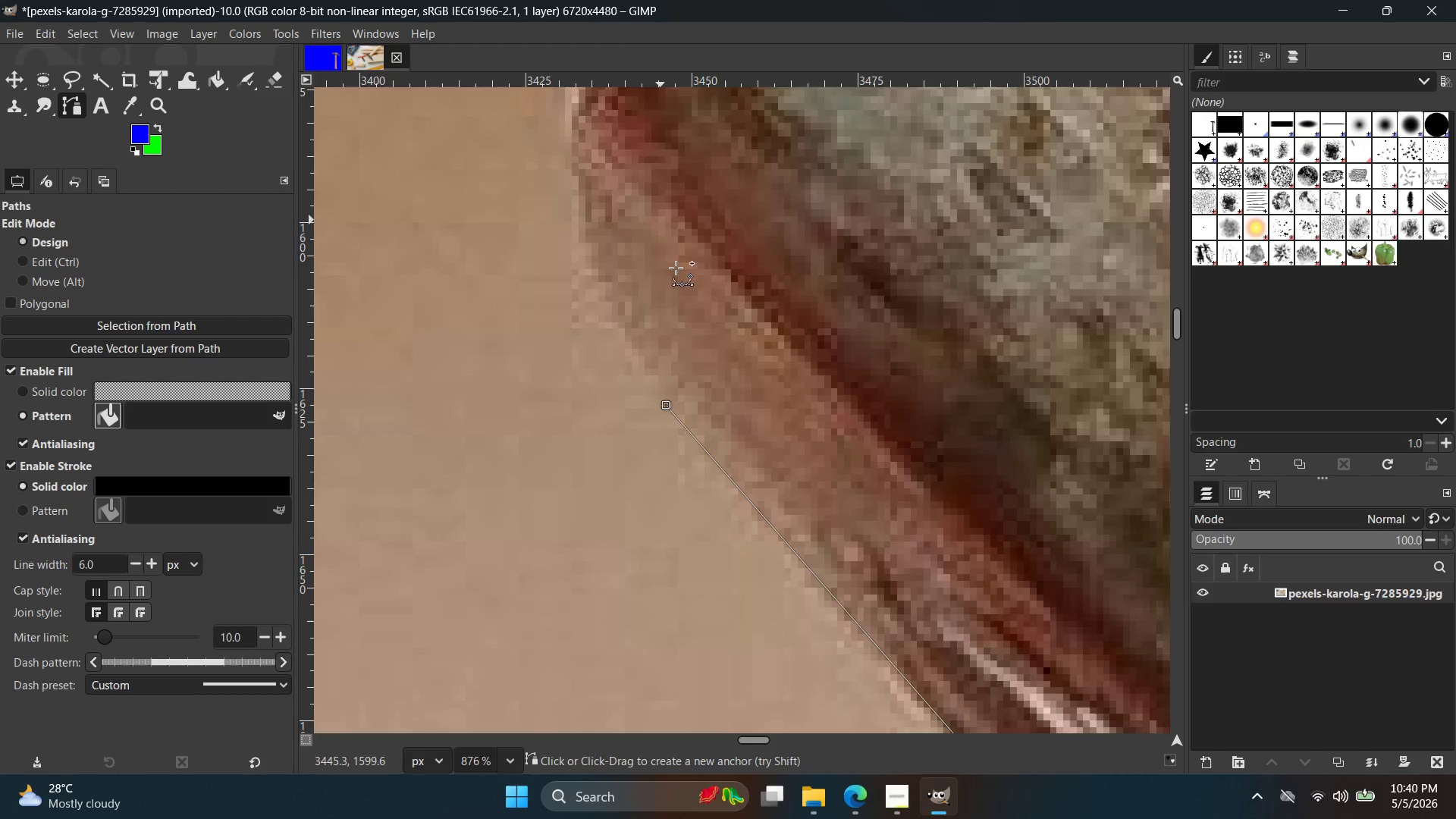 
left_click_drag(start_coordinate=[662, 284], to_coordinate=[701, 93])
 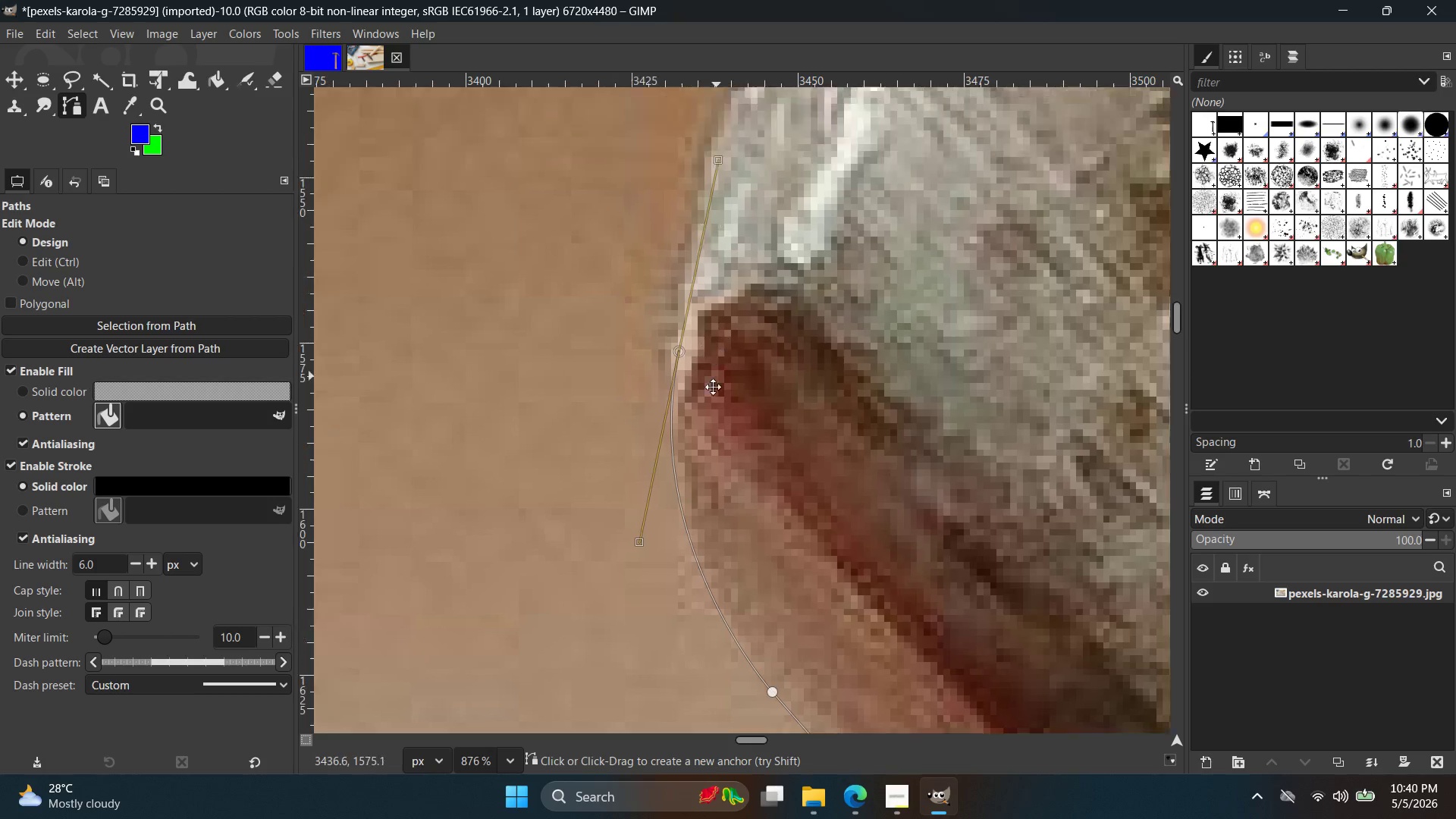 
hold_key(key=Space, duration=0.47)
 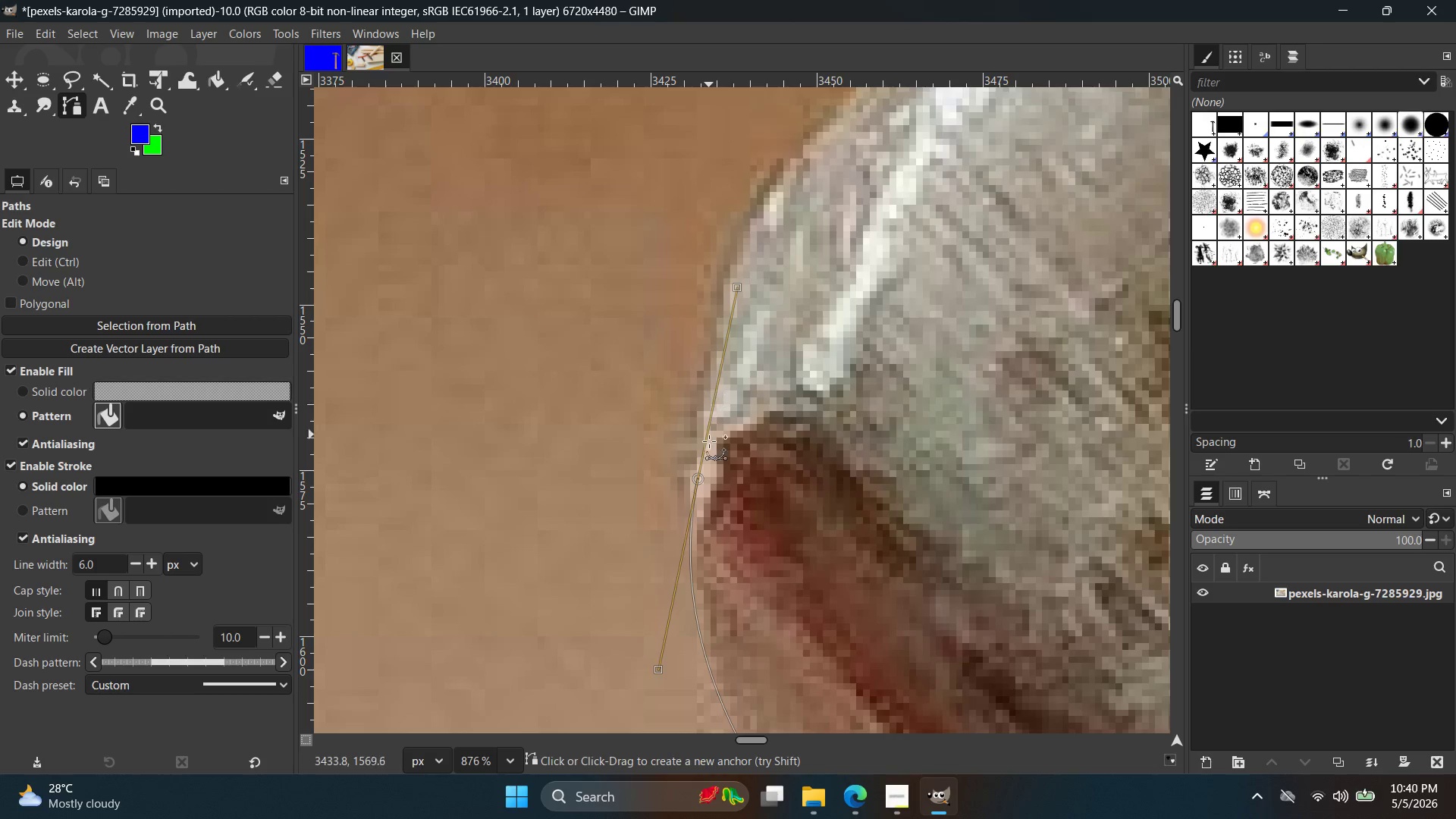 
key(Control+ControlLeft)
 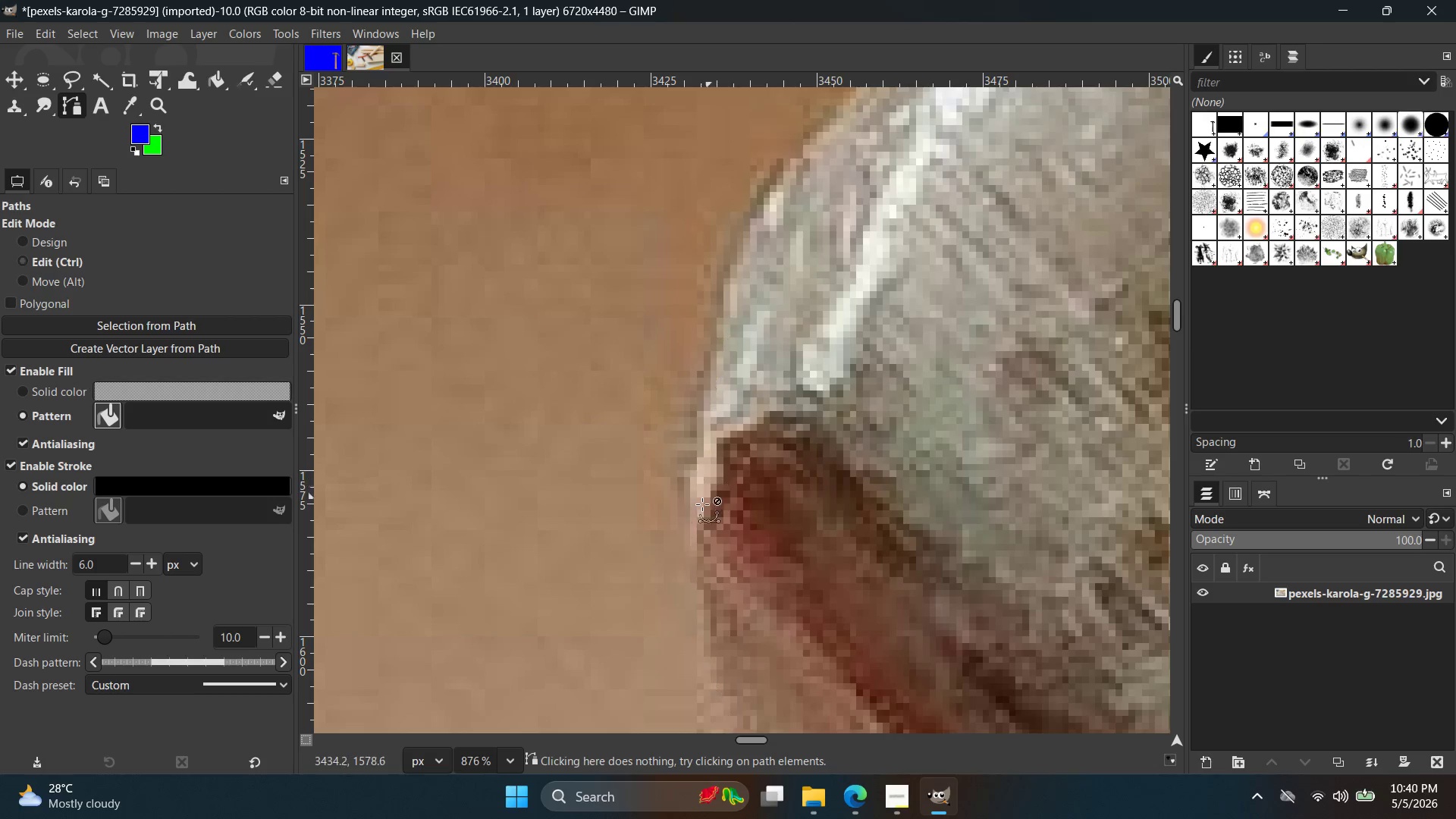 
key(Control+Z)
 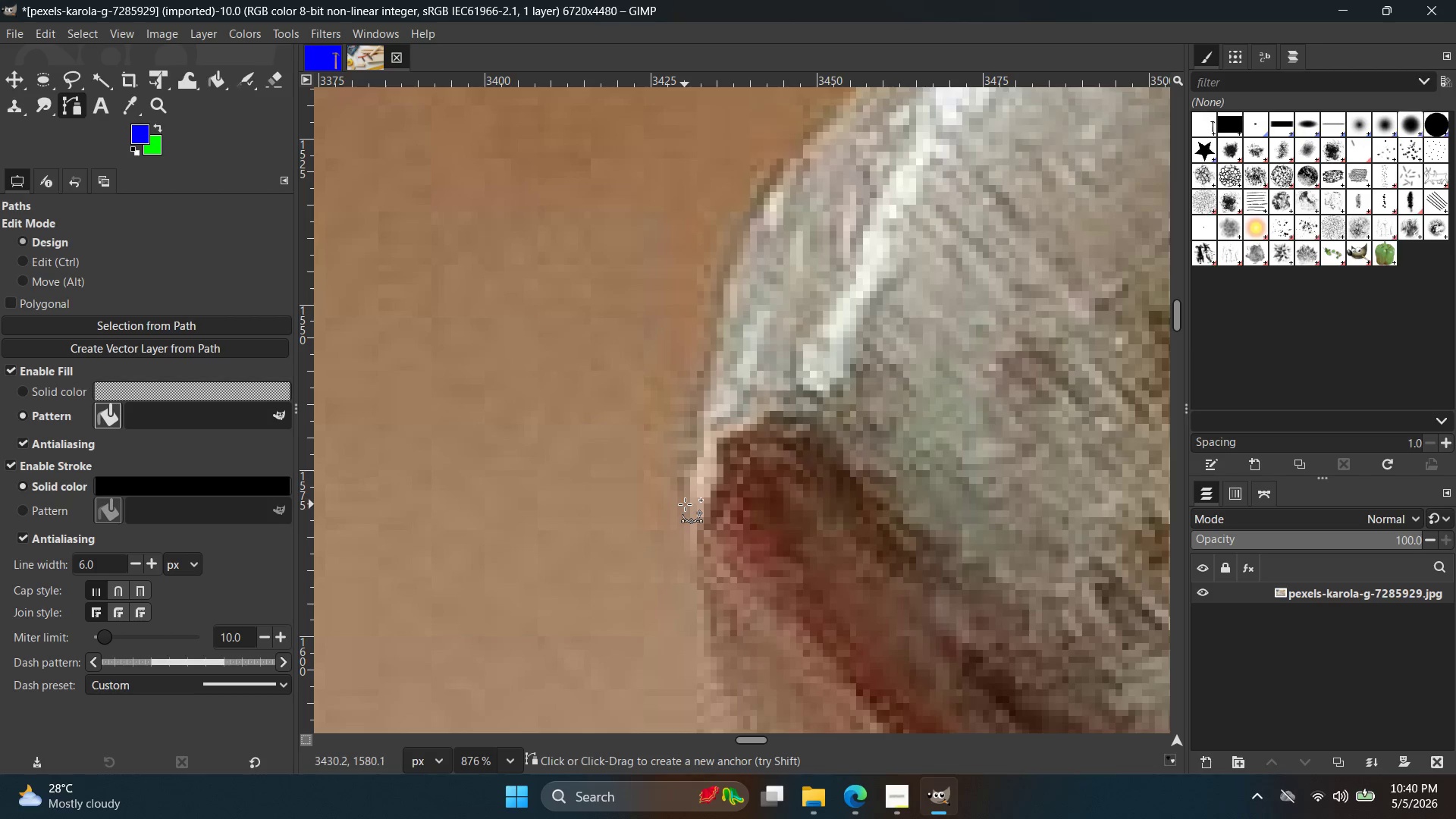 
left_click_drag(start_coordinate=[685, 504], to_coordinate=[701, 362])
 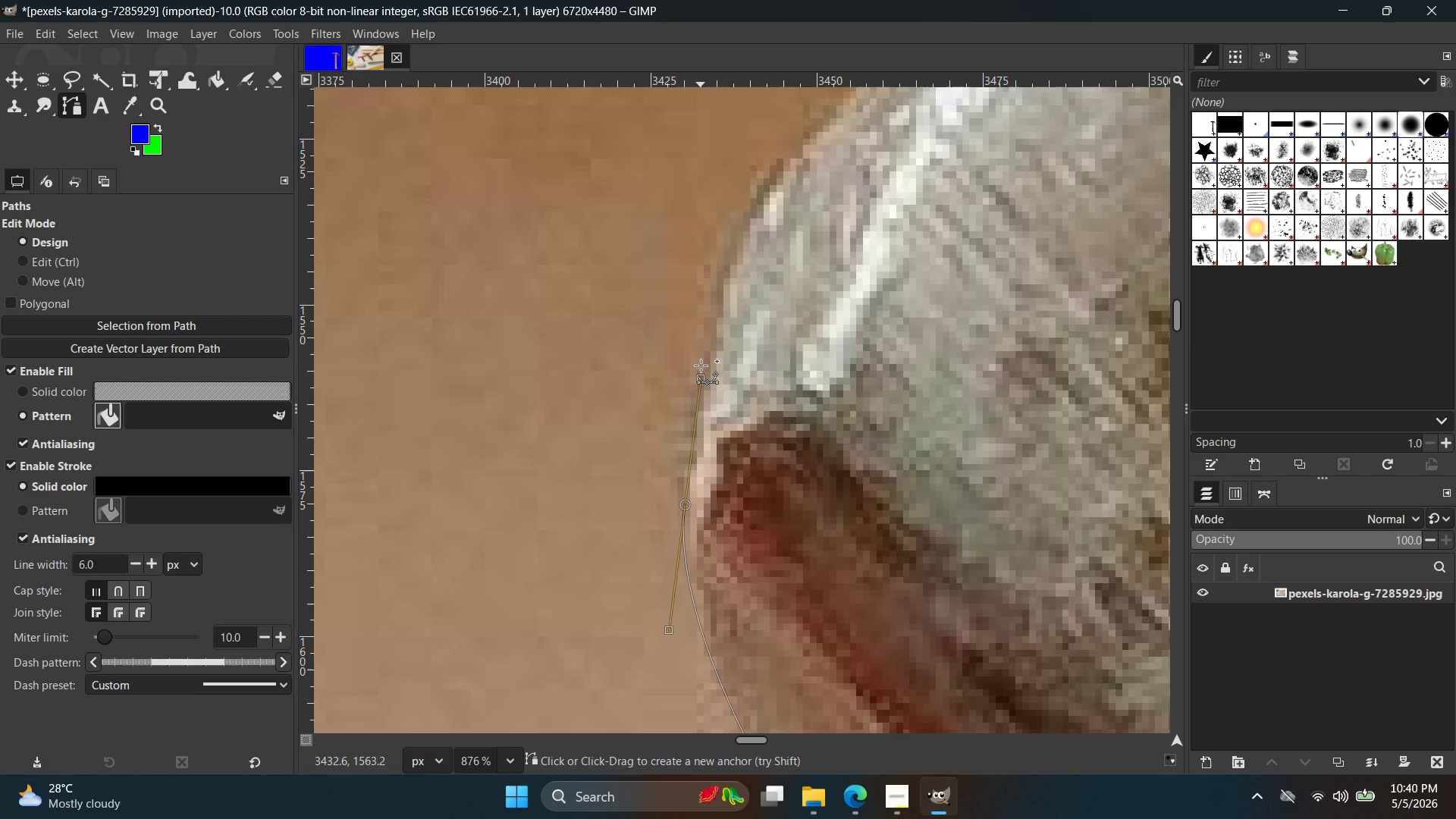 
left_click_drag(start_coordinate=[701, 358], to_coordinate=[701, 340])
 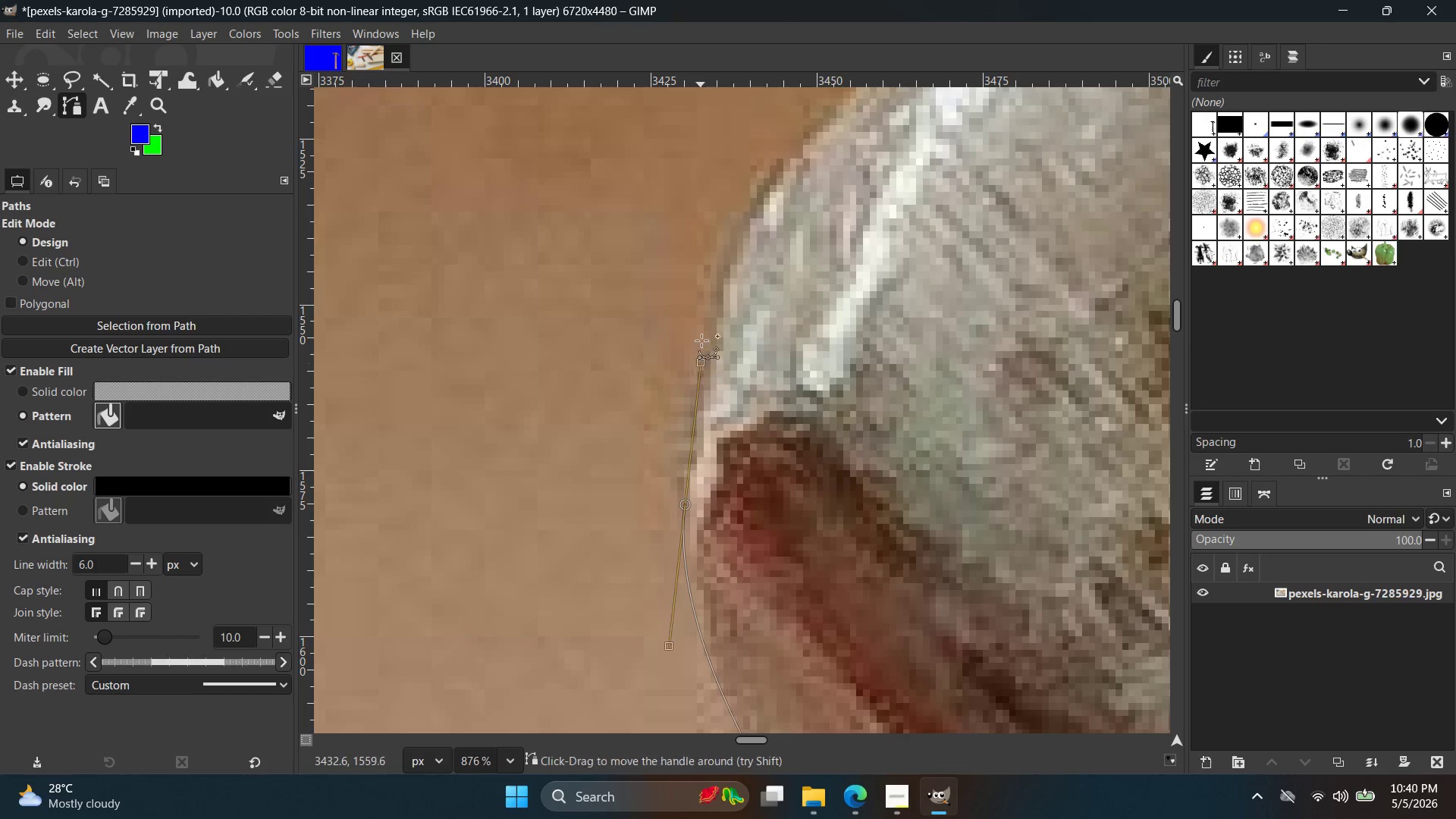 
left_click_drag(start_coordinate=[702, 331], to_coordinate=[713, 259])
 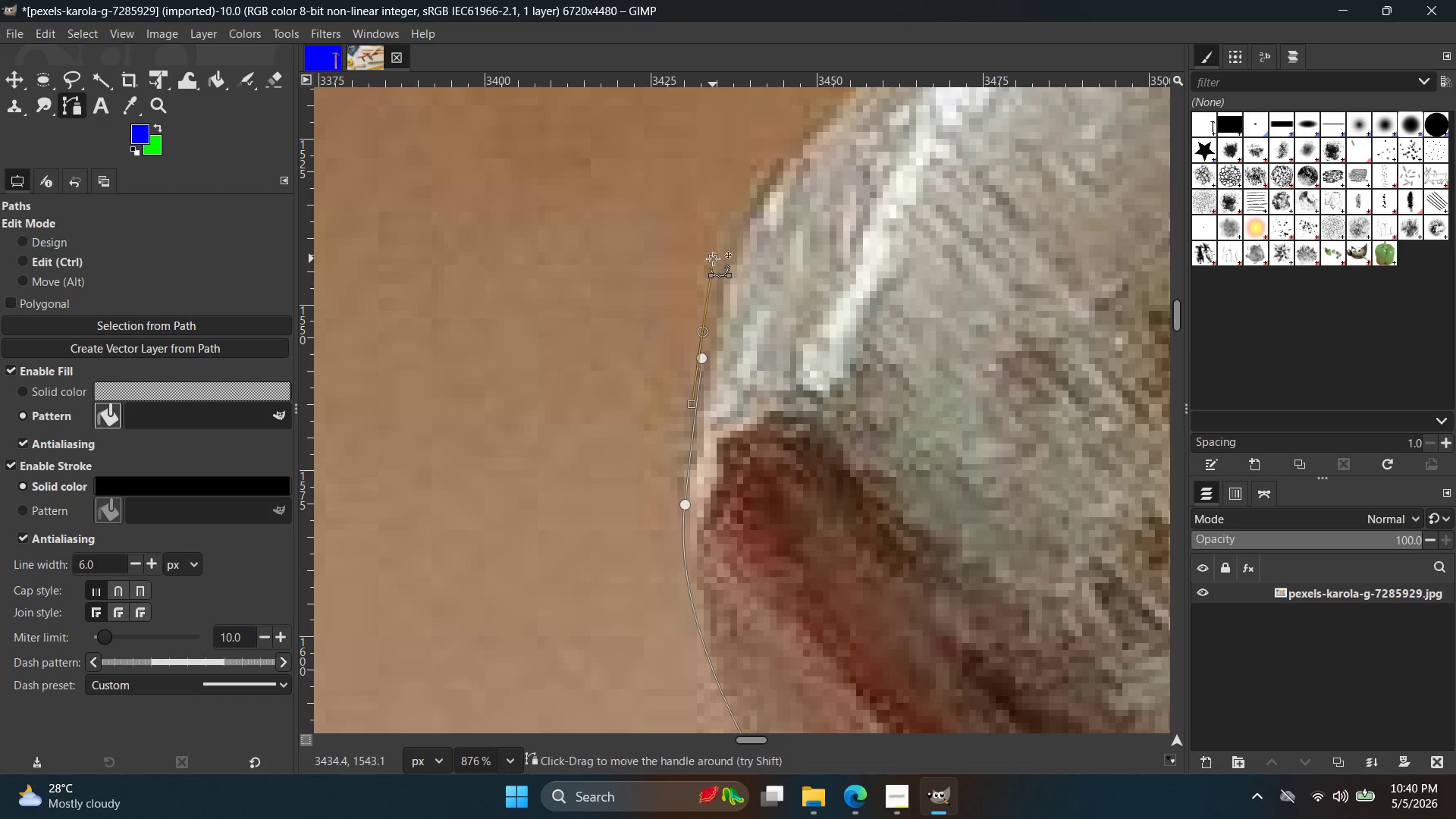 
key(Control+Z)
 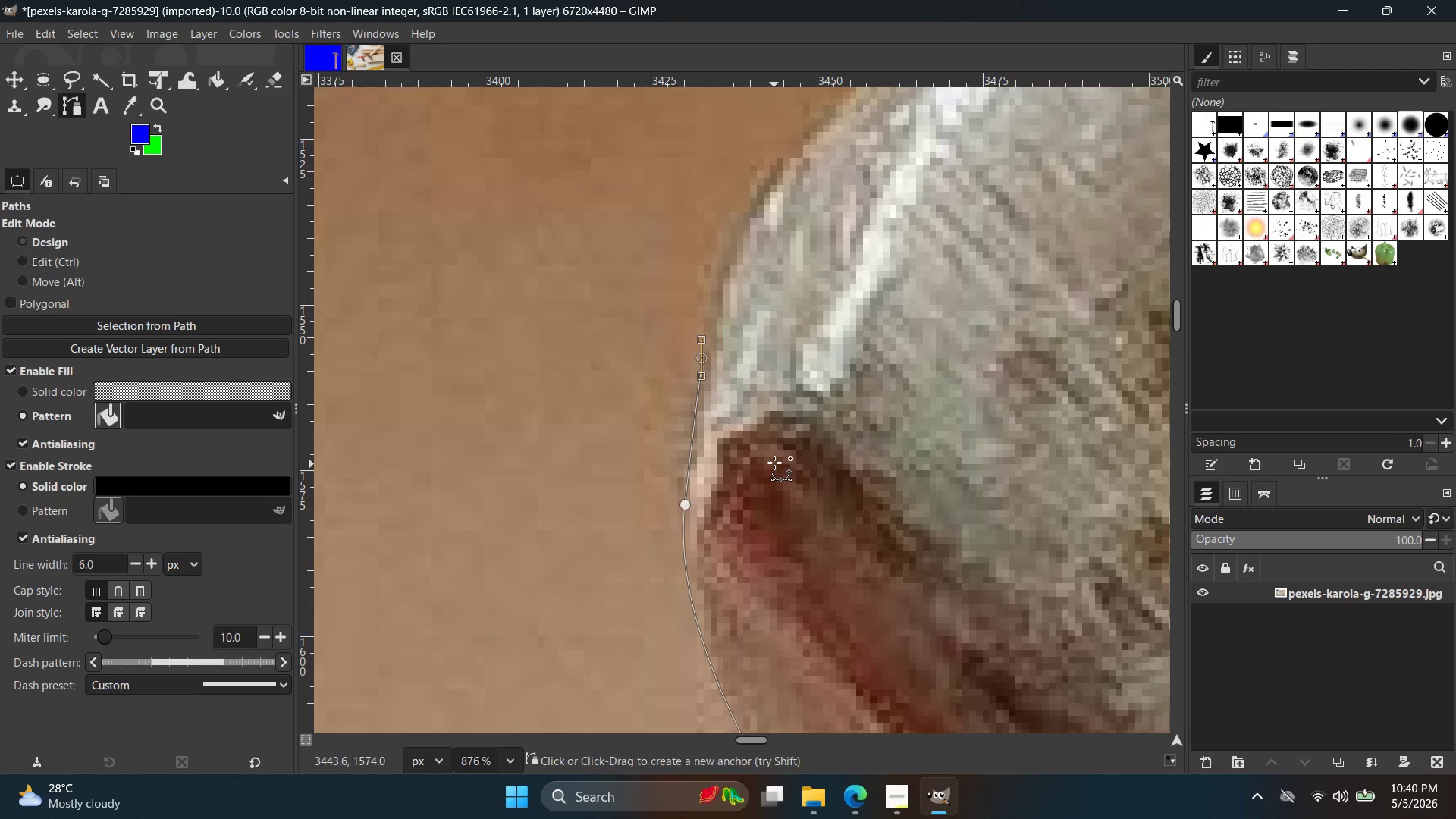 
key(Control+Z)
 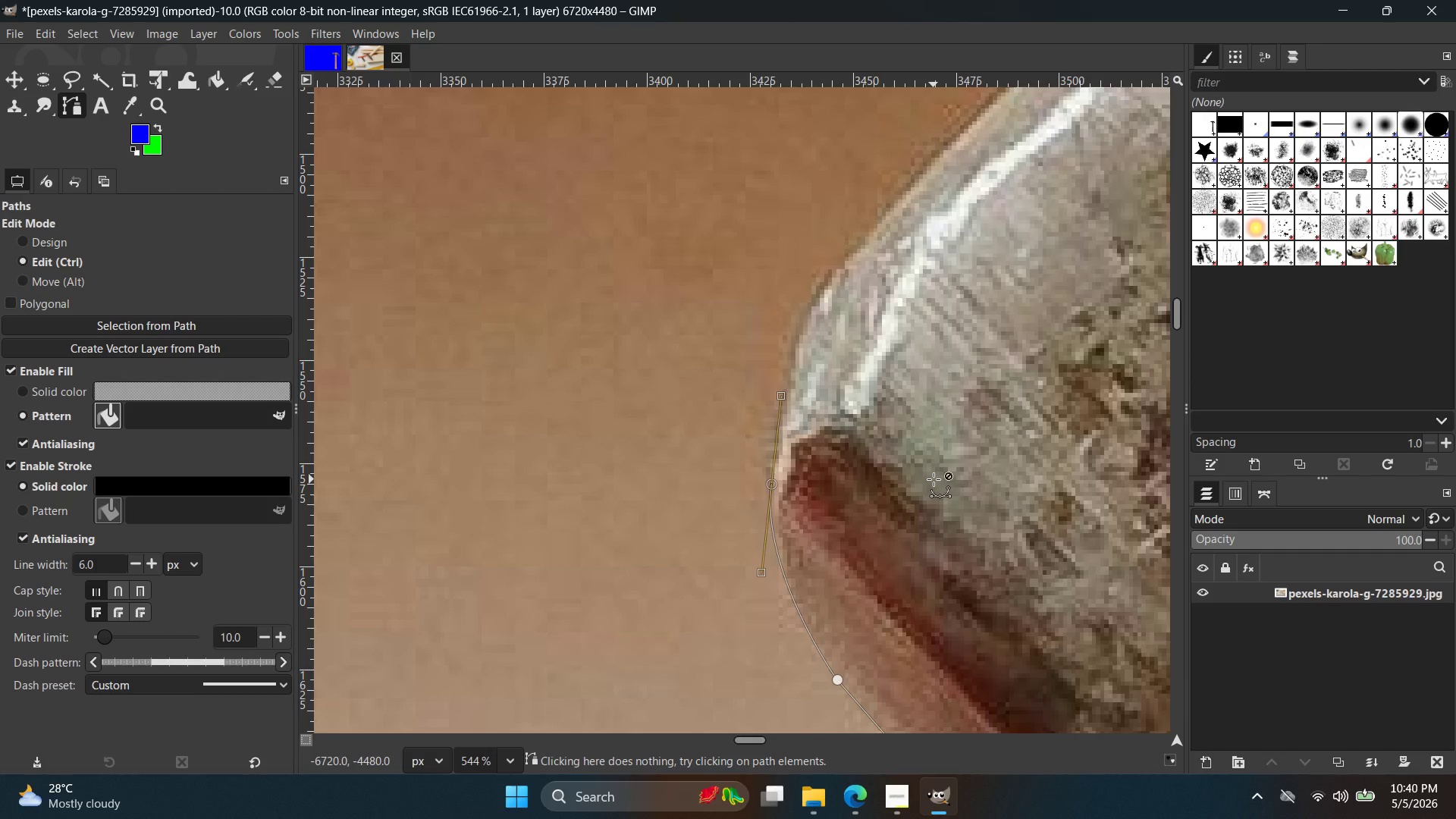 
scroll: coordinate [934, 479], scroll_direction: down, amount: 5.0
 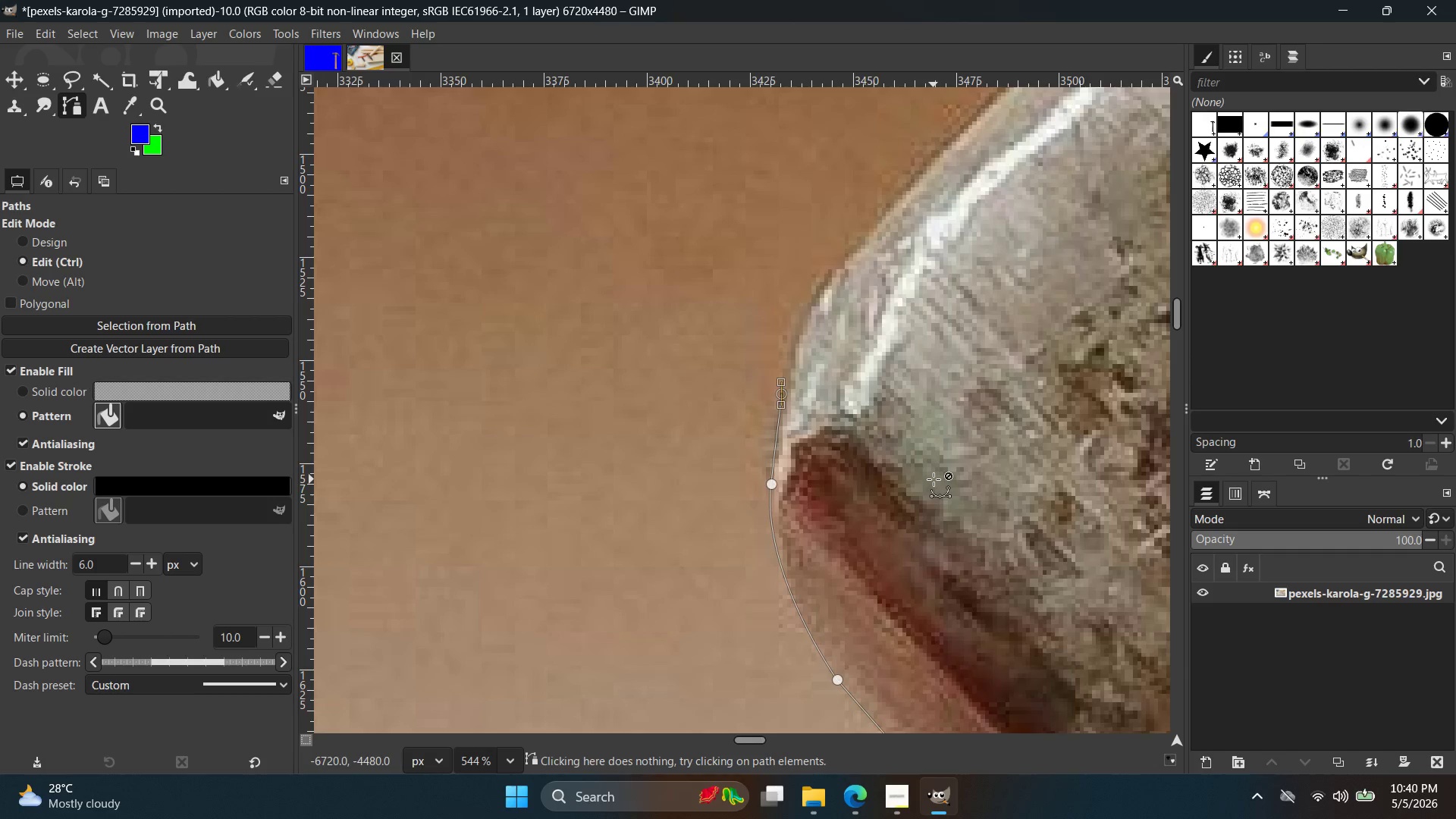 
key(Control+Z)
 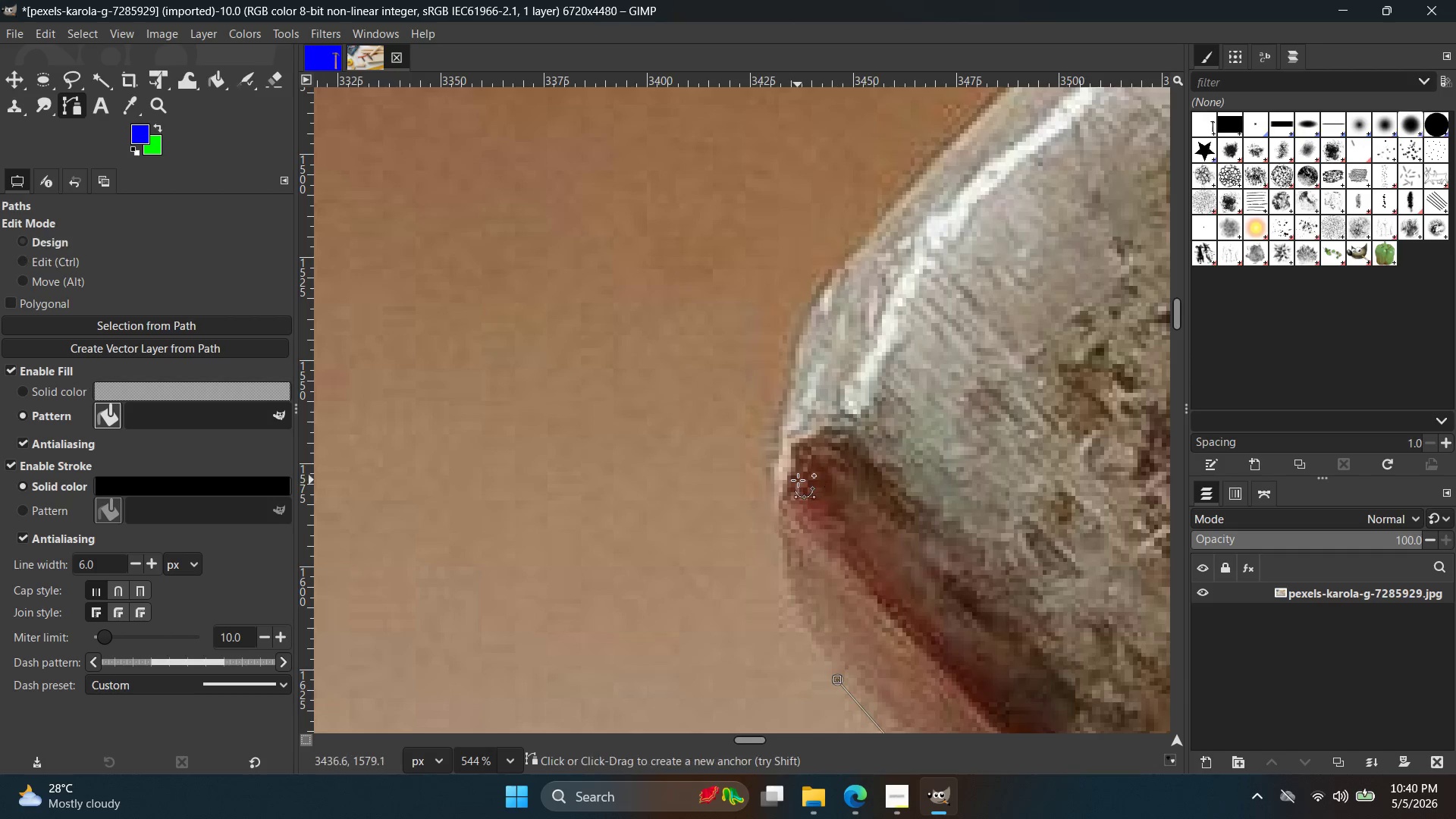 
hold_key(key=ControlLeft, duration=0.59)
scroll: coordinate [813, 482], scroll_direction: up, amount: 4.0
 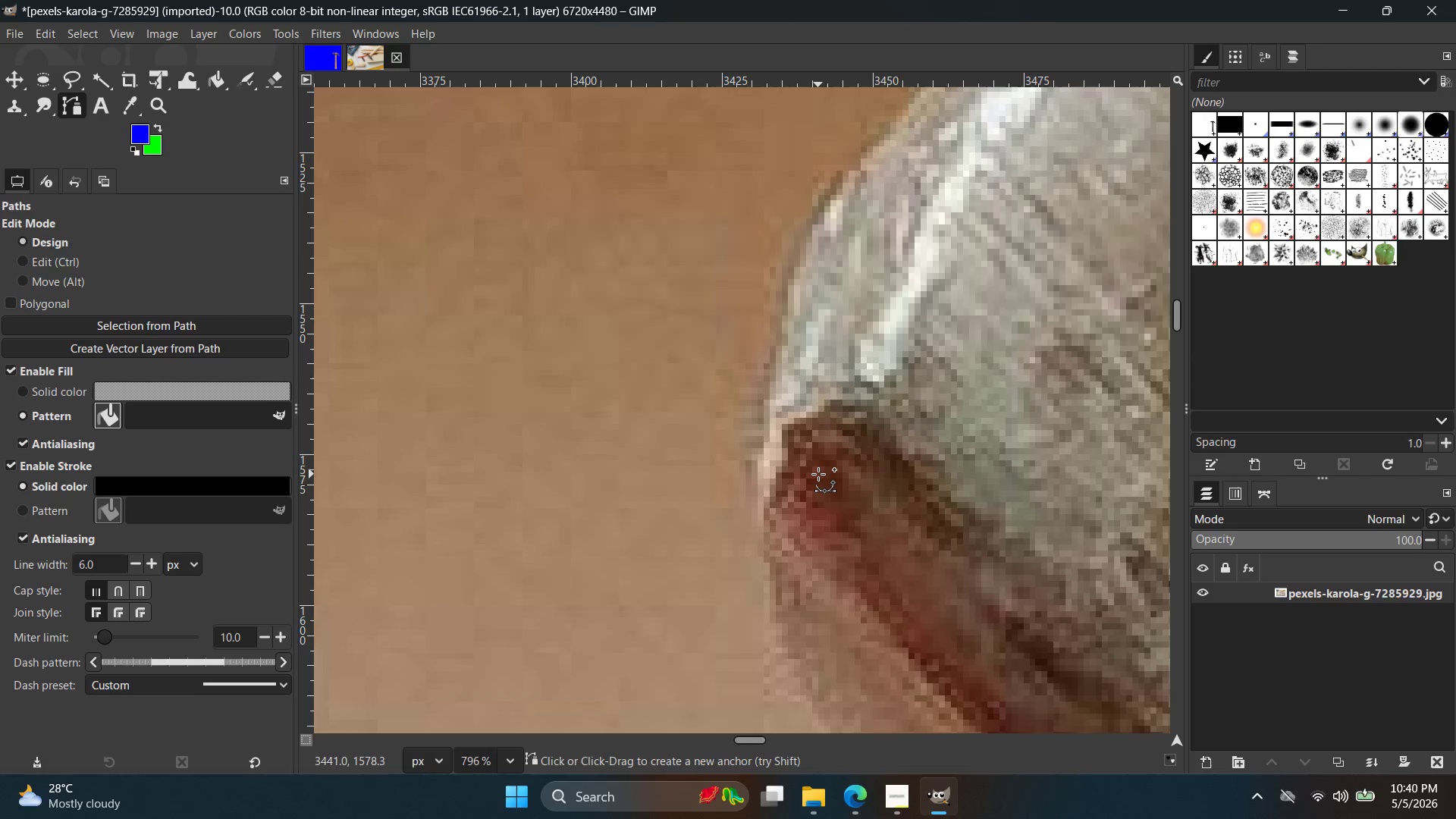 
wait(83.5)
 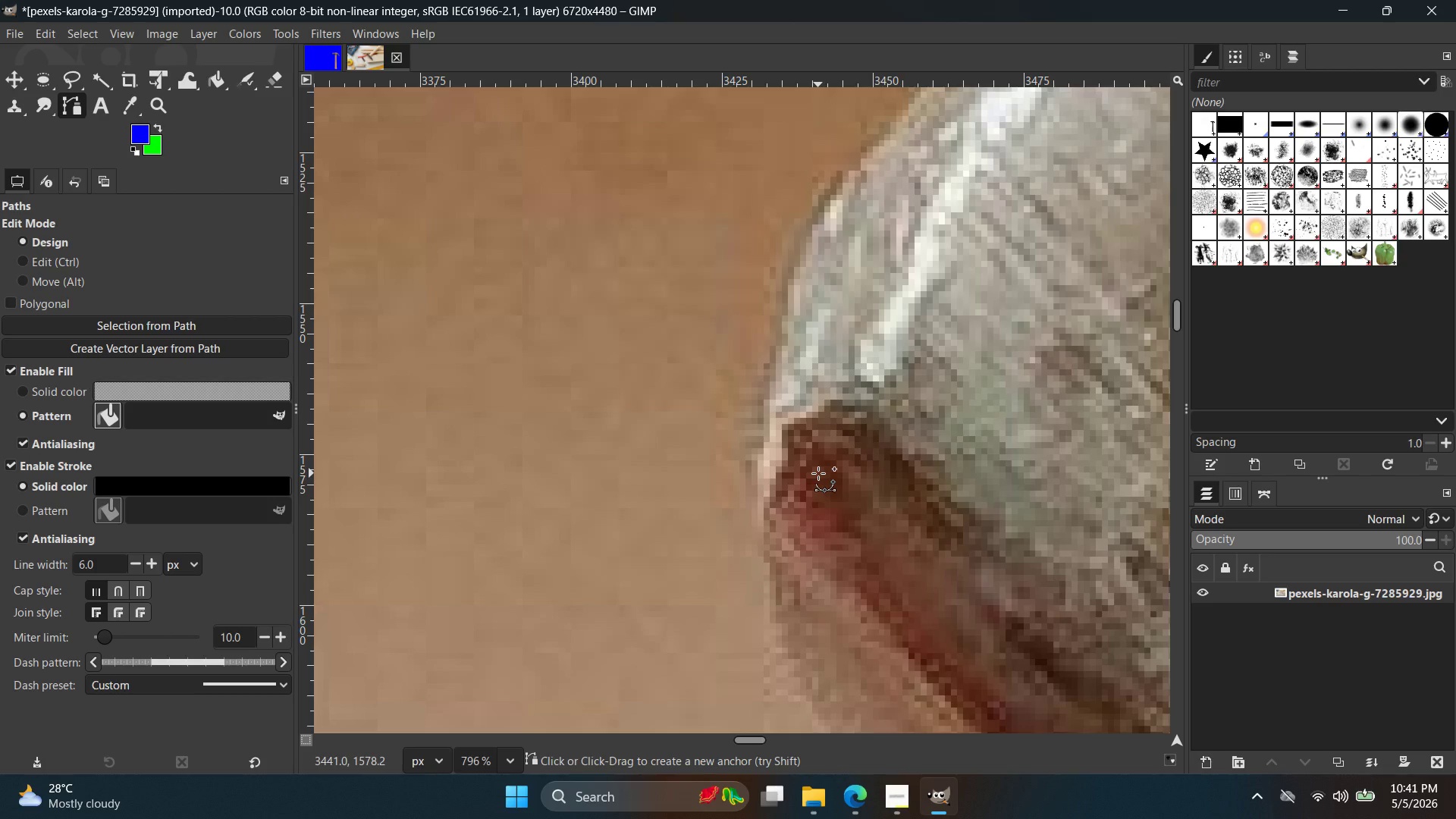 
hold_key(key=Space, duration=0.88)
 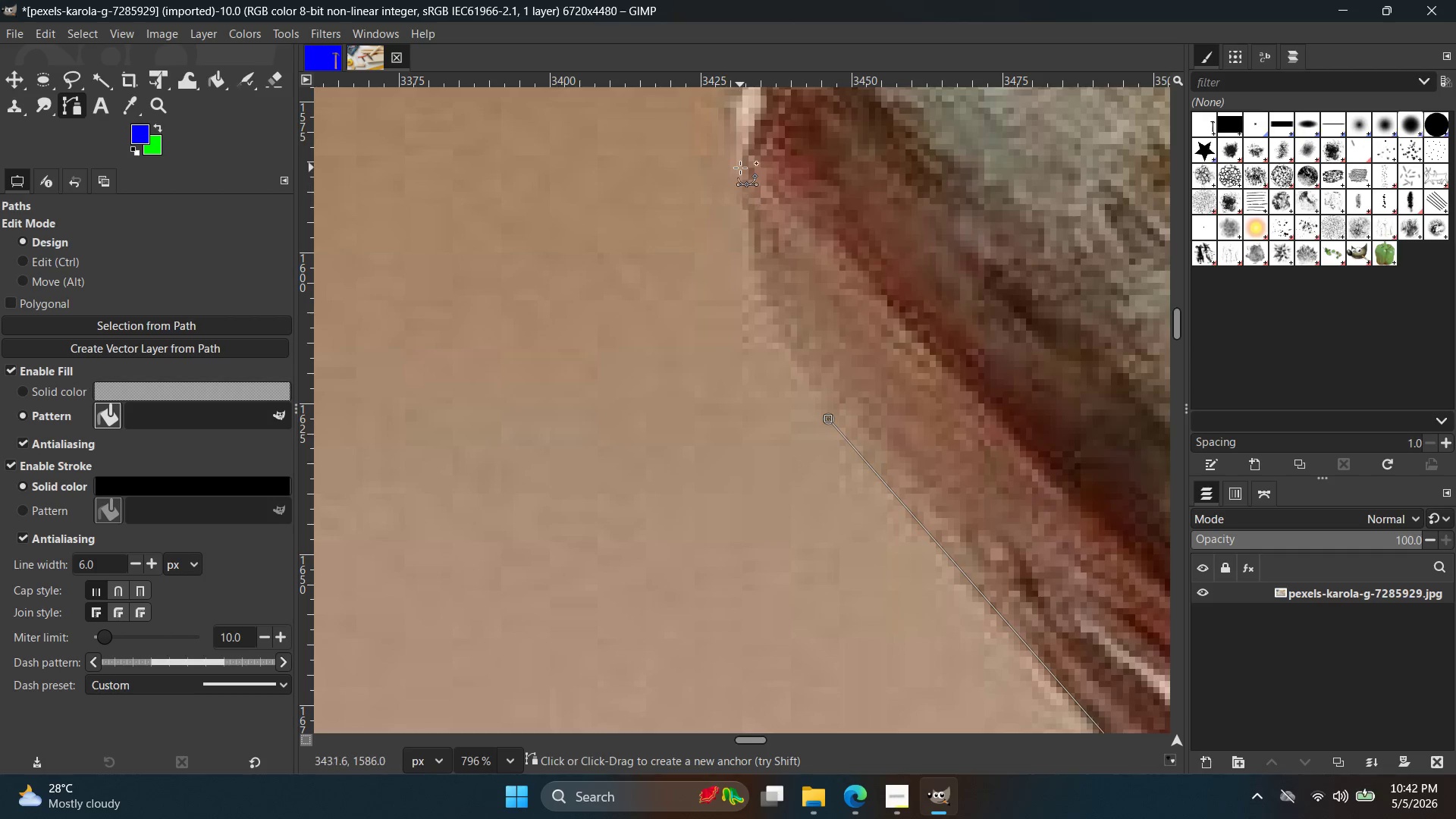 
left_click_drag(start_coordinate=[740, 167], to_coordinate=[742, 209])
 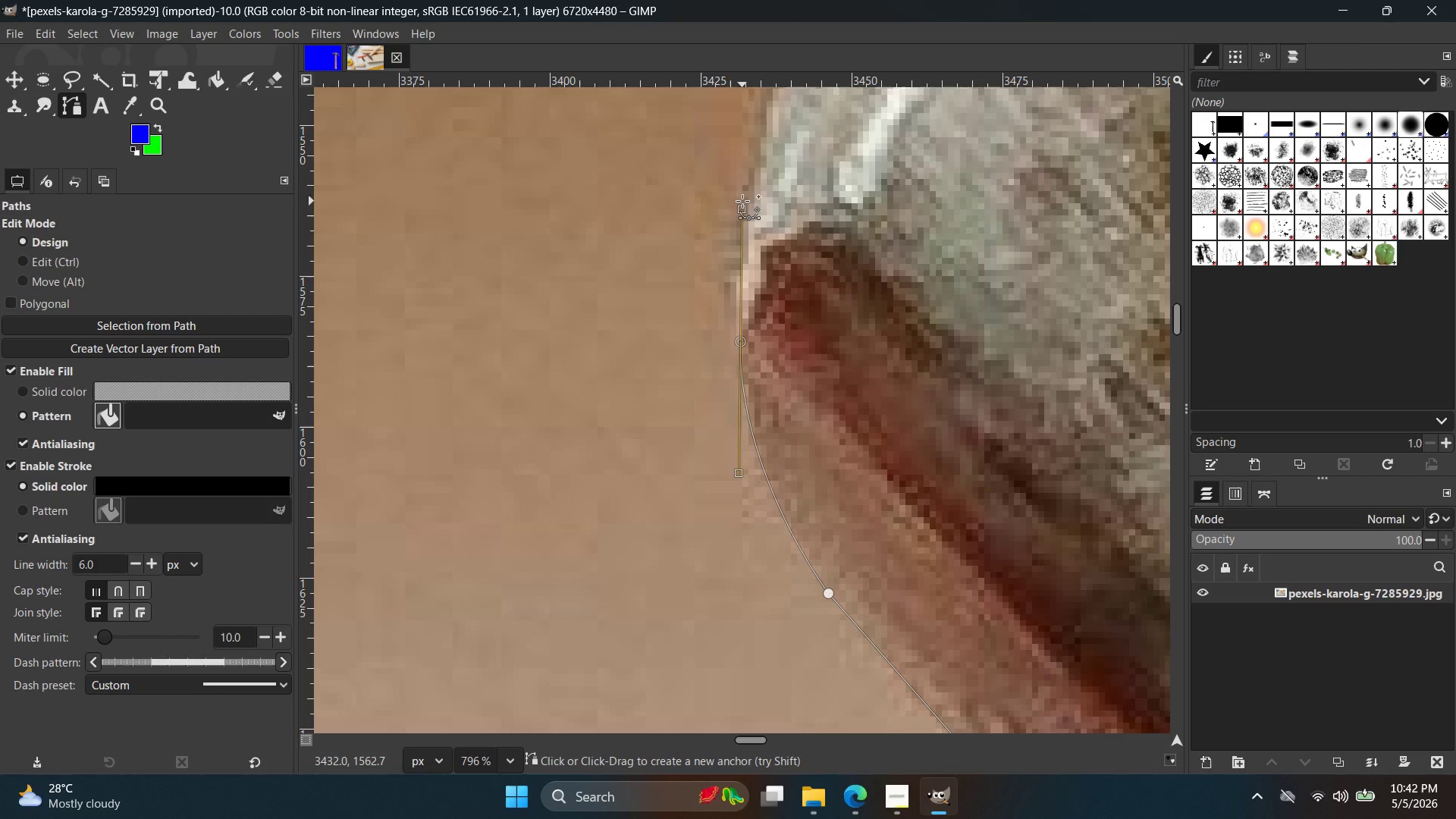 
key(Control+Z)
 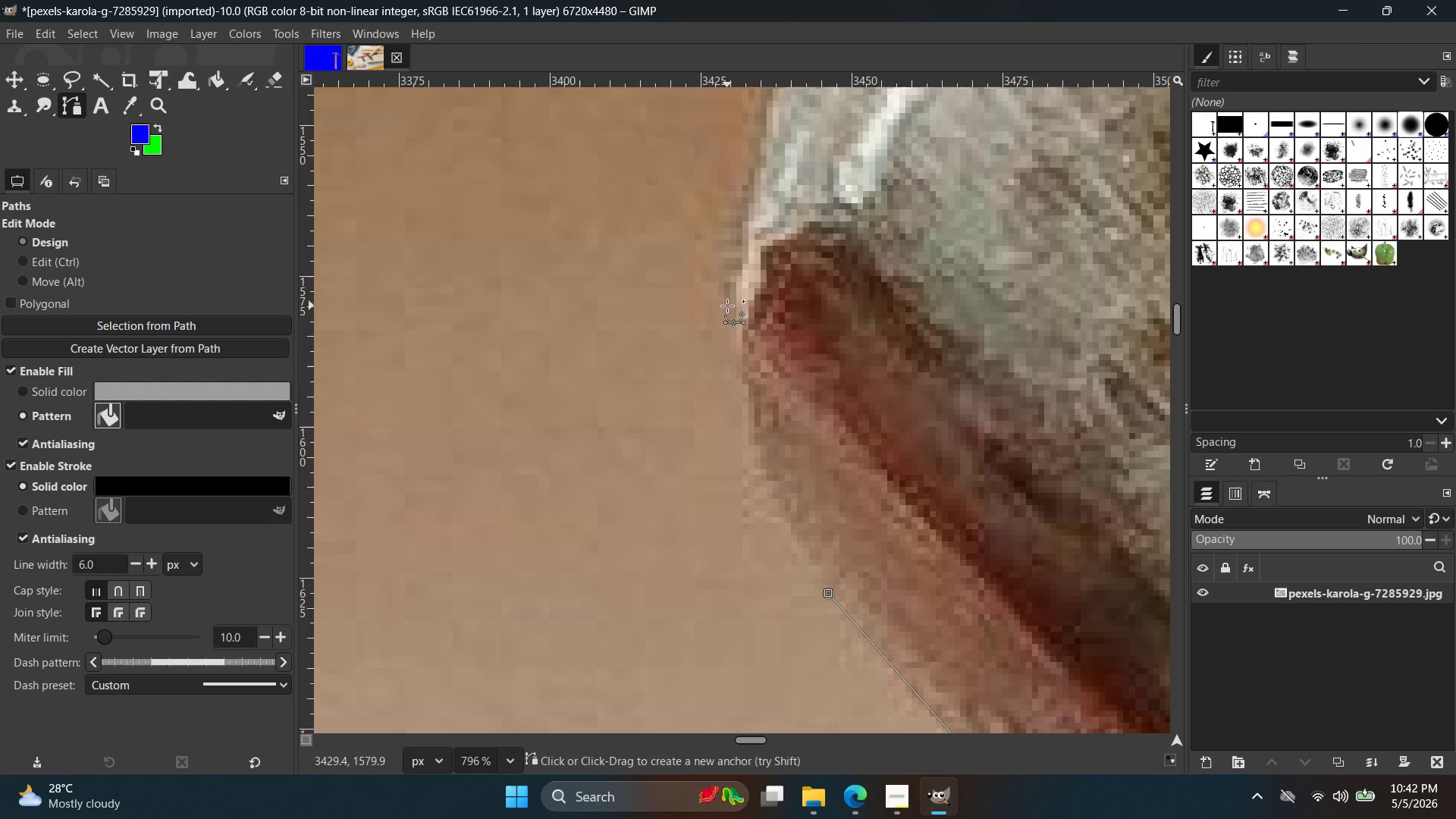 
left_click_drag(start_coordinate=[726, 305], to_coordinate=[764, 124])
 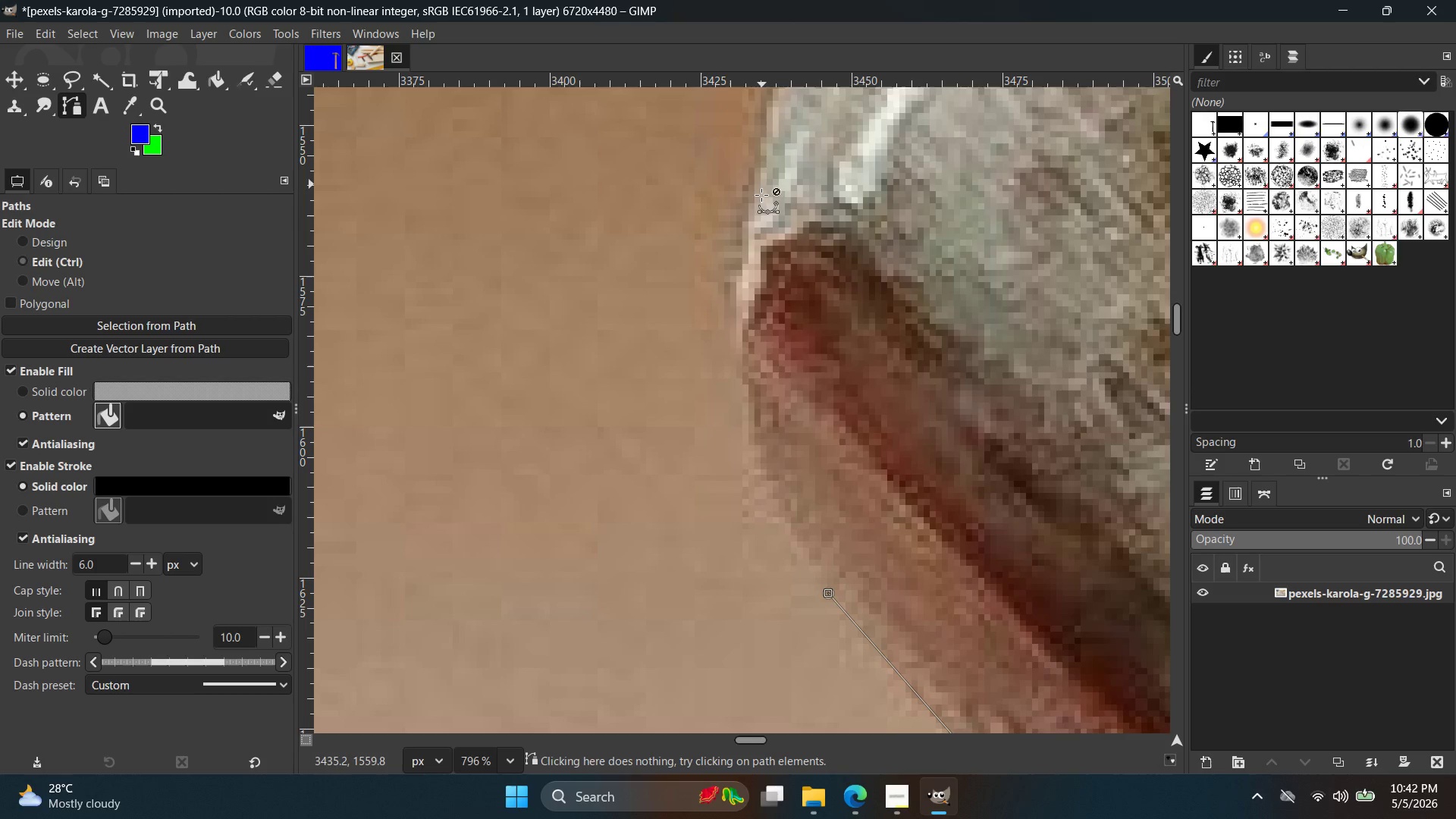 
key(Control+ControlLeft)
 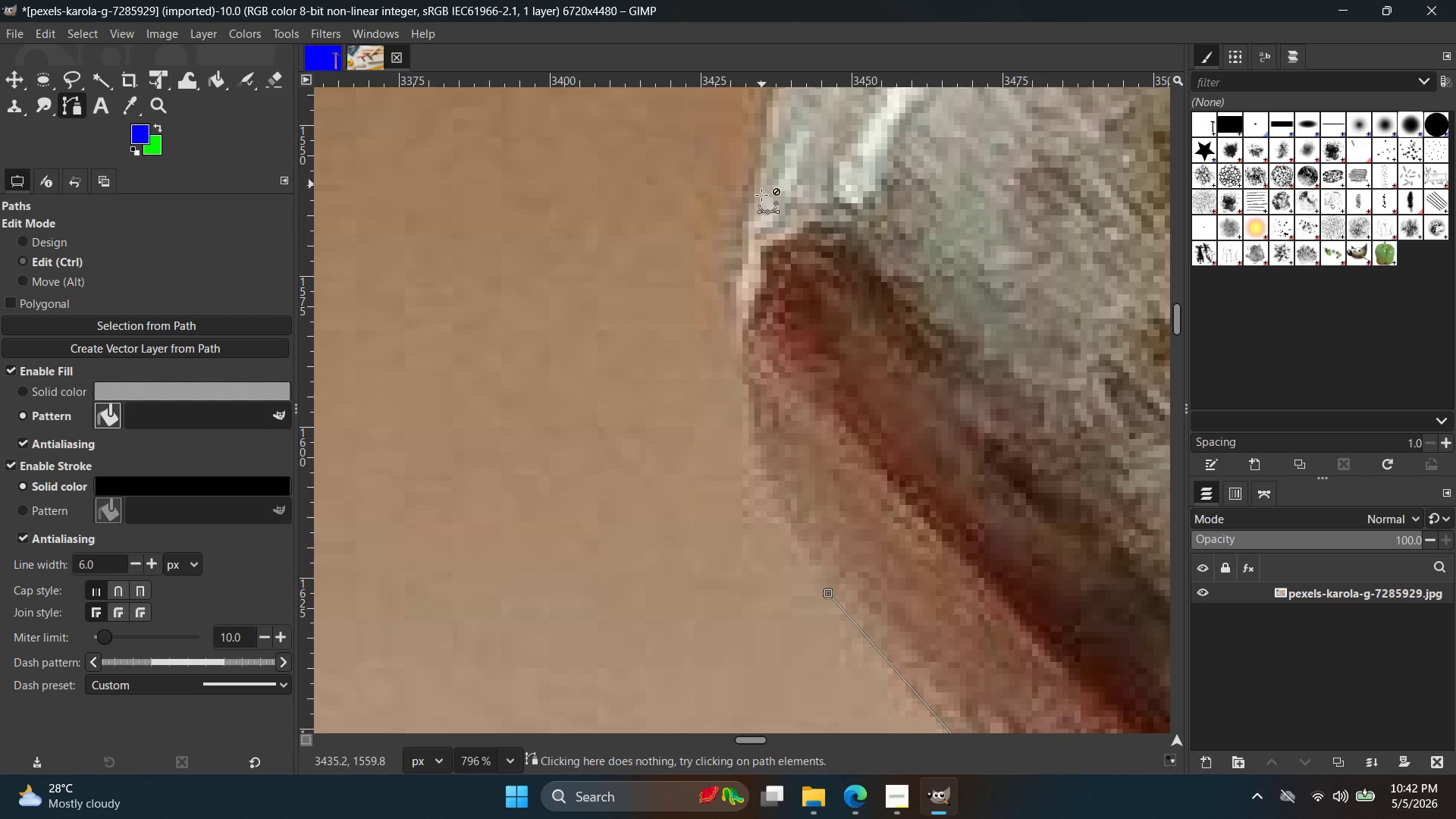 
key(Control+Z)
 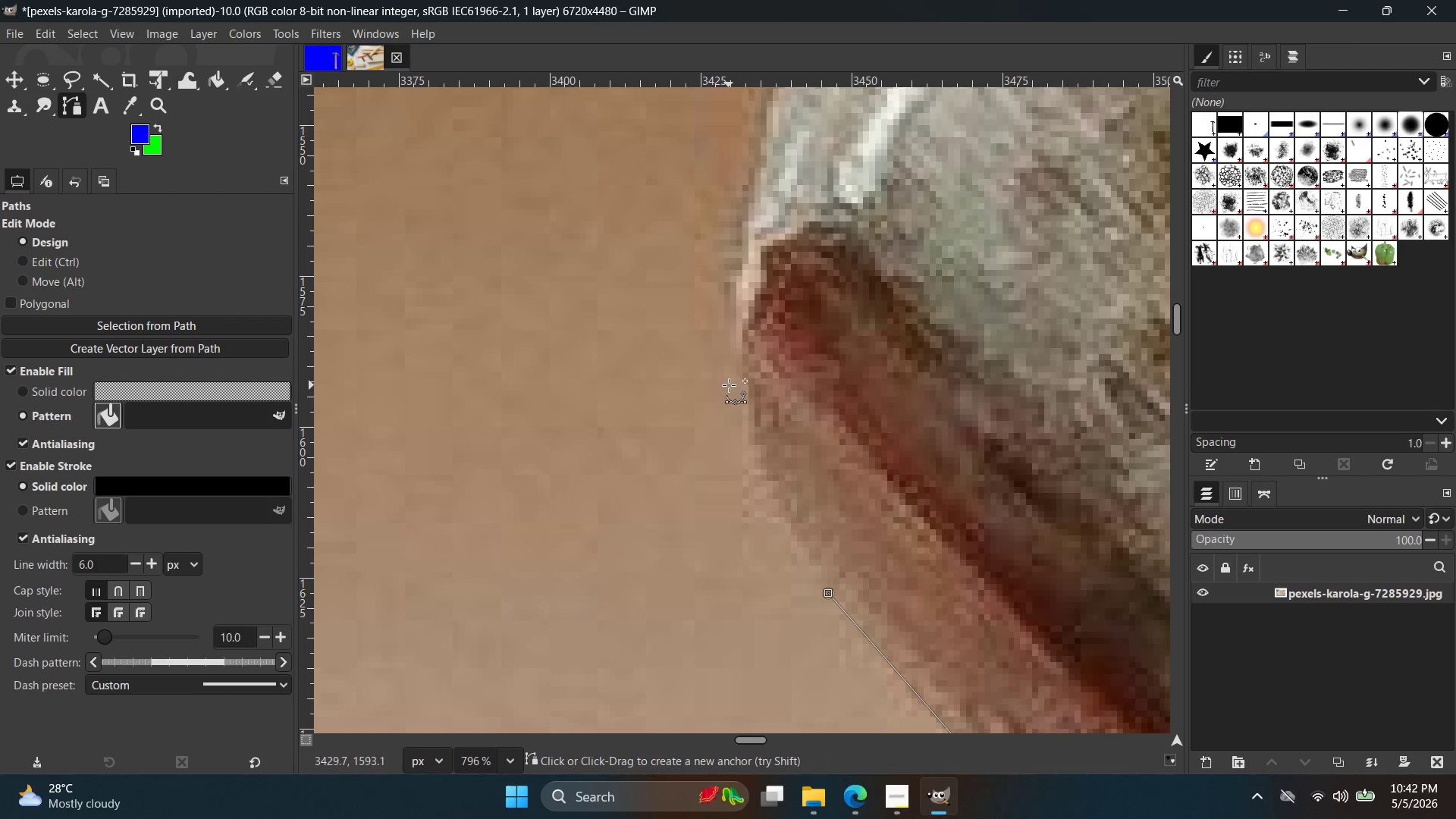 
left_click_drag(start_coordinate=[736, 388], to_coordinate=[739, 246])
 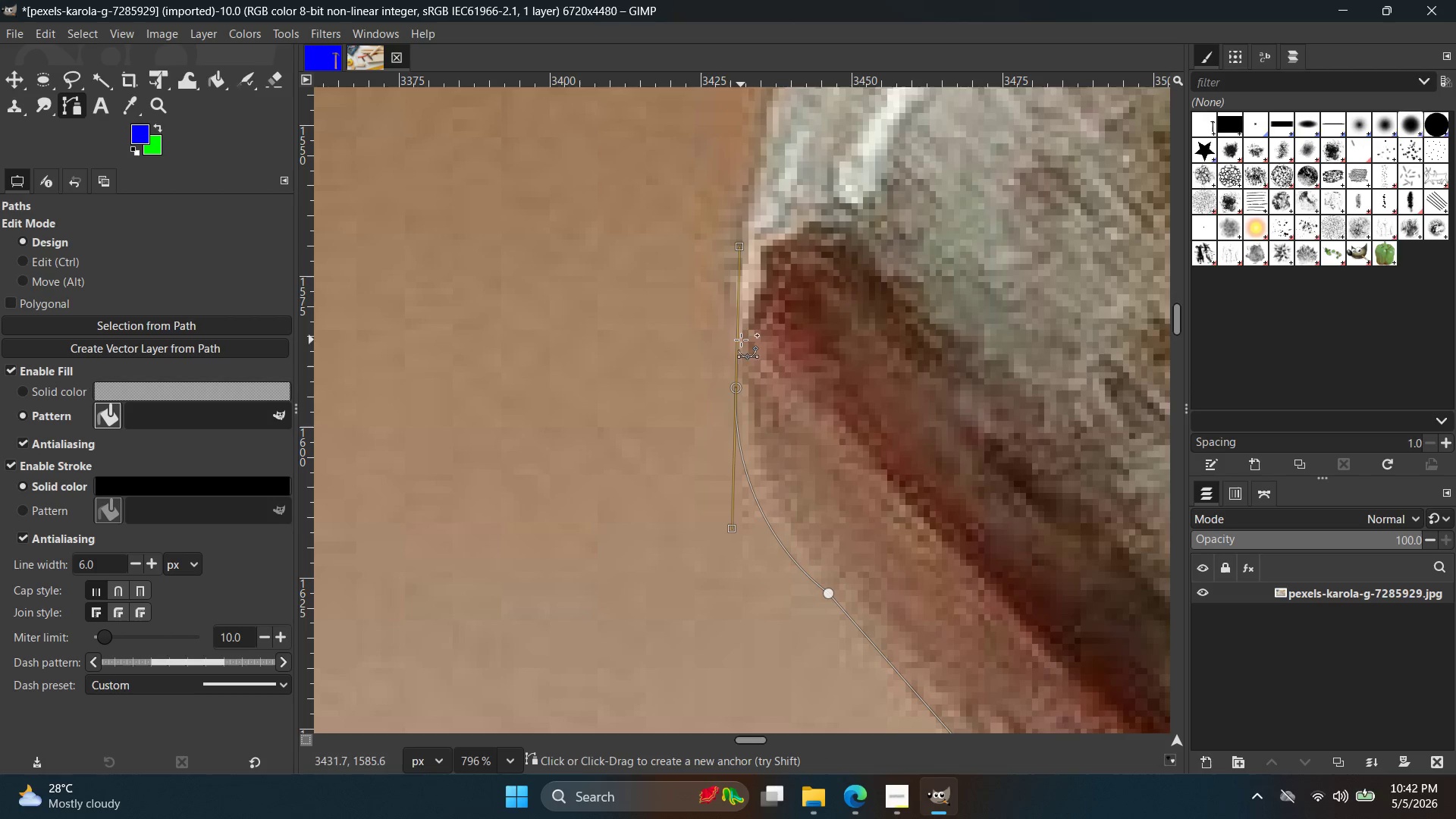 
left_click([736, 282])
 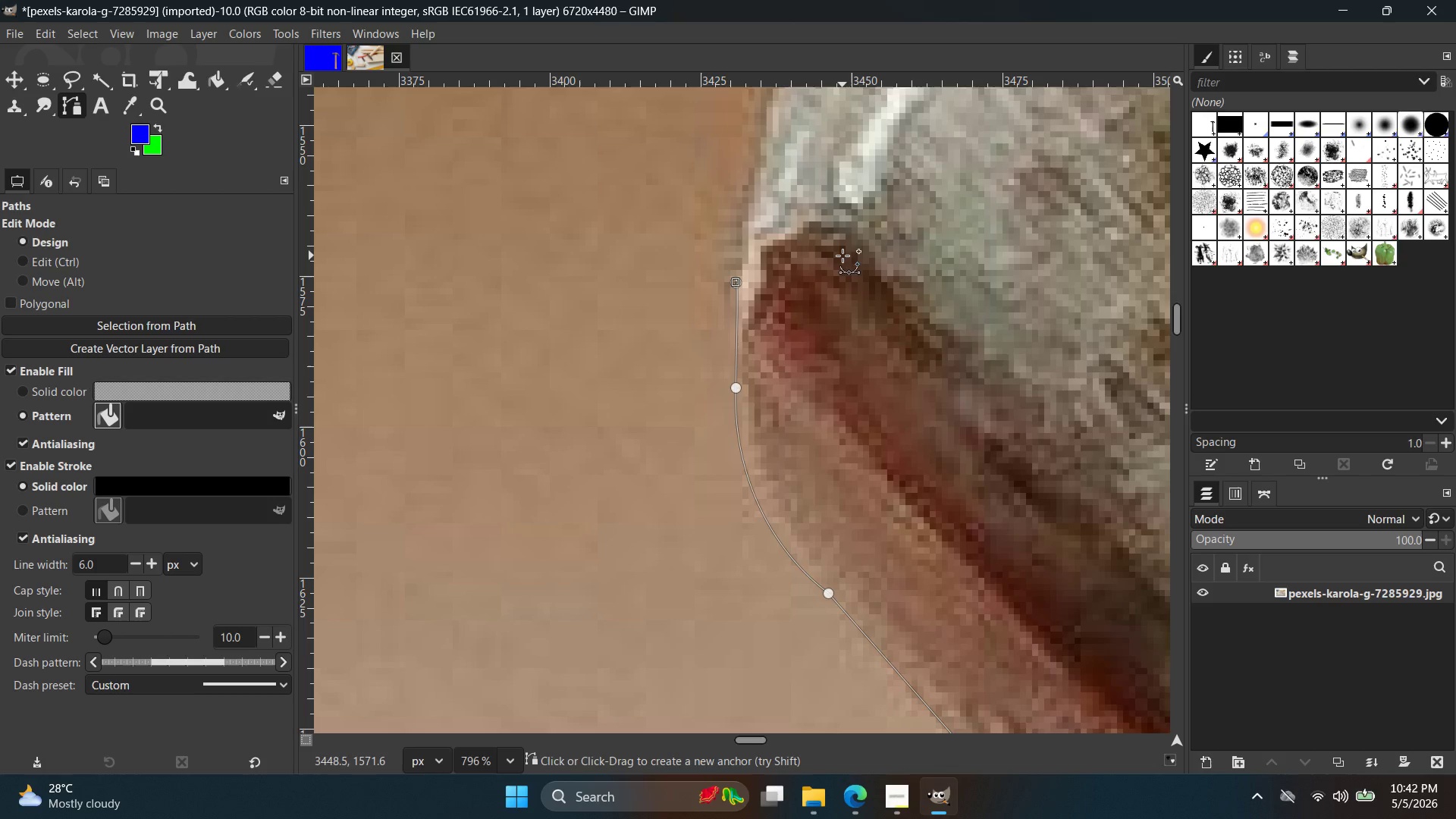 
hold_key(key=ControlLeft, duration=0.36)
 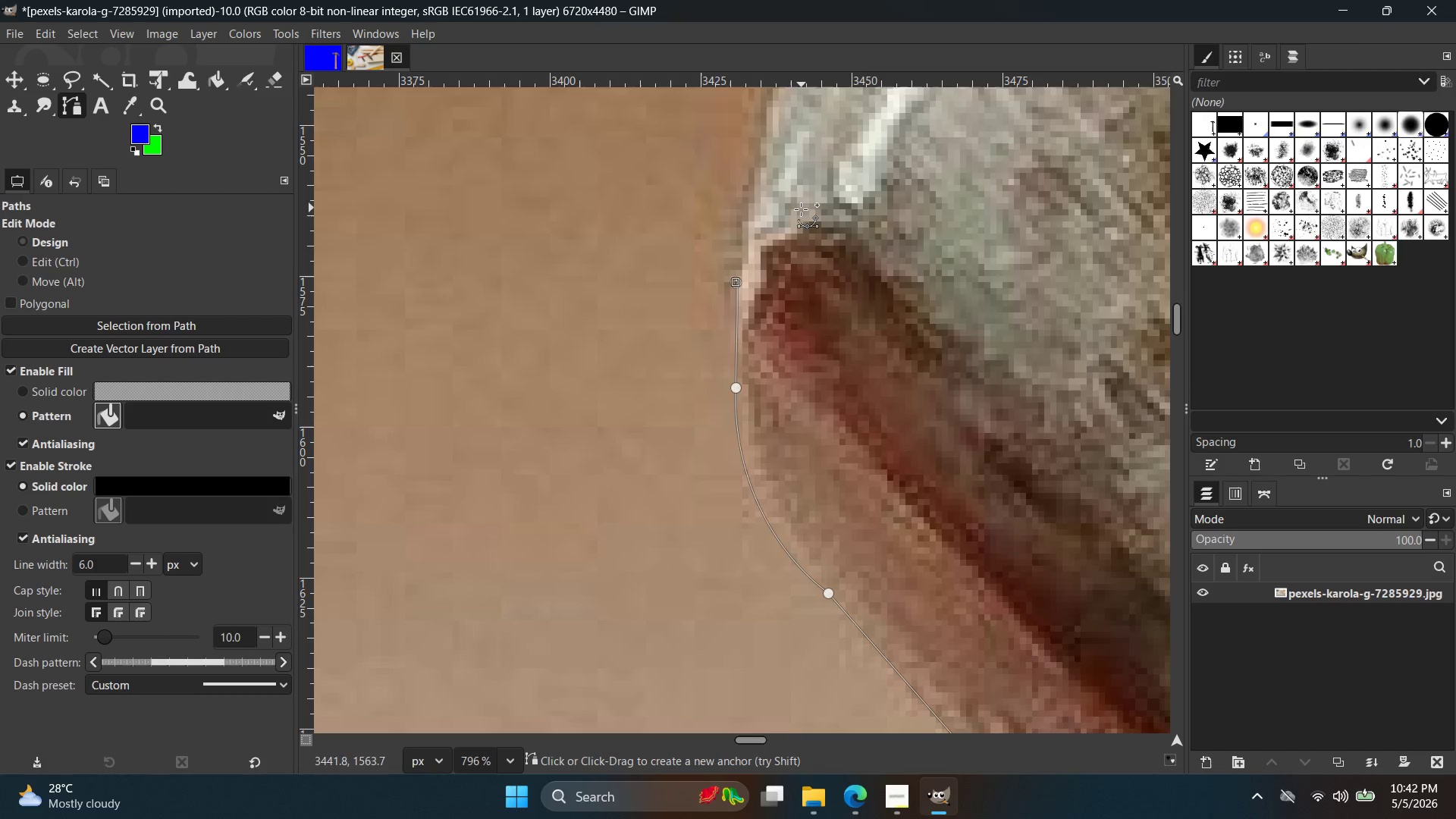 
hold_key(key=Space, duration=0.39)
 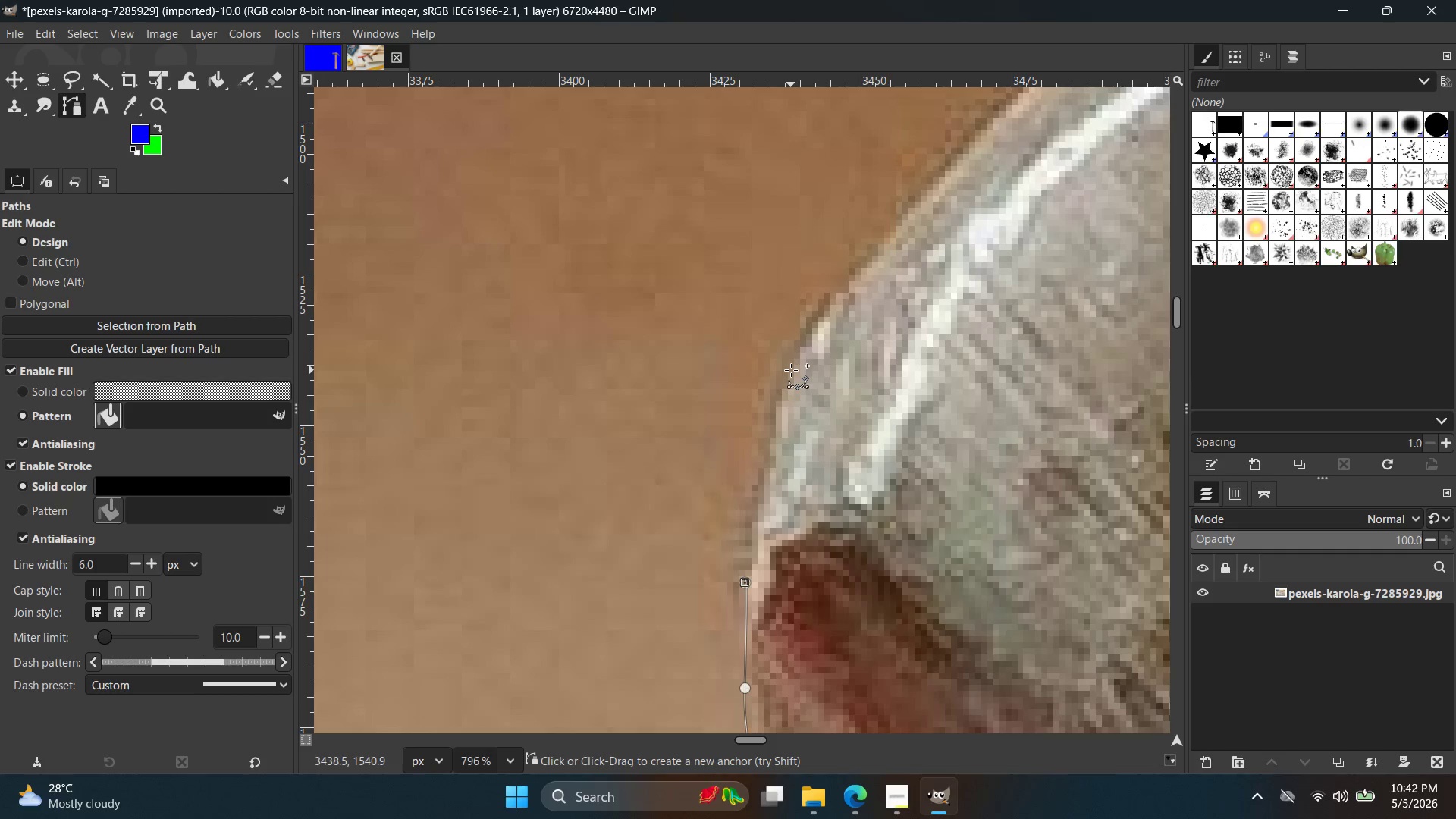 
left_click_drag(start_coordinate=[791, 361], to_coordinate=[814, 290])
 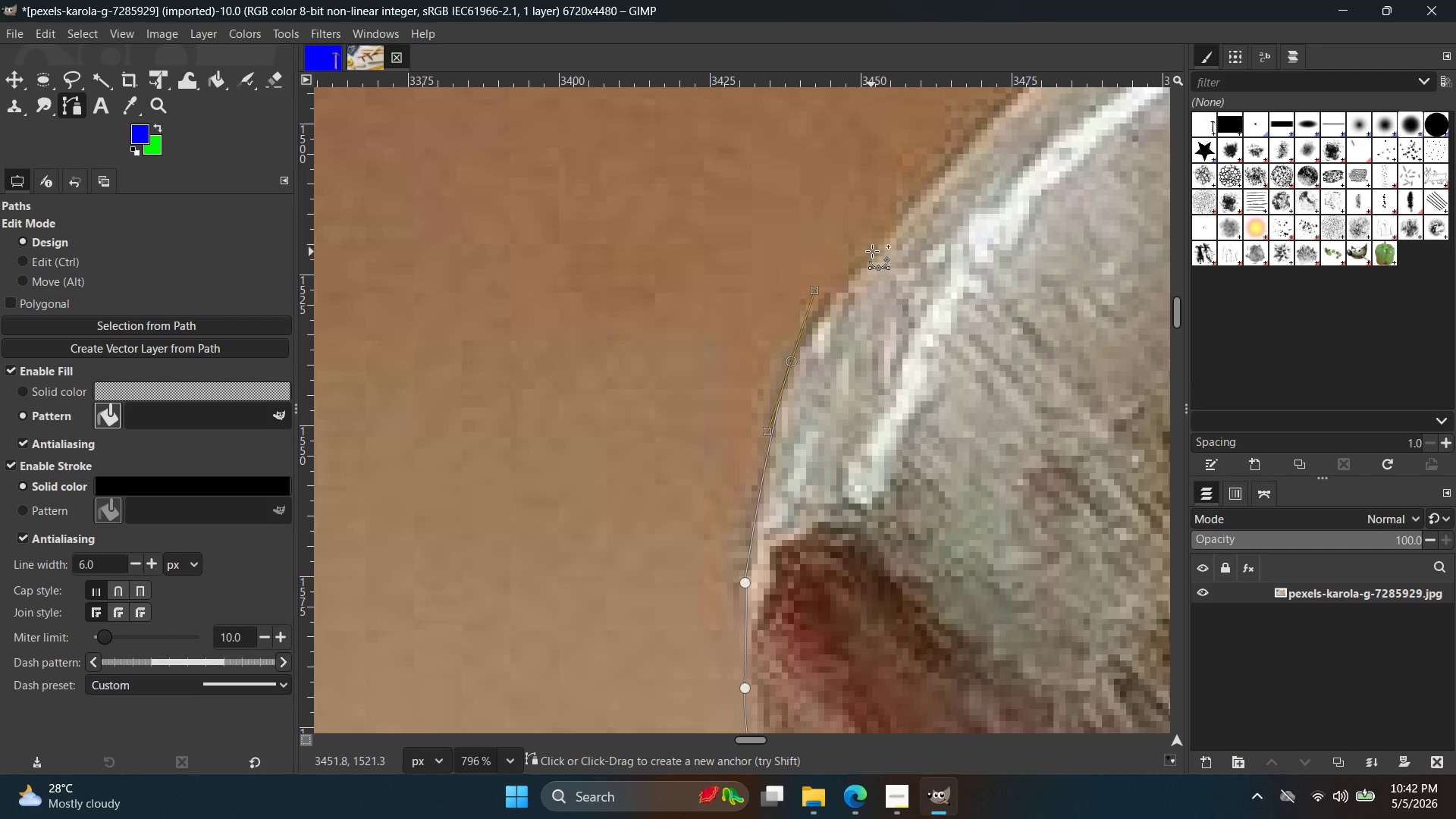 
left_click_drag(start_coordinate=[874, 249], to_coordinate=[896, 224])
 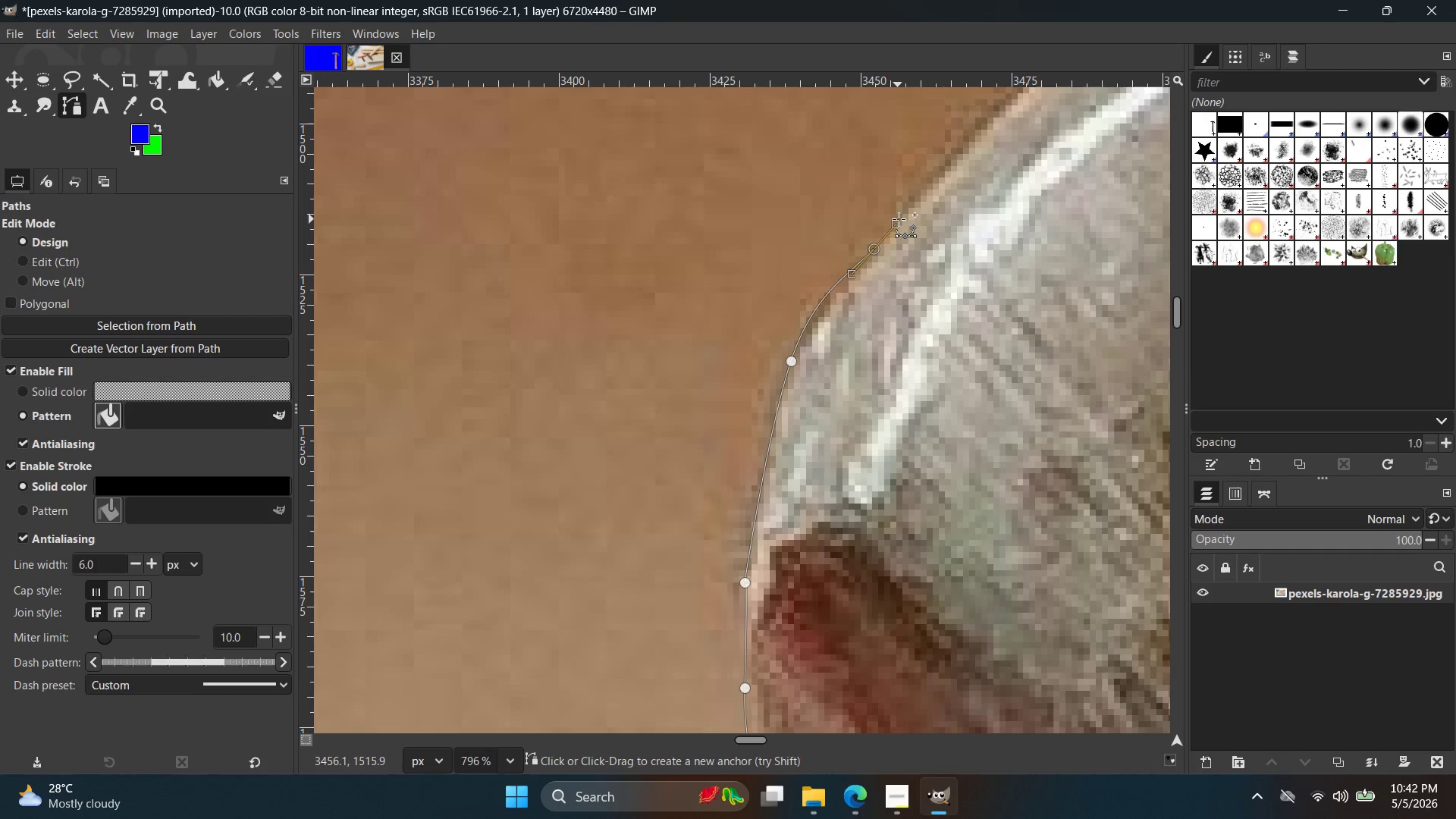 
key(Control+ControlLeft)
 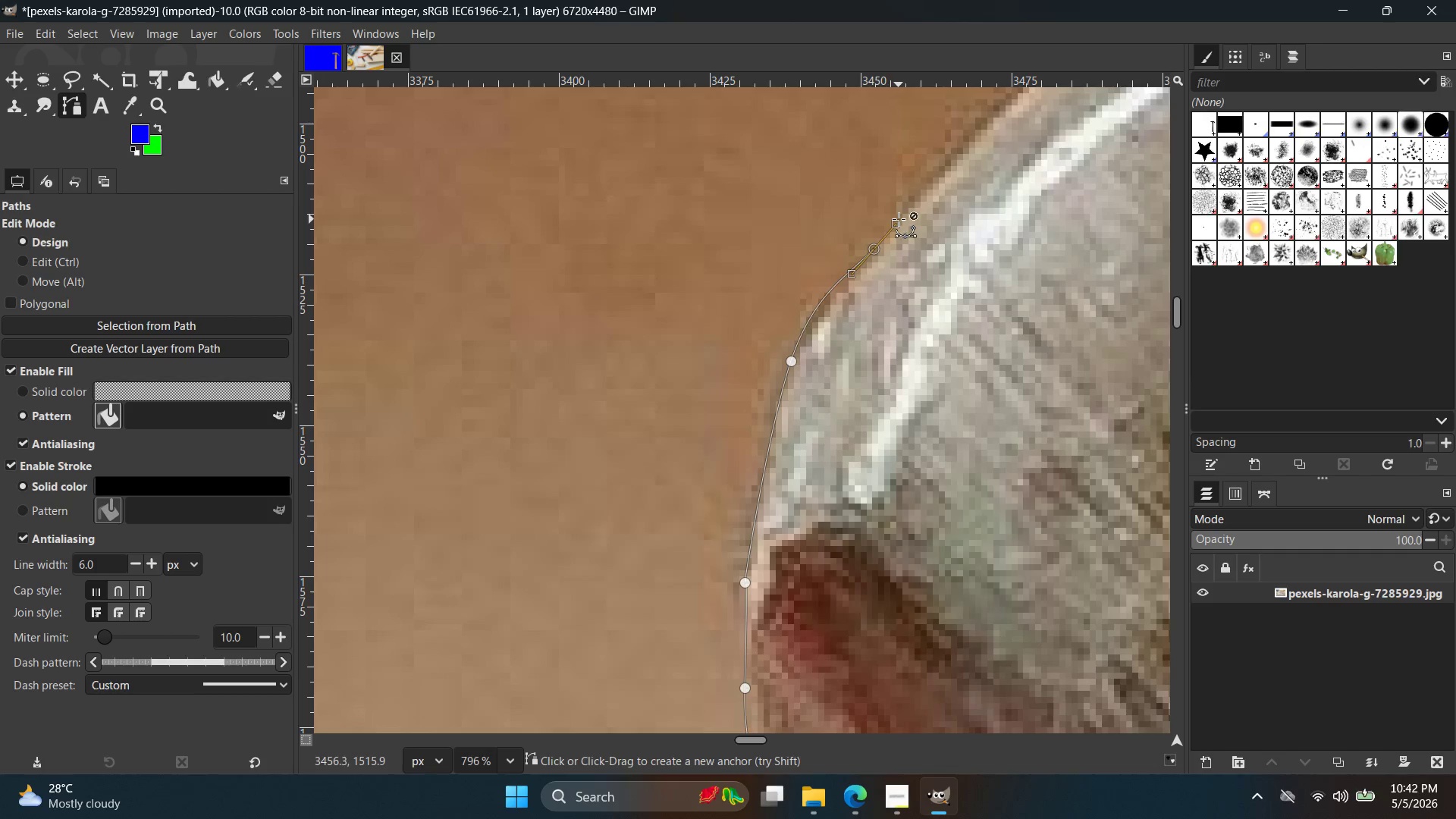 
key(Control+Z)
 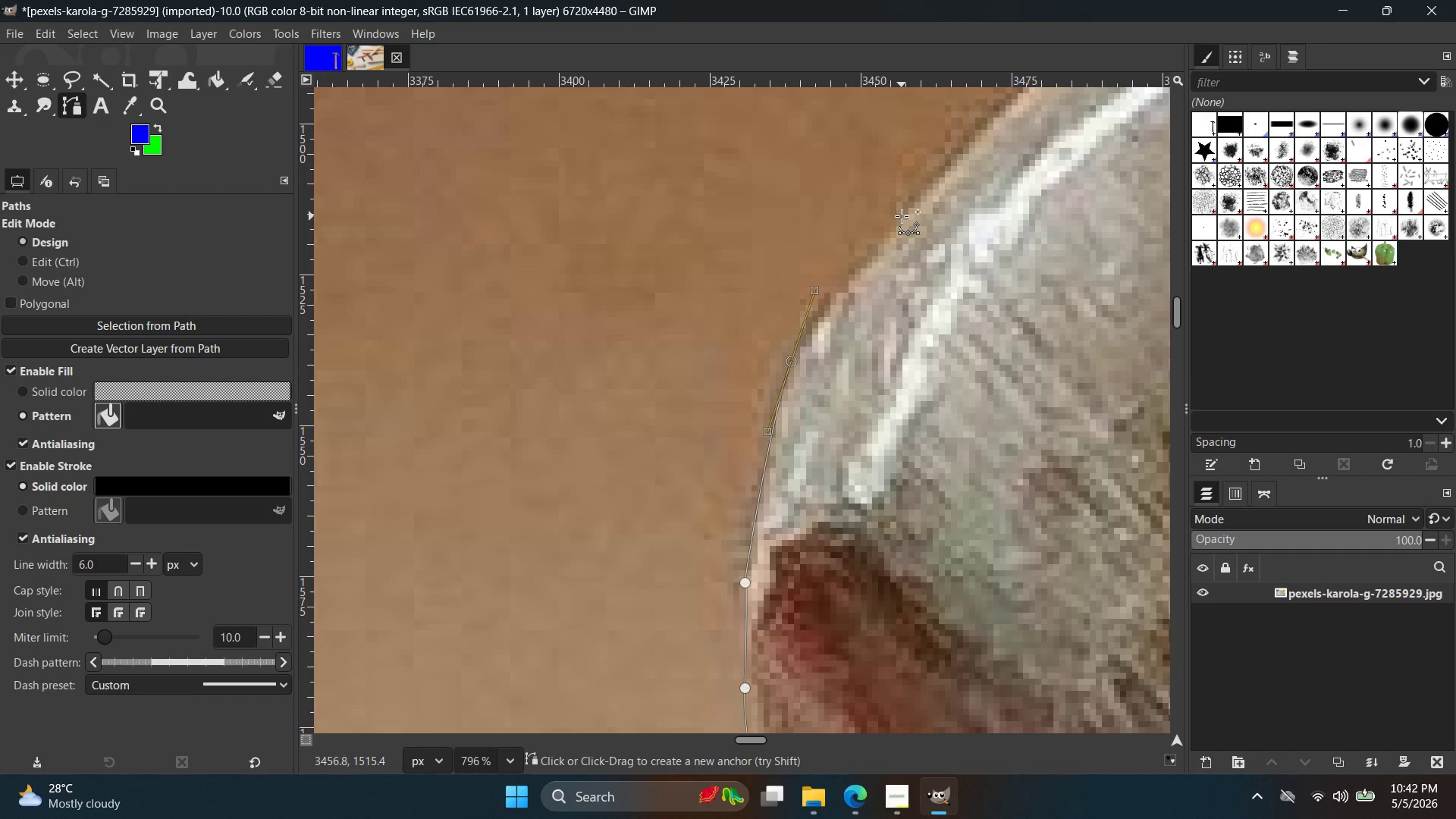 
left_click([902, 216])
 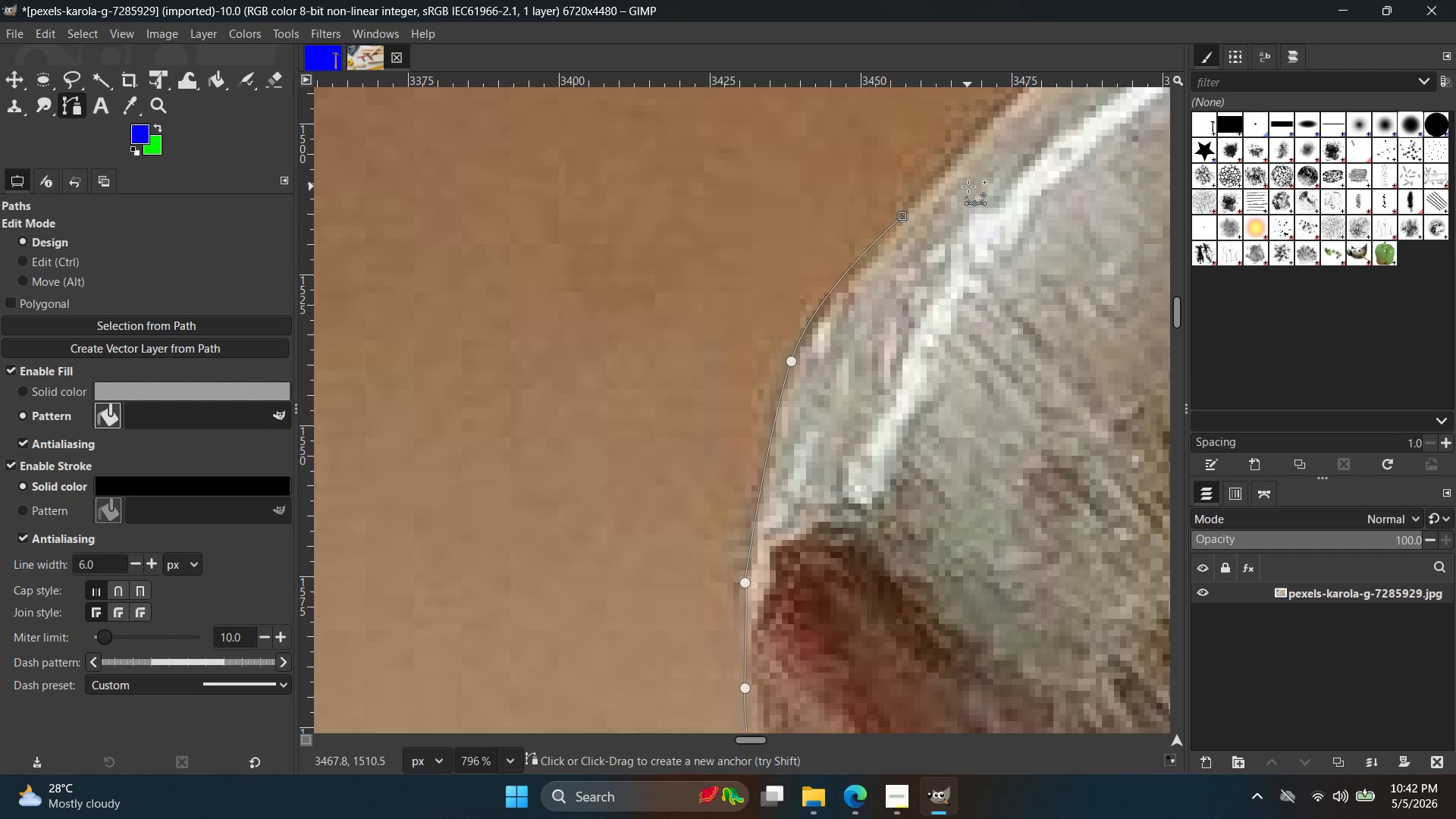 
hold_key(key=Space, duration=0.42)
 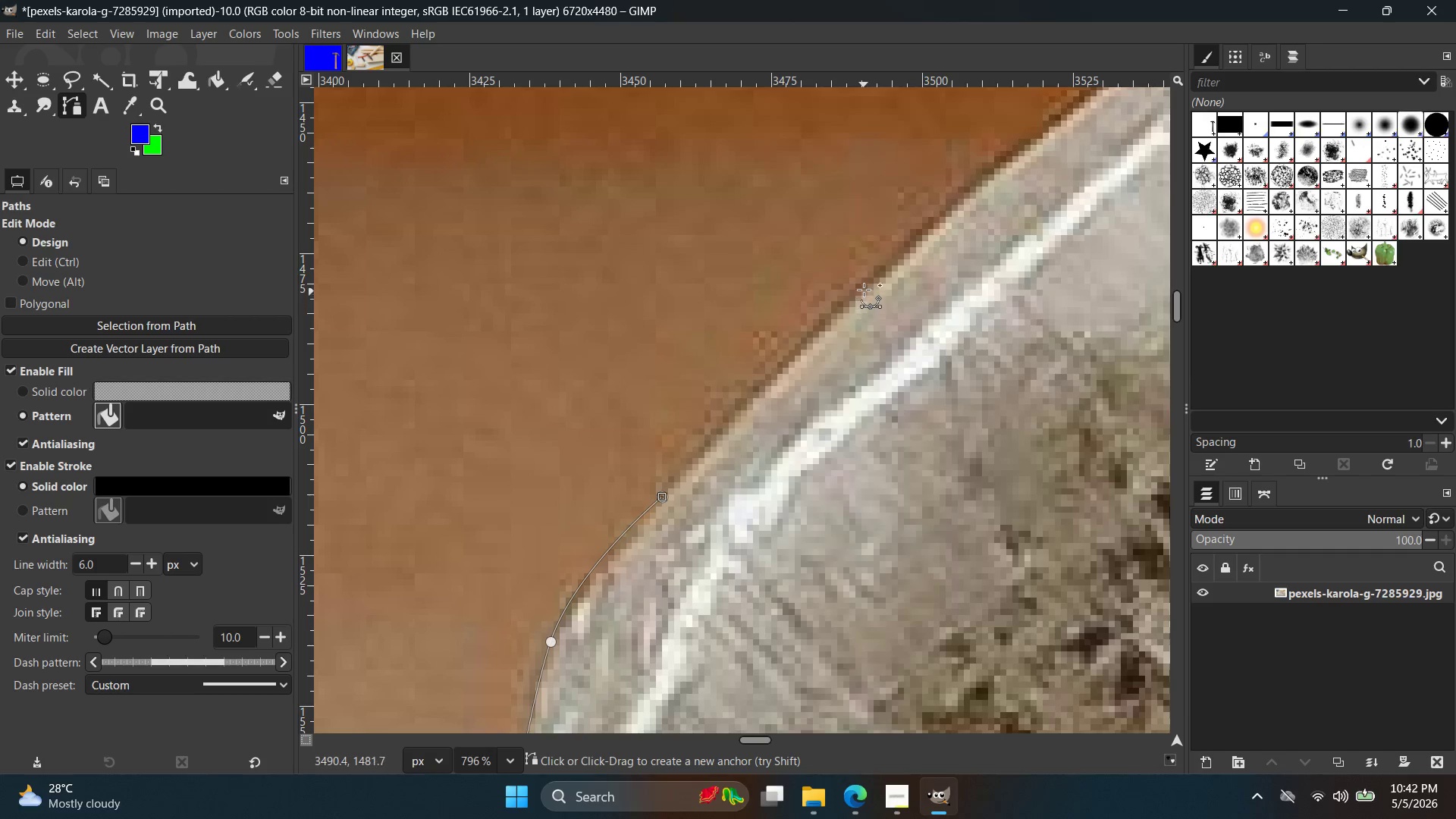 
left_click([864, 284])
 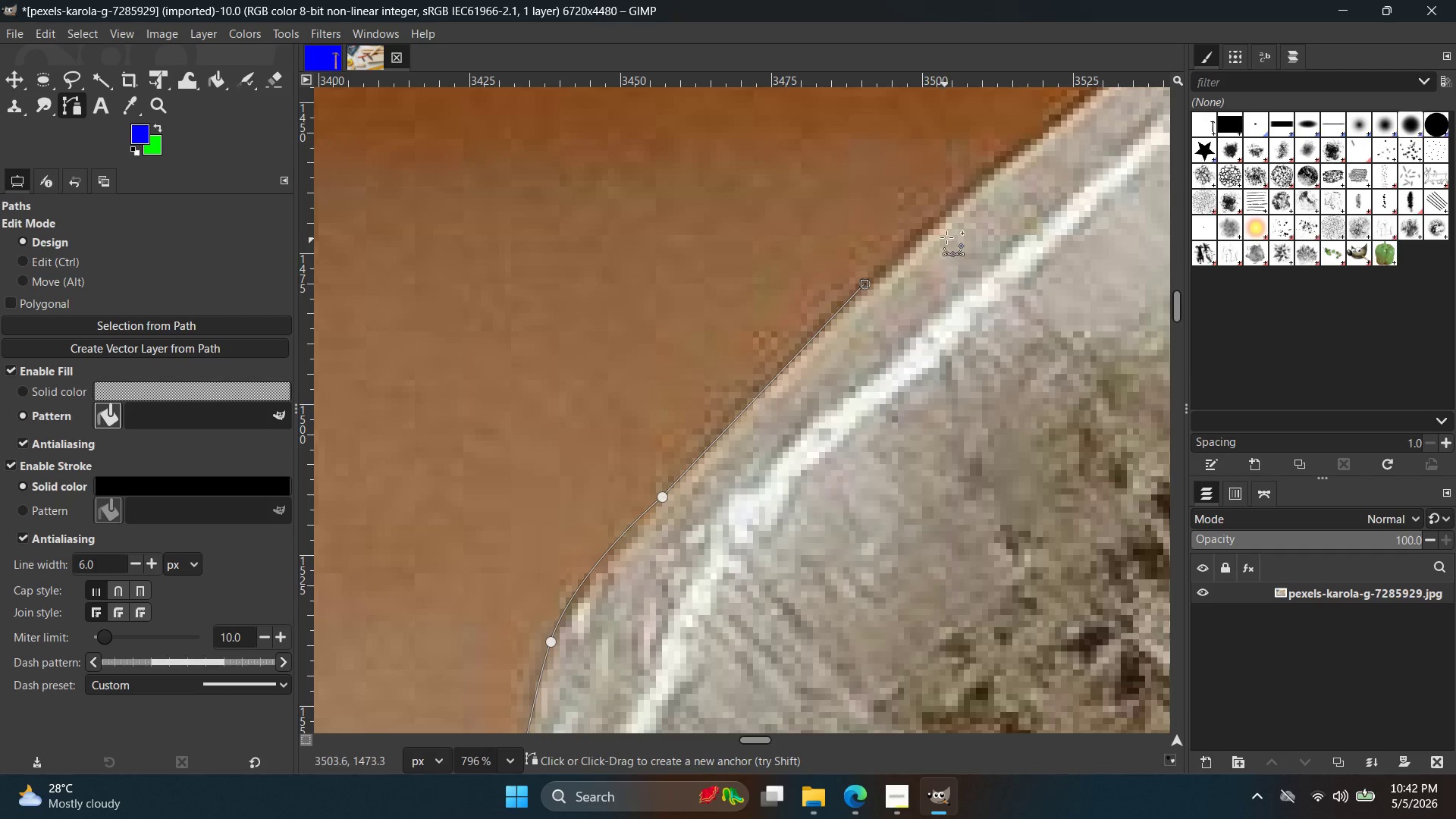 
hold_key(key=Space, duration=1.5)
 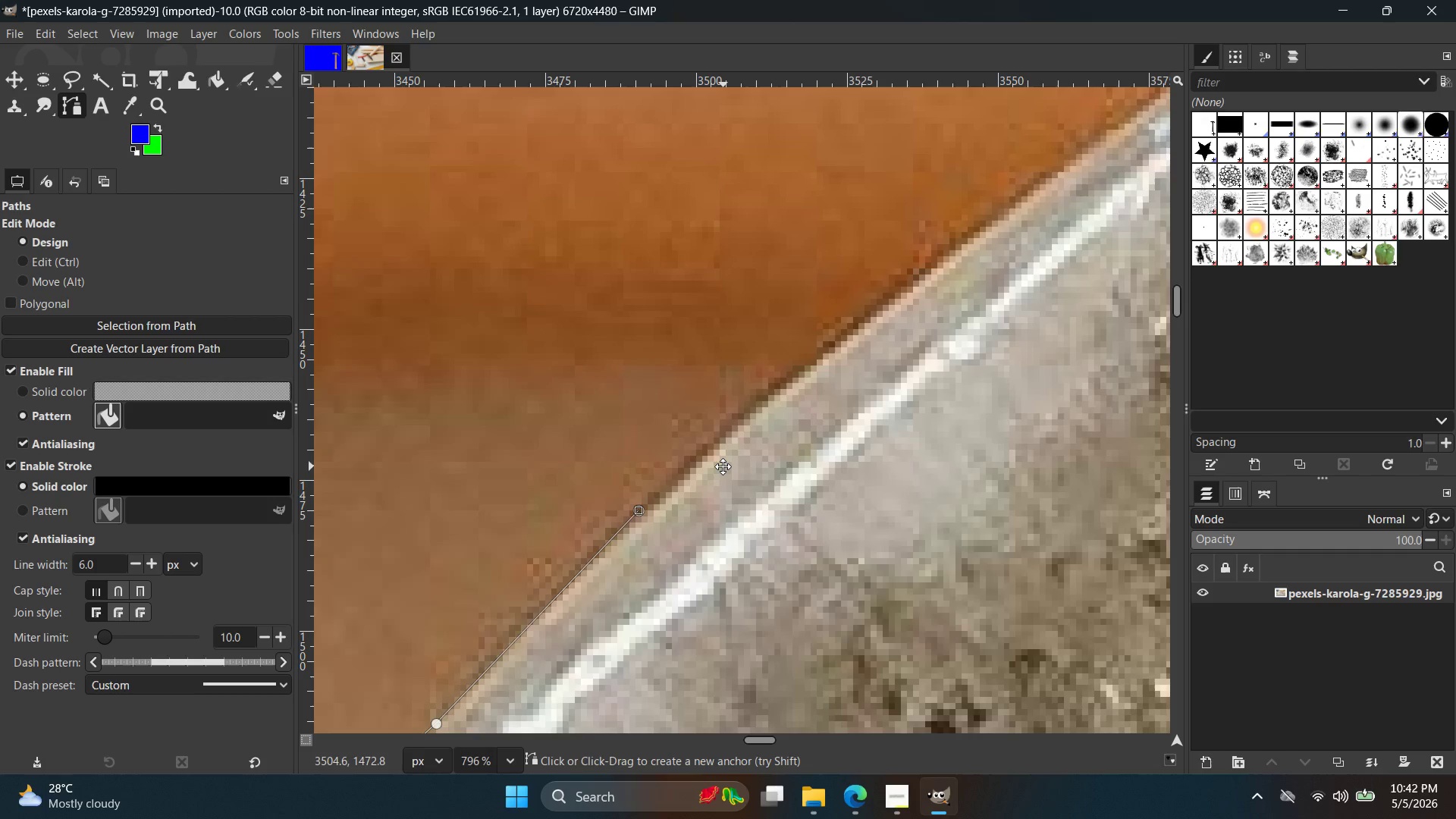 
hold_key(key=Space, duration=0.83)
 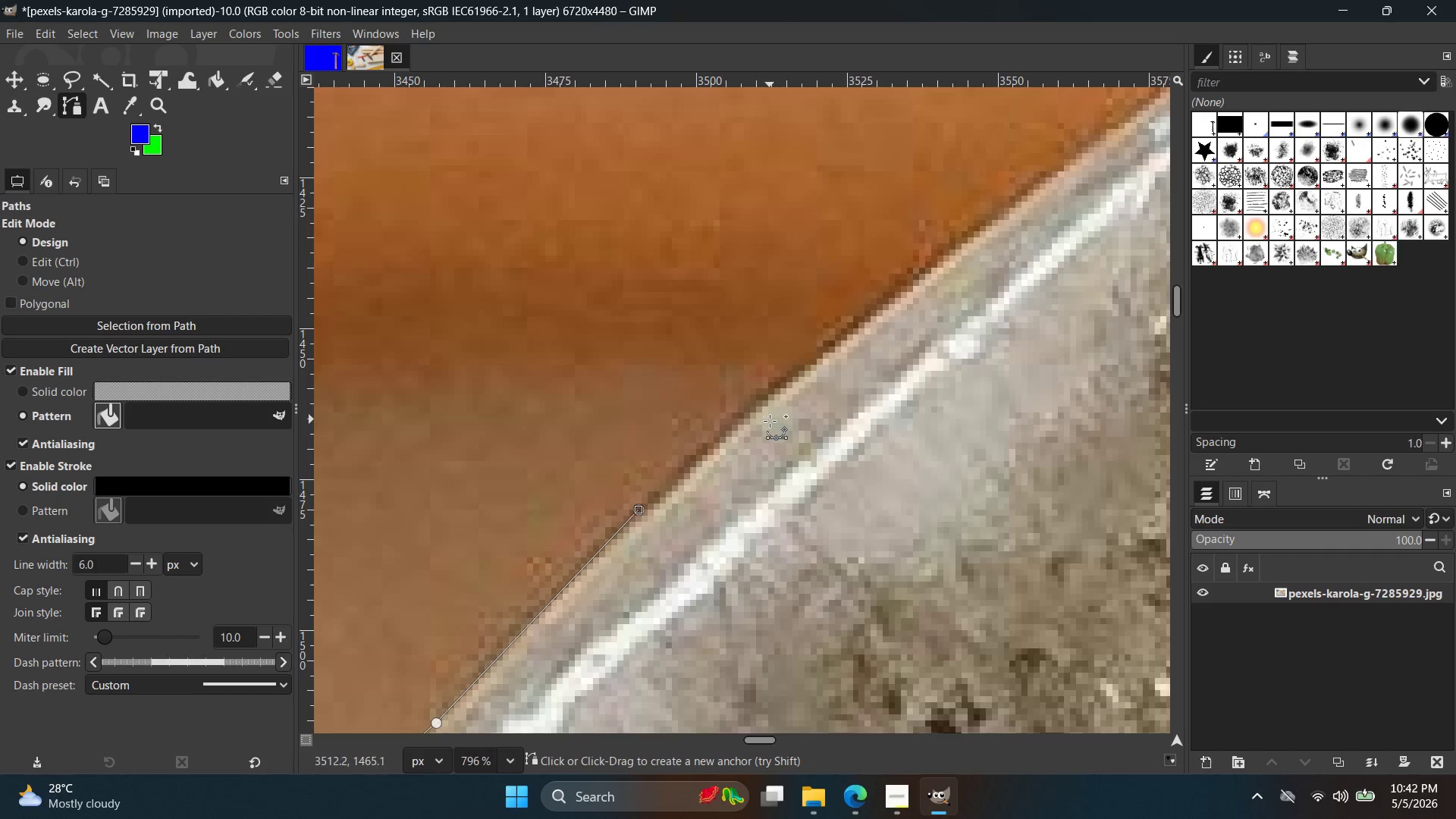 
hold_key(key=Space, duration=2.06)
 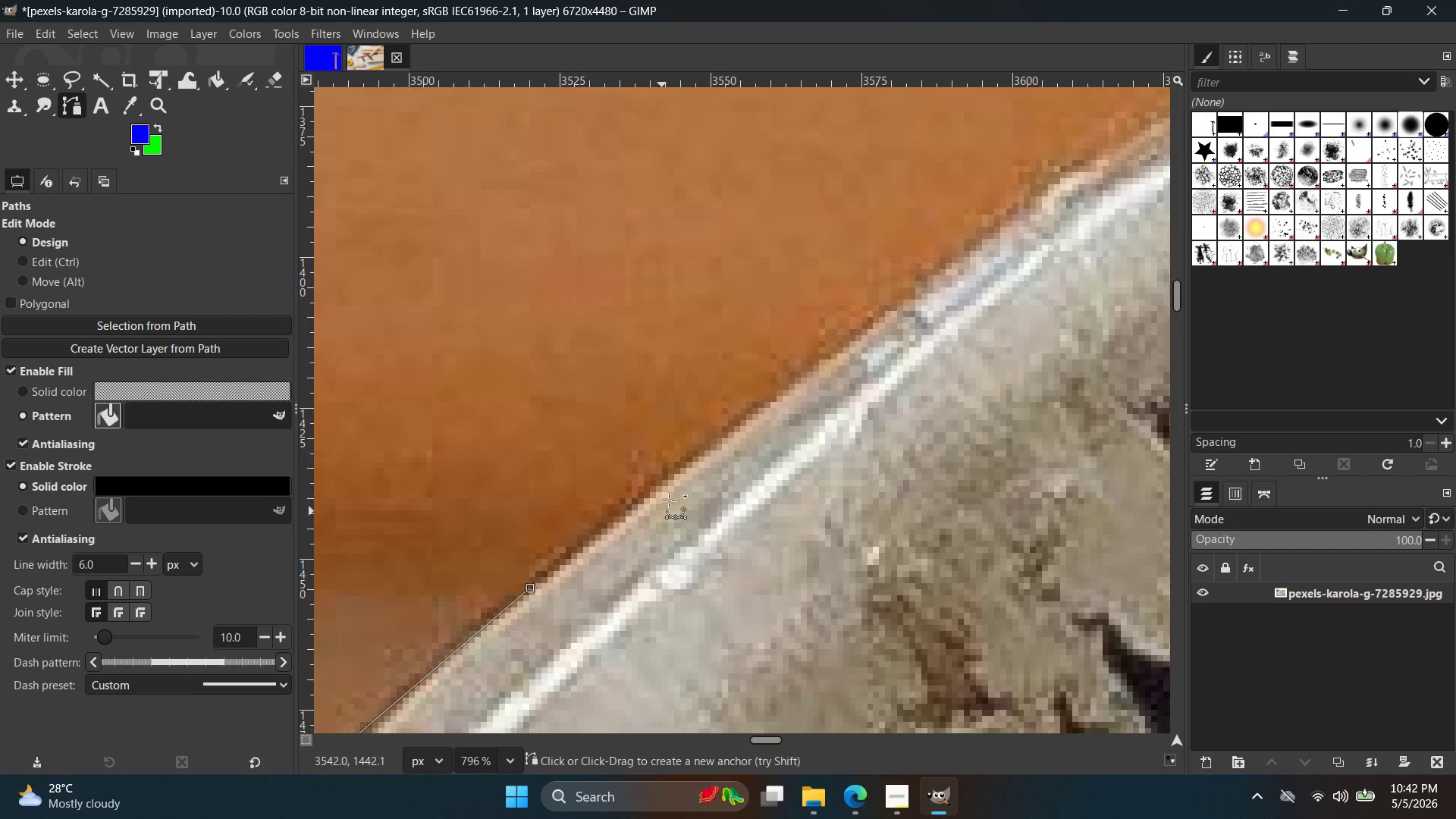 
left_click([817, 357])
 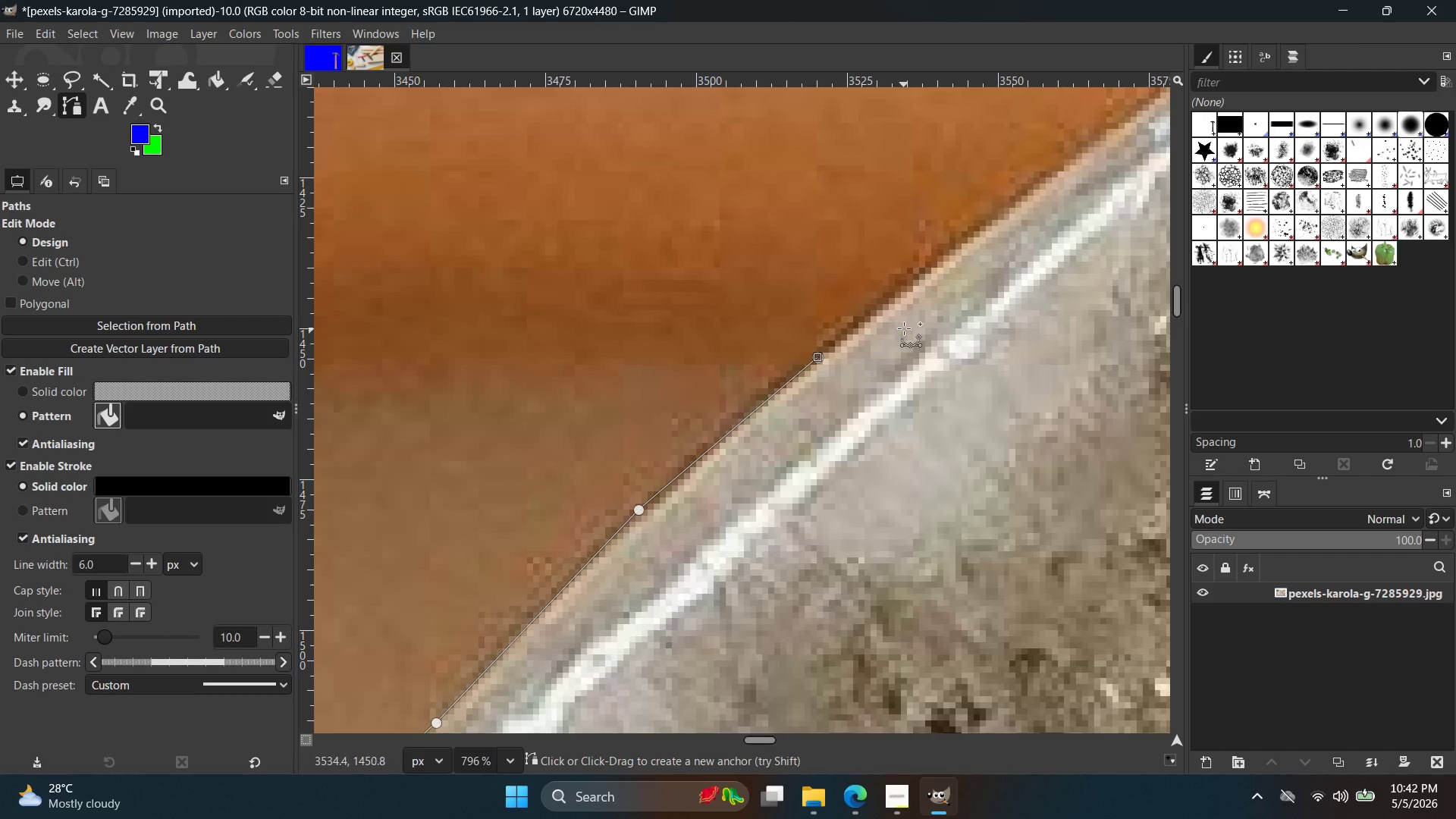 
hold_key(key=Space, duration=0.42)
 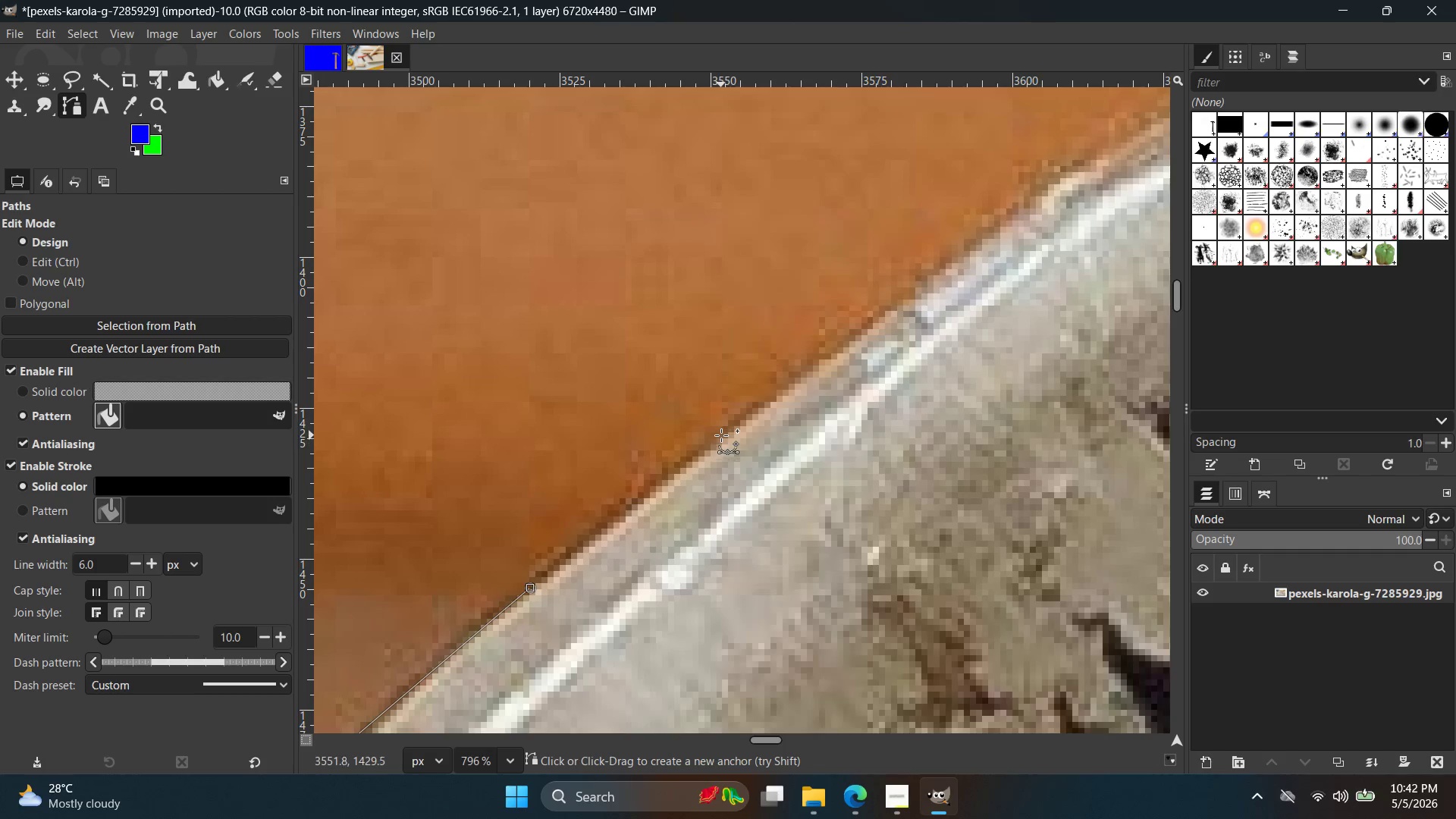 
left_click([725, 432])
 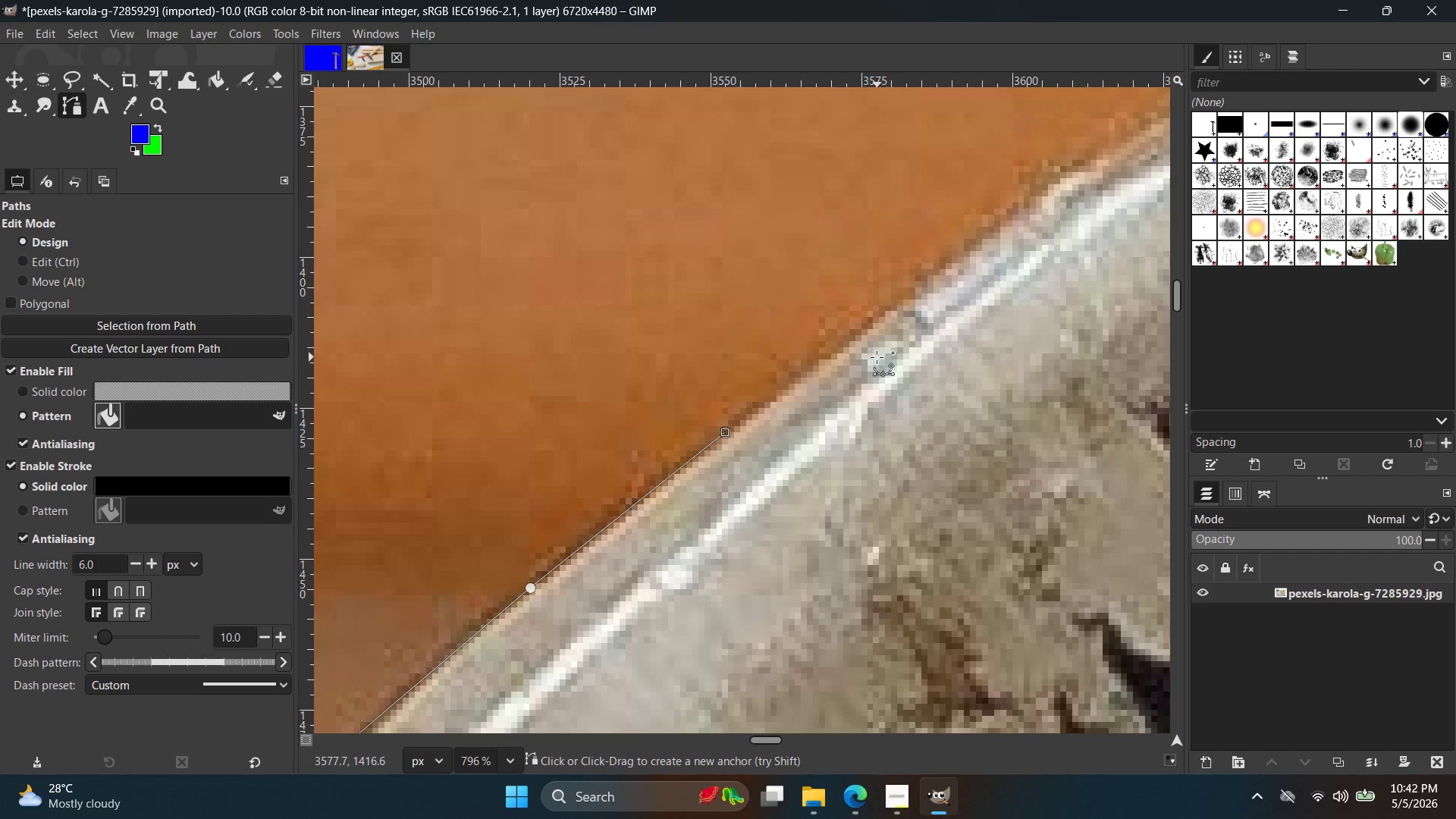 
hold_key(key=Space, duration=0.41)
 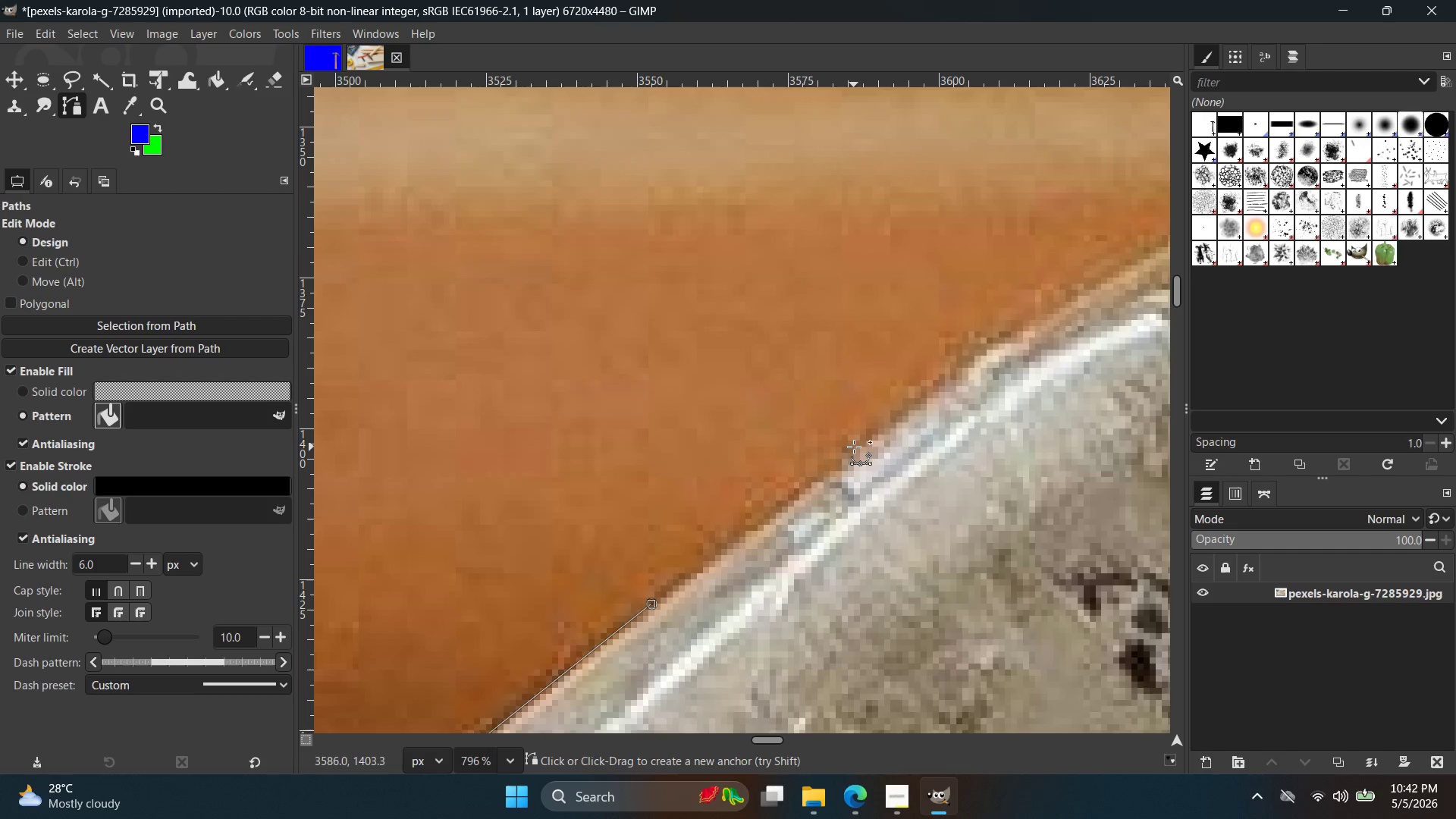 
left_click([854, 447])
 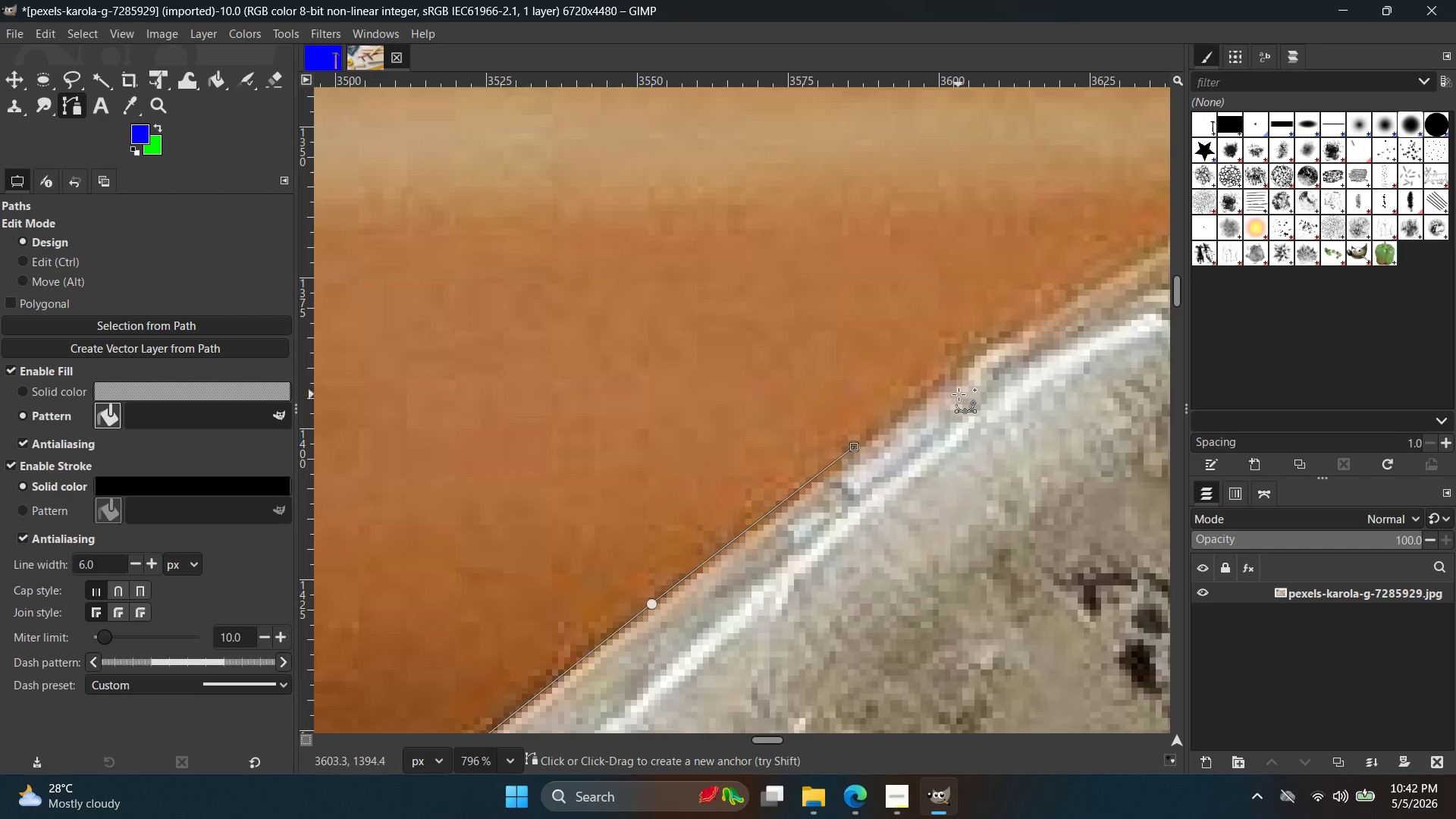 
hold_key(key=Space, duration=0.38)
 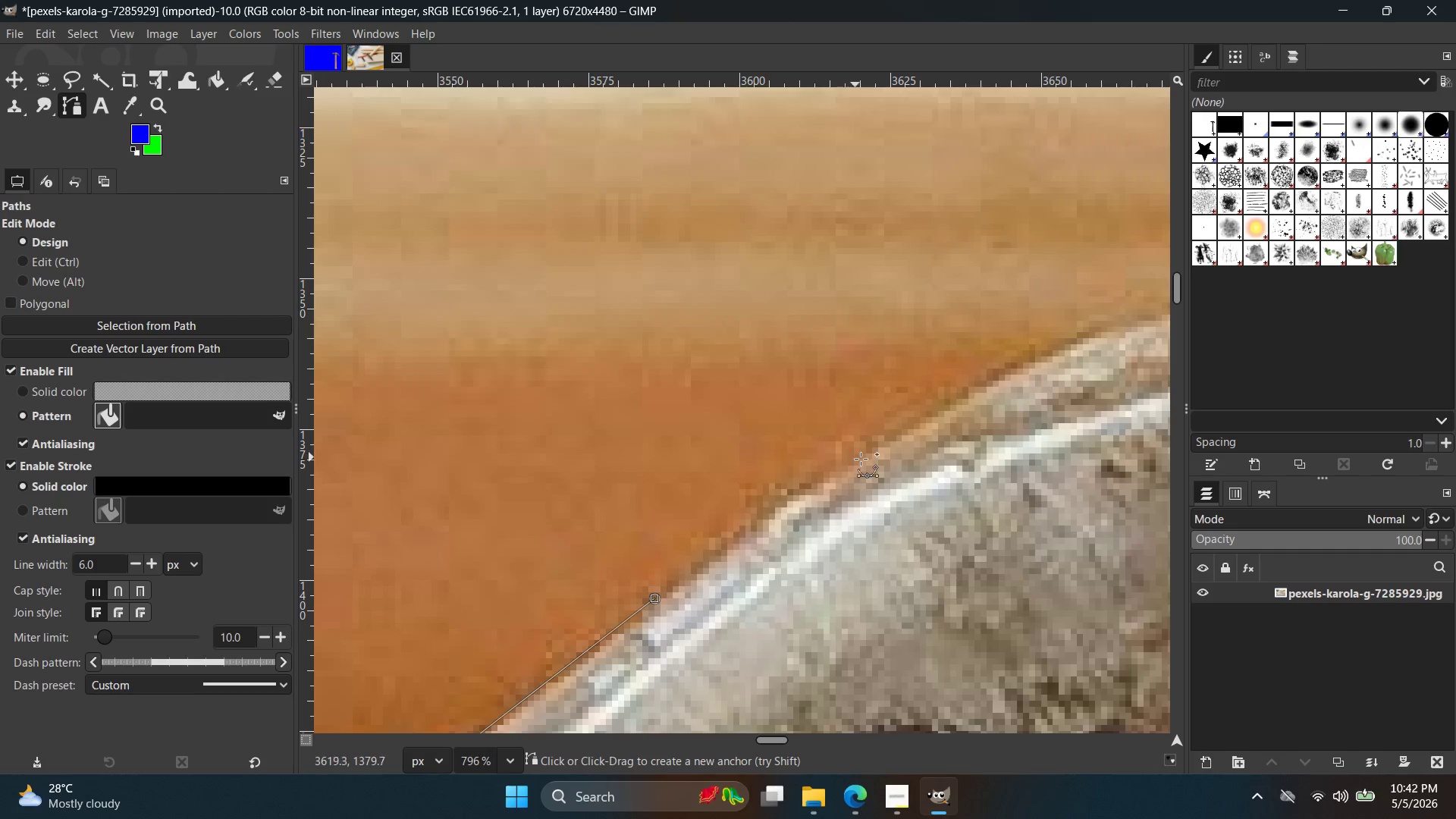 
left_click([862, 460])
 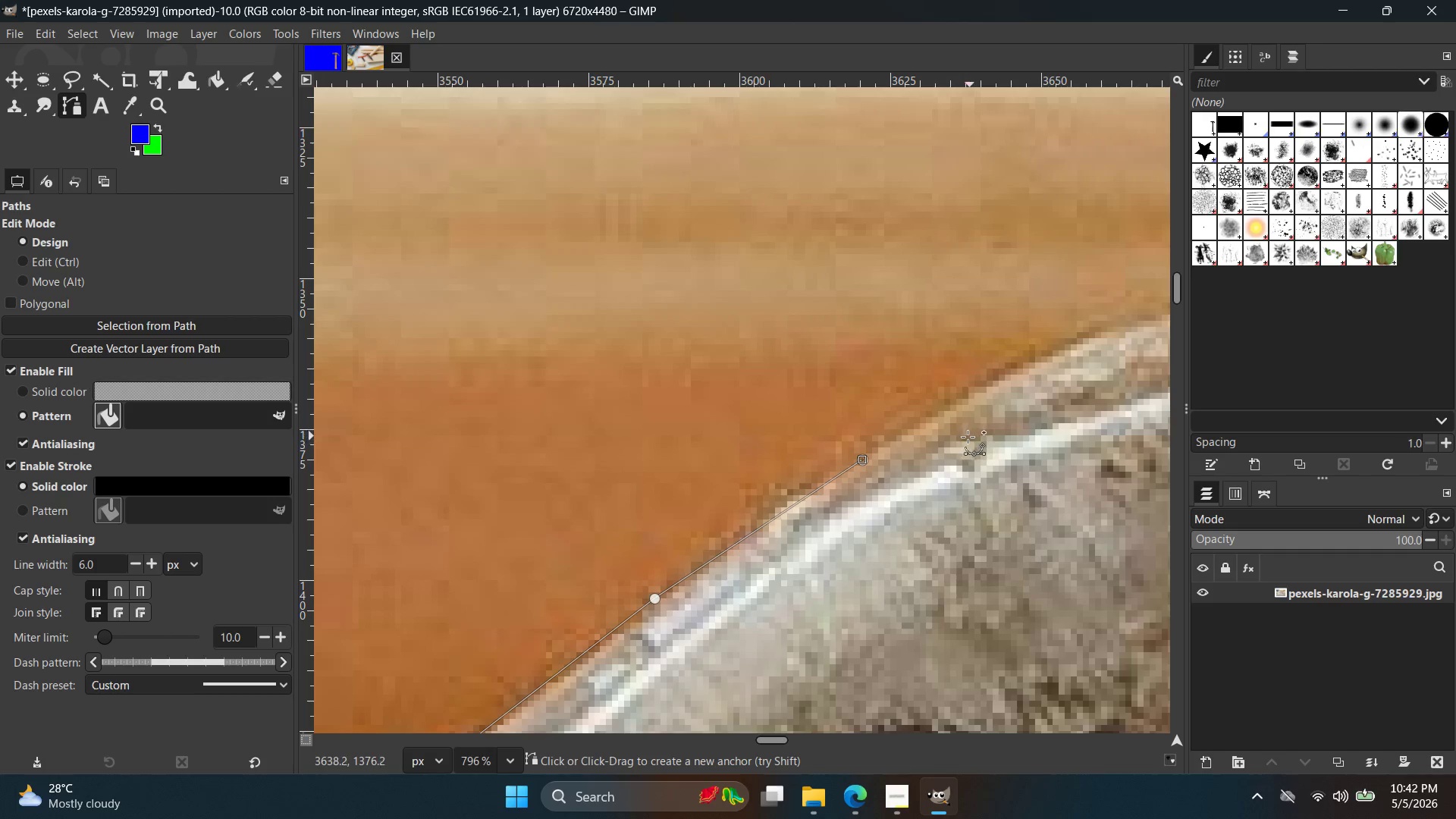 
key(Control+Z)
 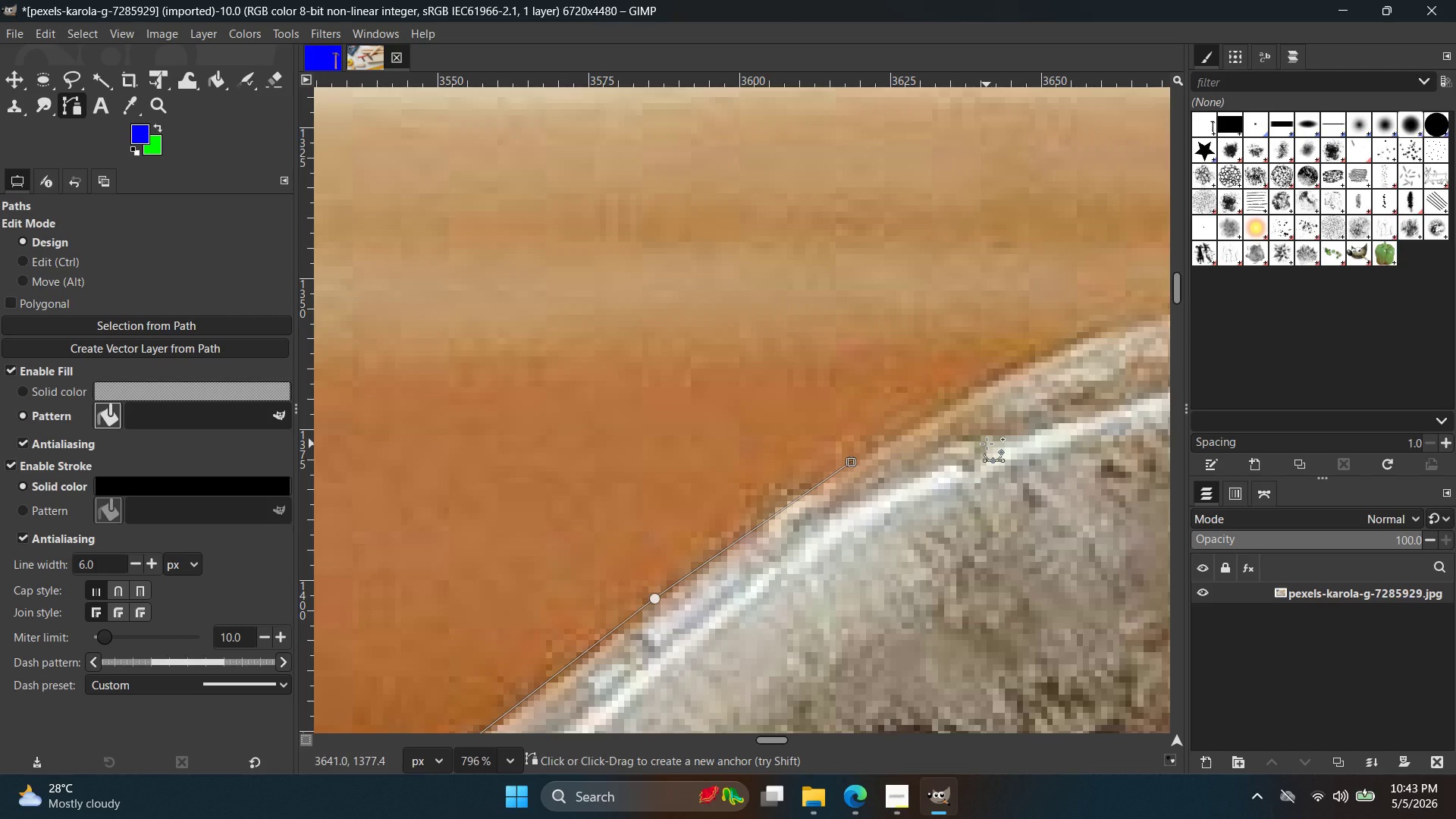 
wait(37.97)
 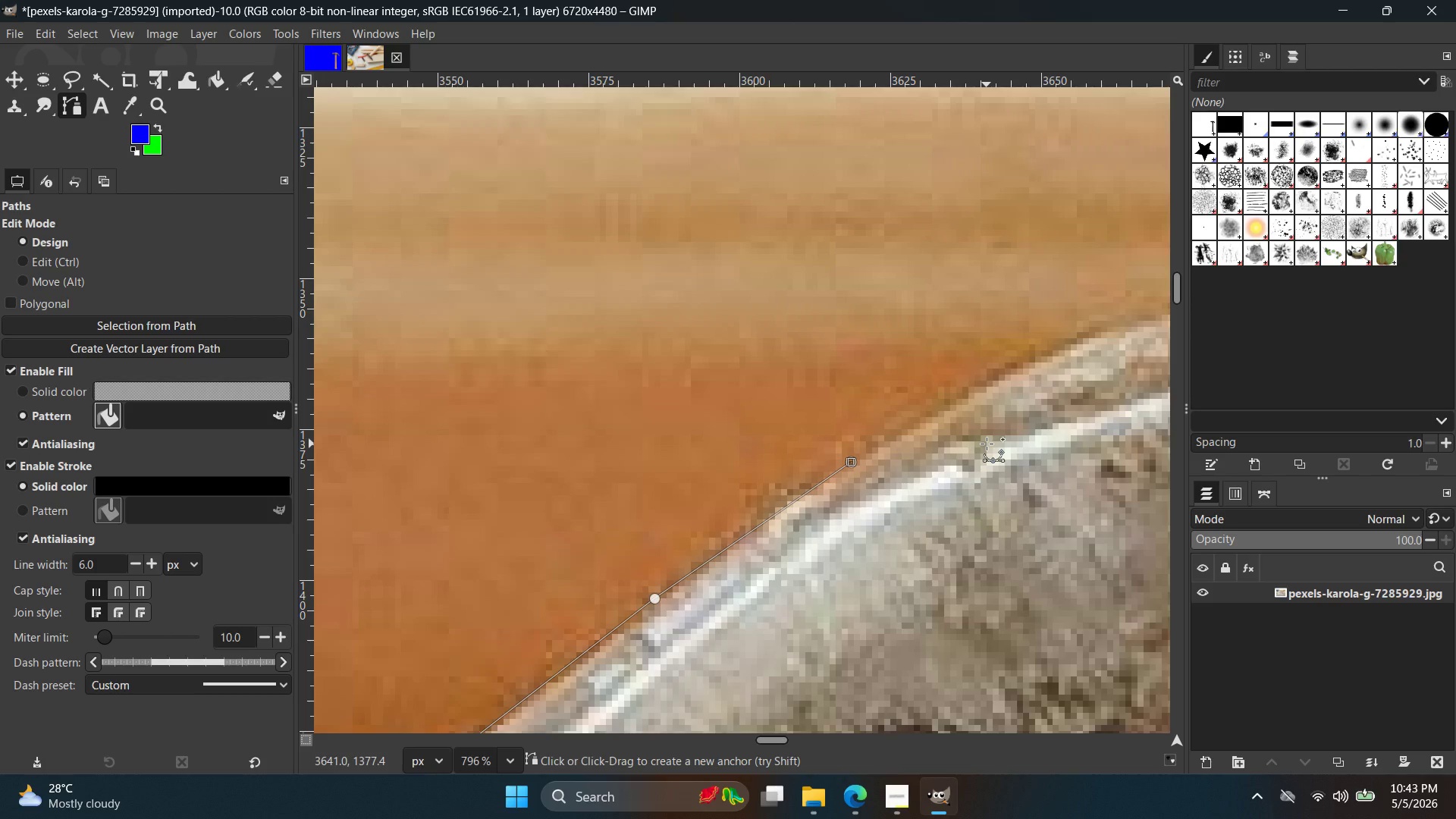 
hold_key(key=ControlLeft, duration=0.55)
 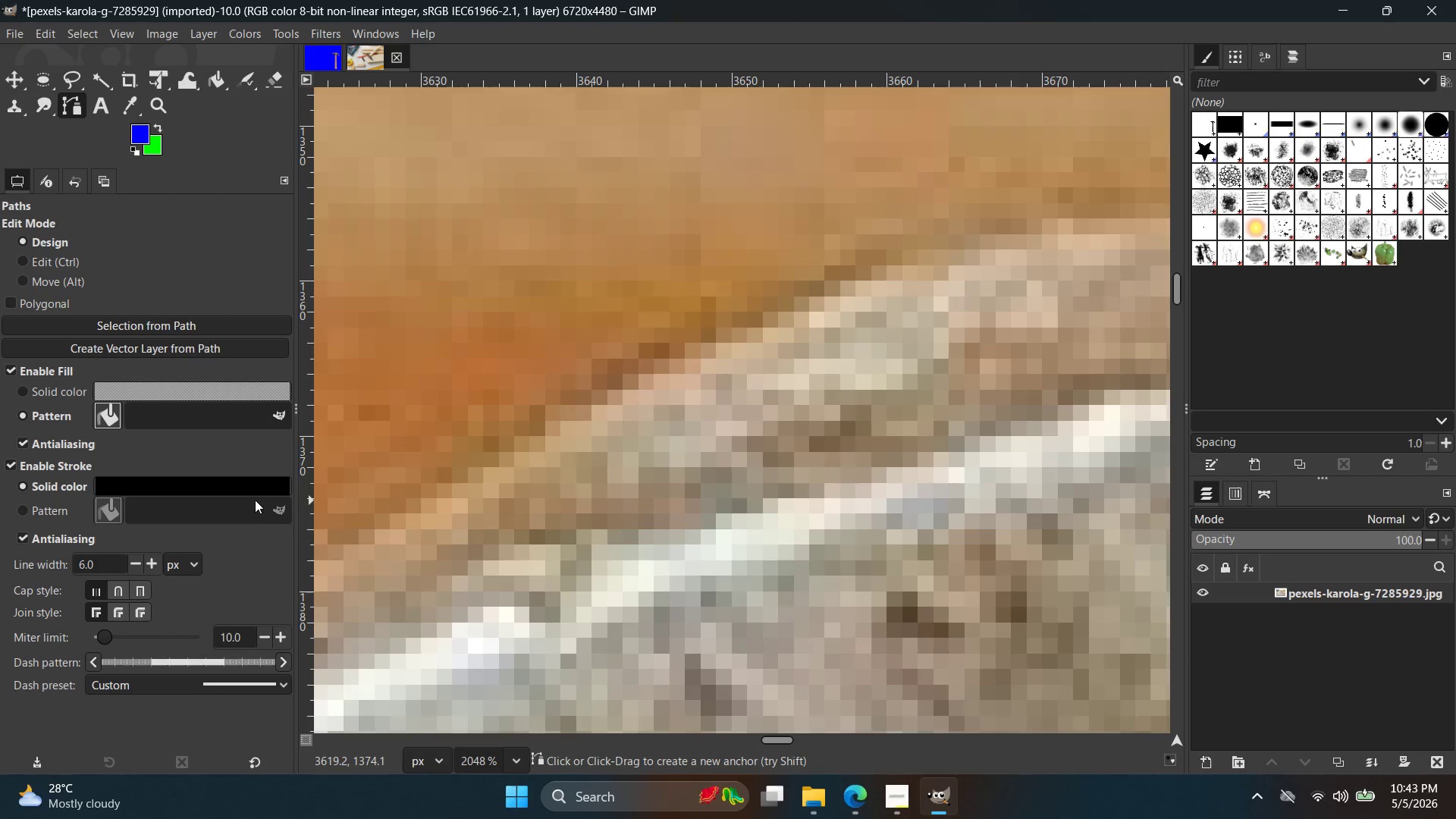 
hold_key(key=Space, duration=0.42)
 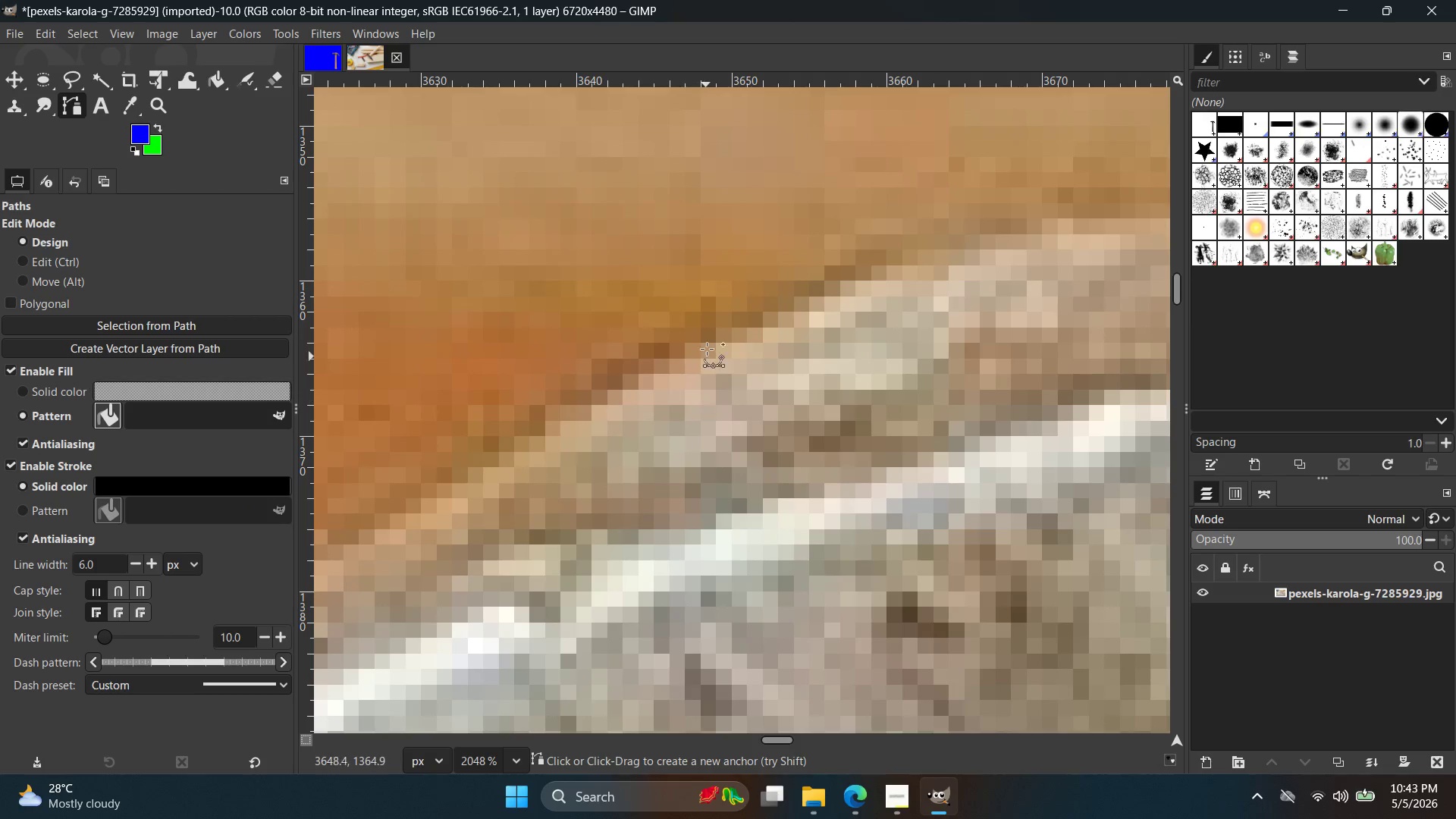 
scroll: coordinate [911, 444], scroll_direction: up, amount: 10.0
 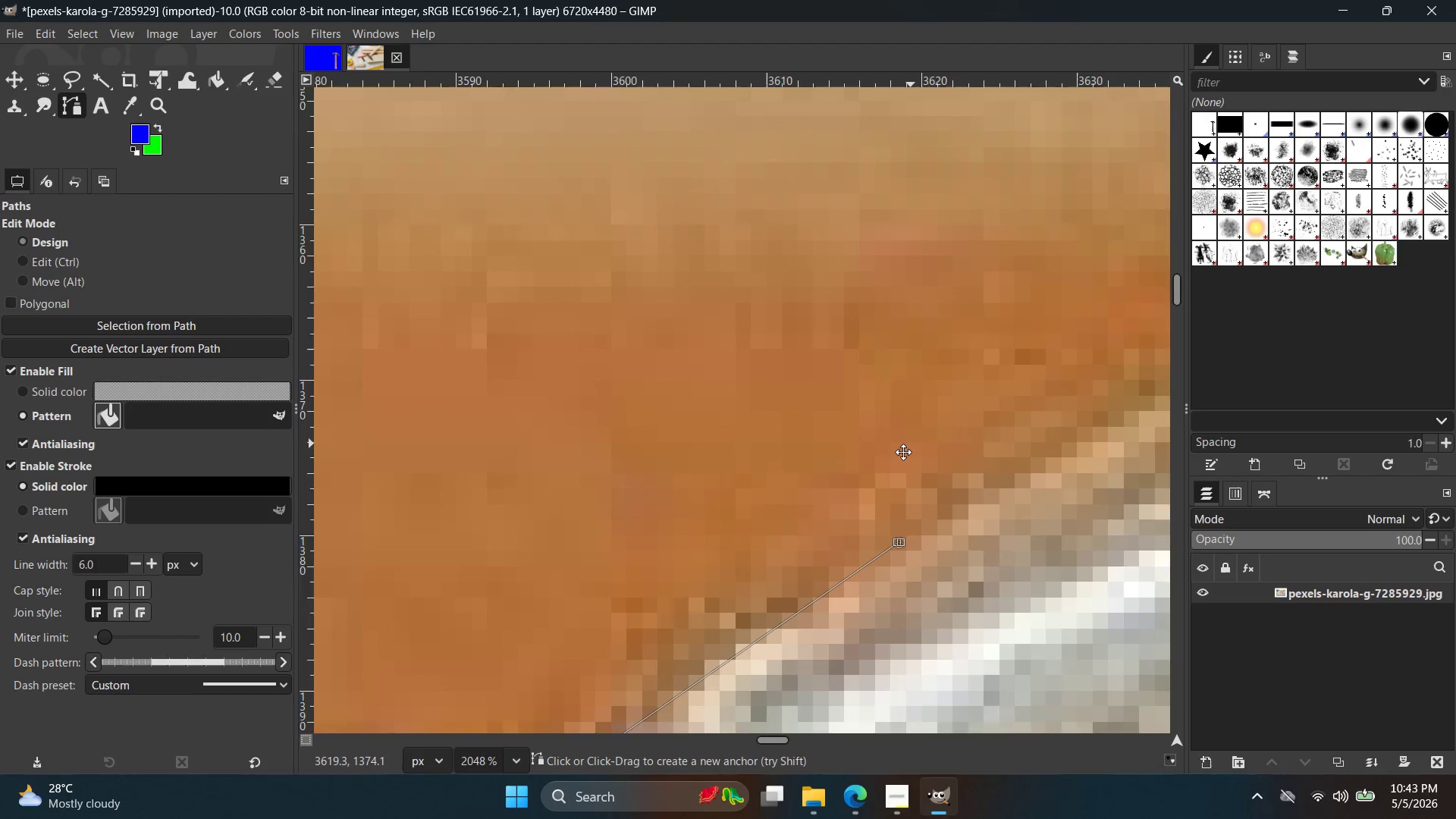 
left_click([708, 343])
 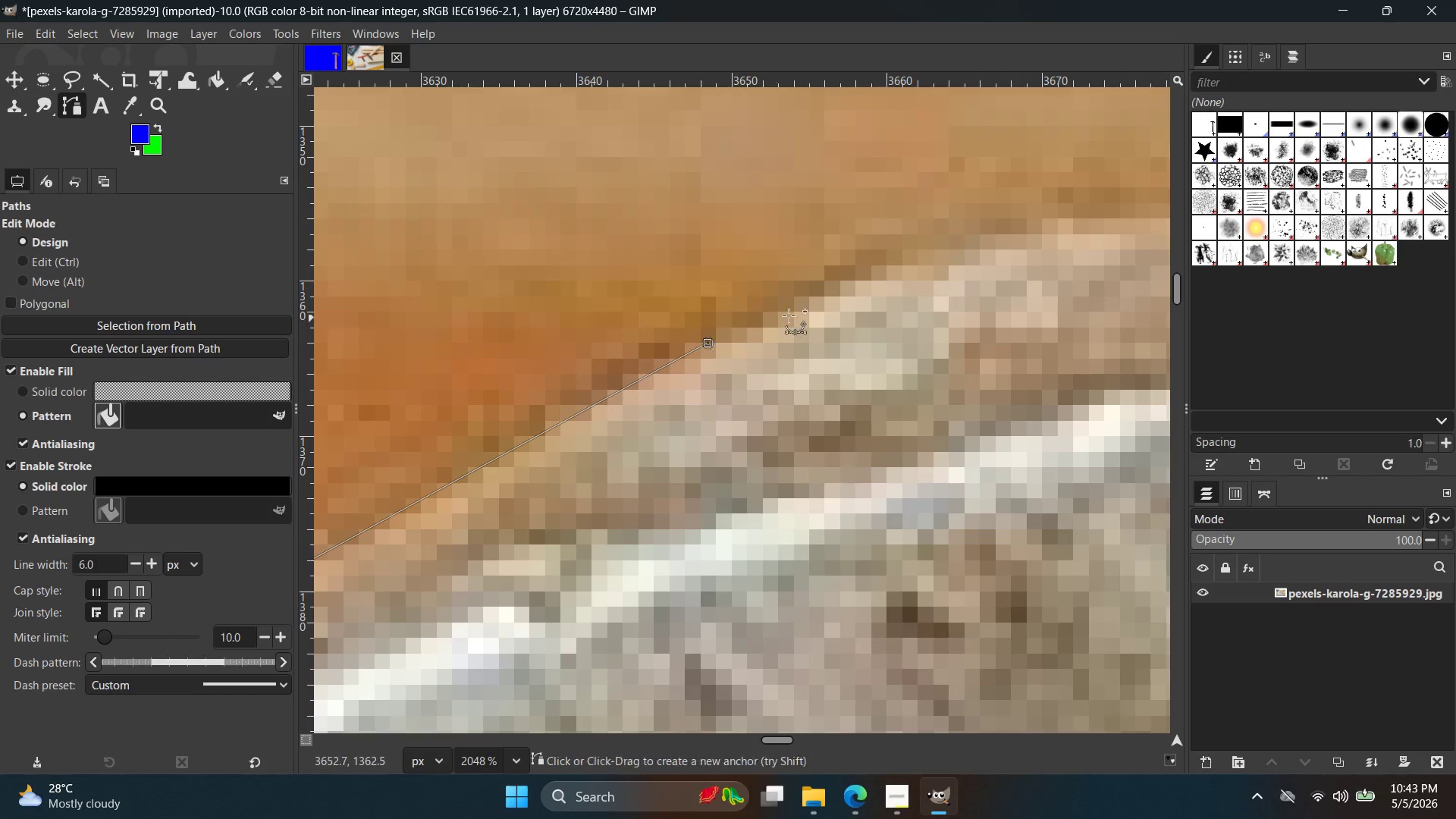 
hold_key(key=ControlLeft, duration=0.48)
 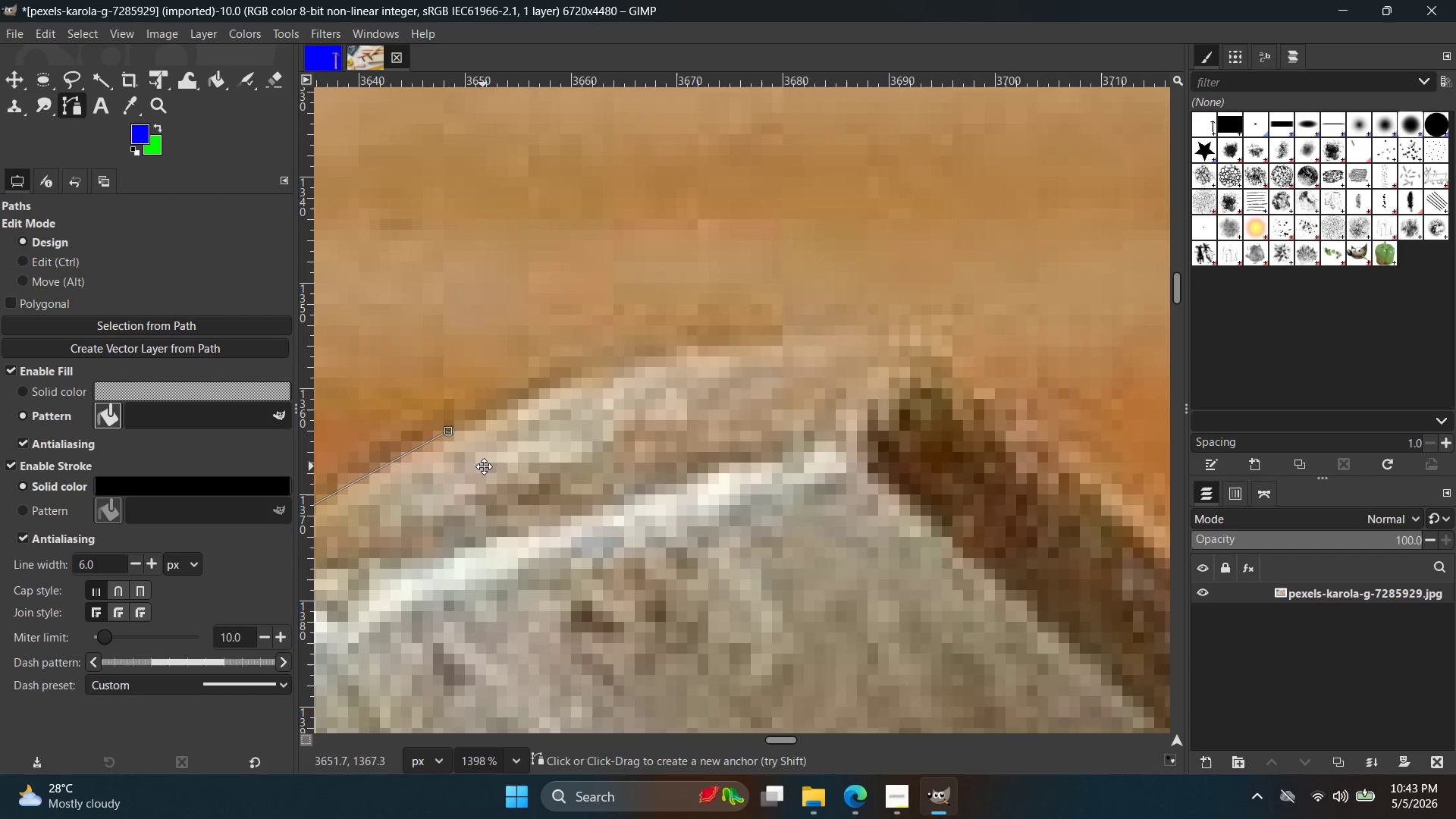 
hold_key(key=Space, duration=0.44)
 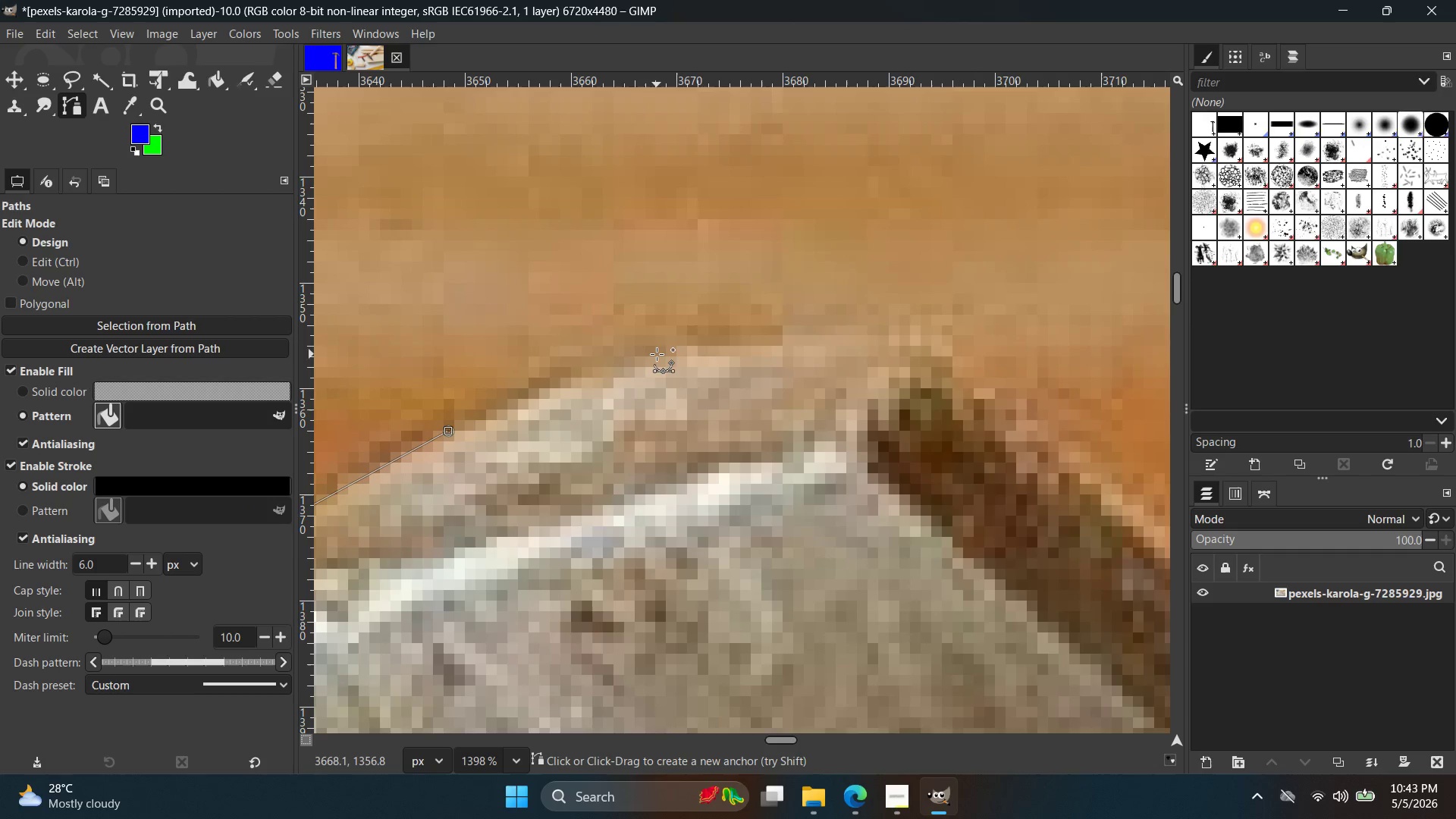 
scroll: coordinate [814, 319], scroll_direction: down, amount: 4.0
 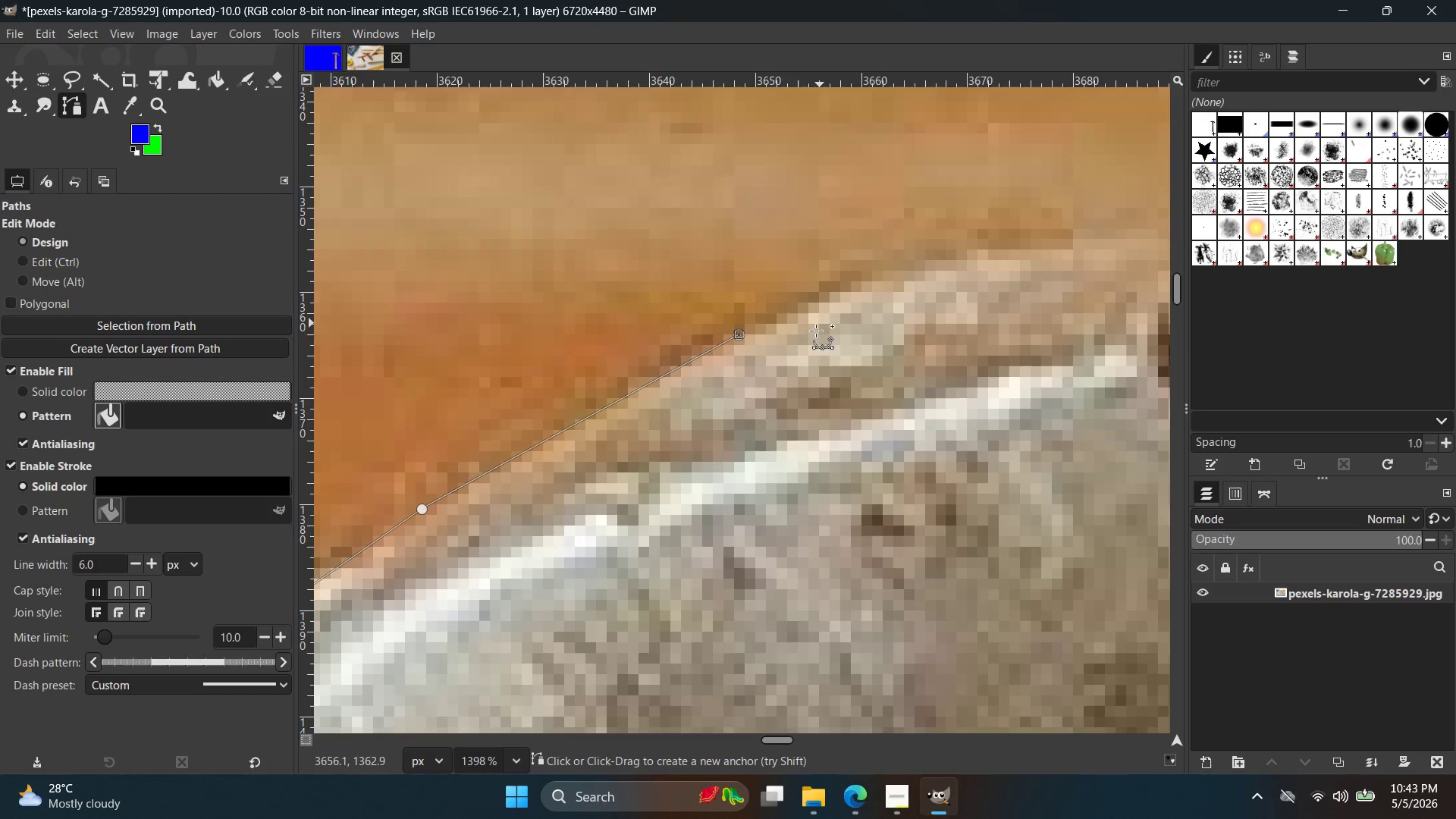 
left_click_drag(start_coordinate=[657, 354], to_coordinate=[805, 331])
 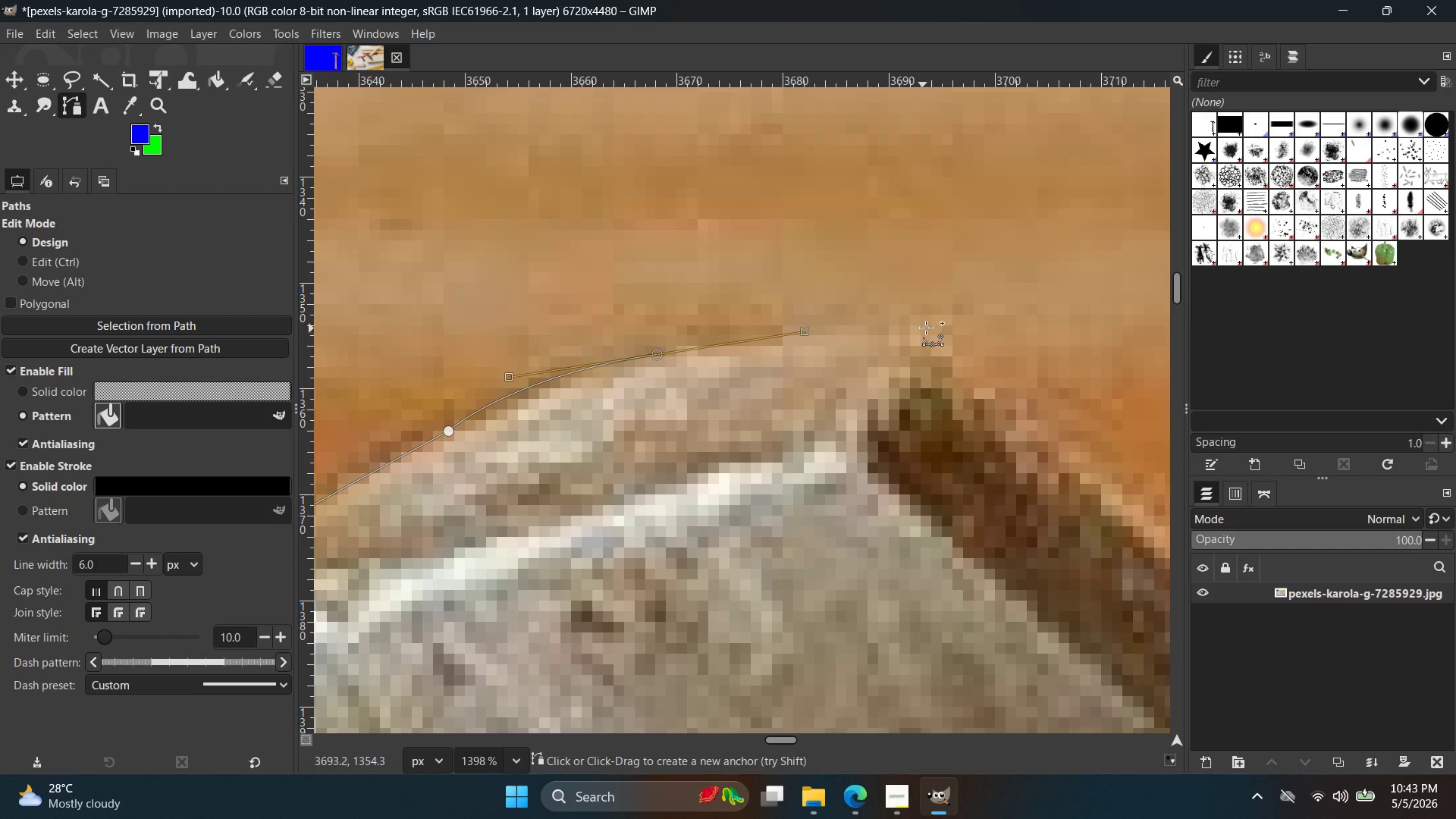 
left_click_drag(start_coordinate=[927, 328], to_coordinate=[947, 333])
 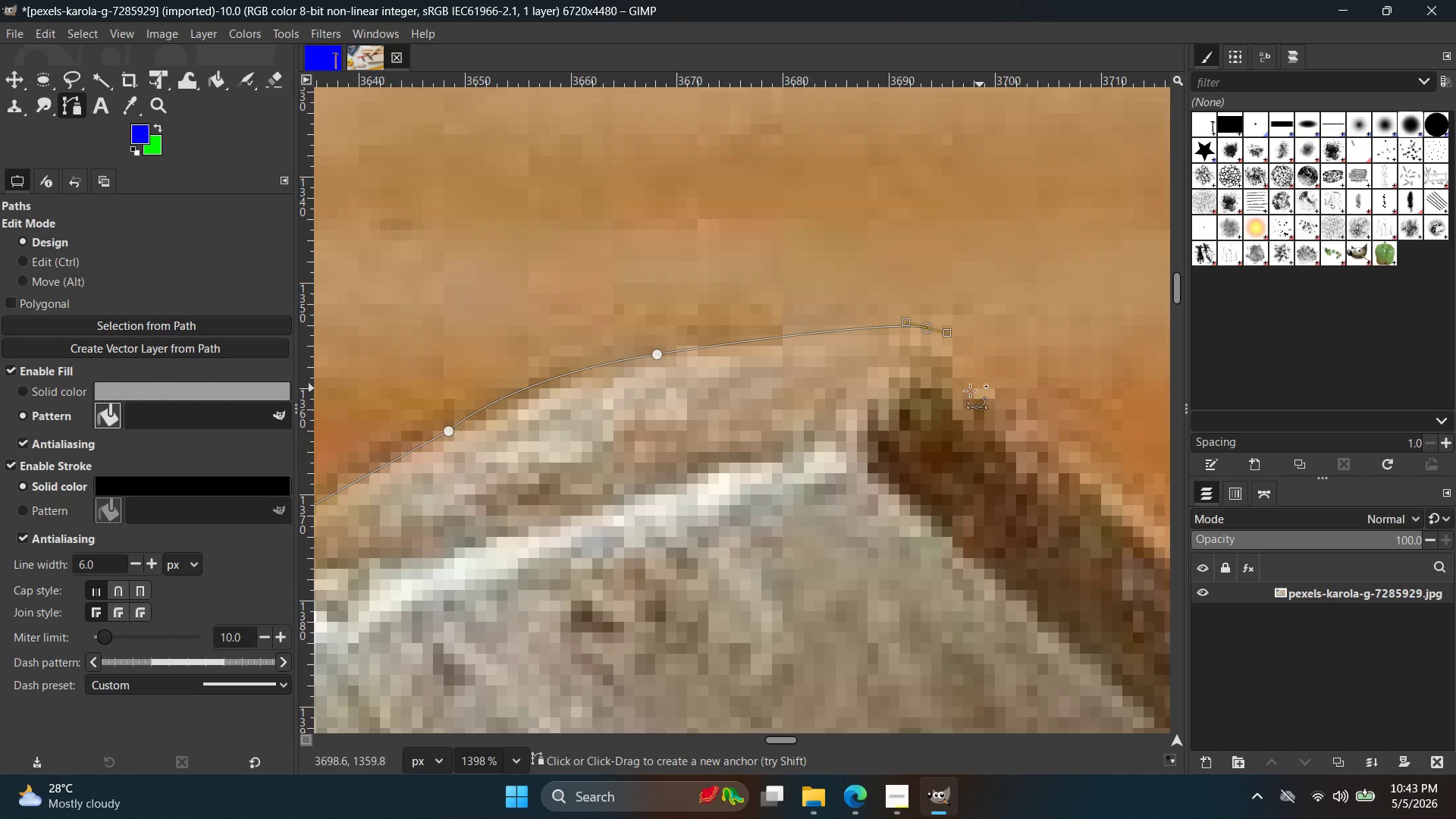 
hold_key(key=Space, duration=0.38)
 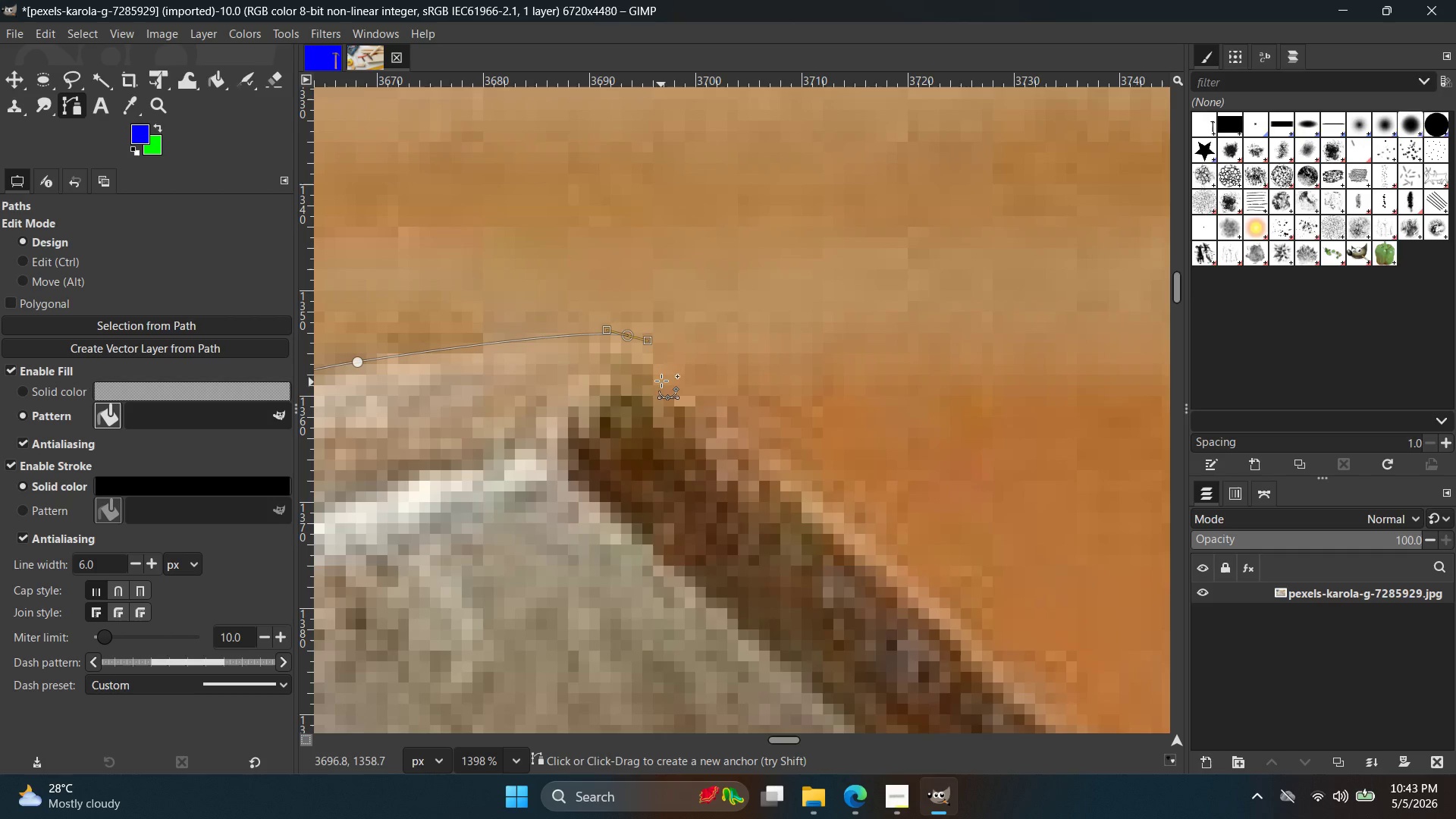 
left_click([661, 379])
 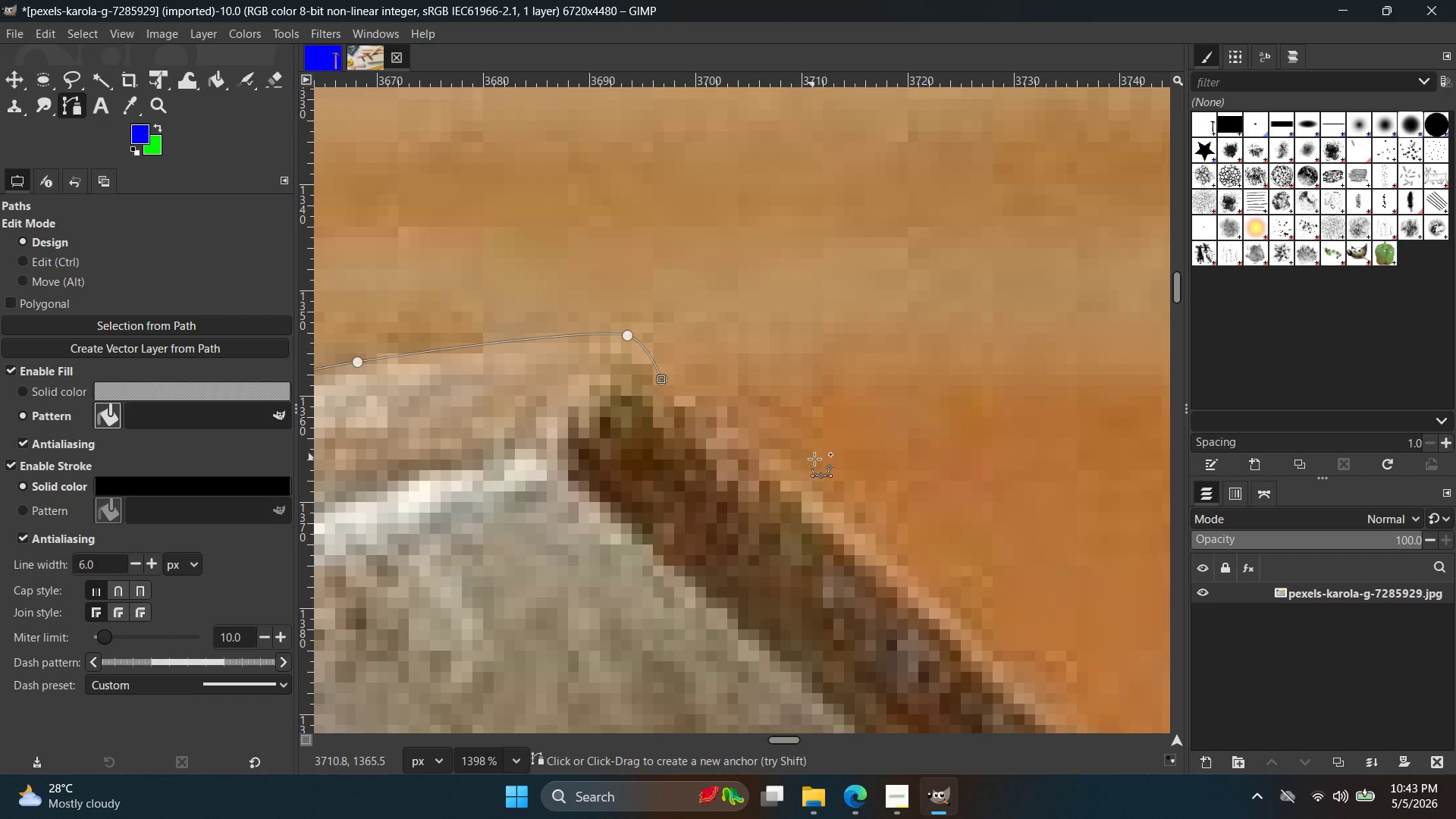 
left_click([824, 504])
 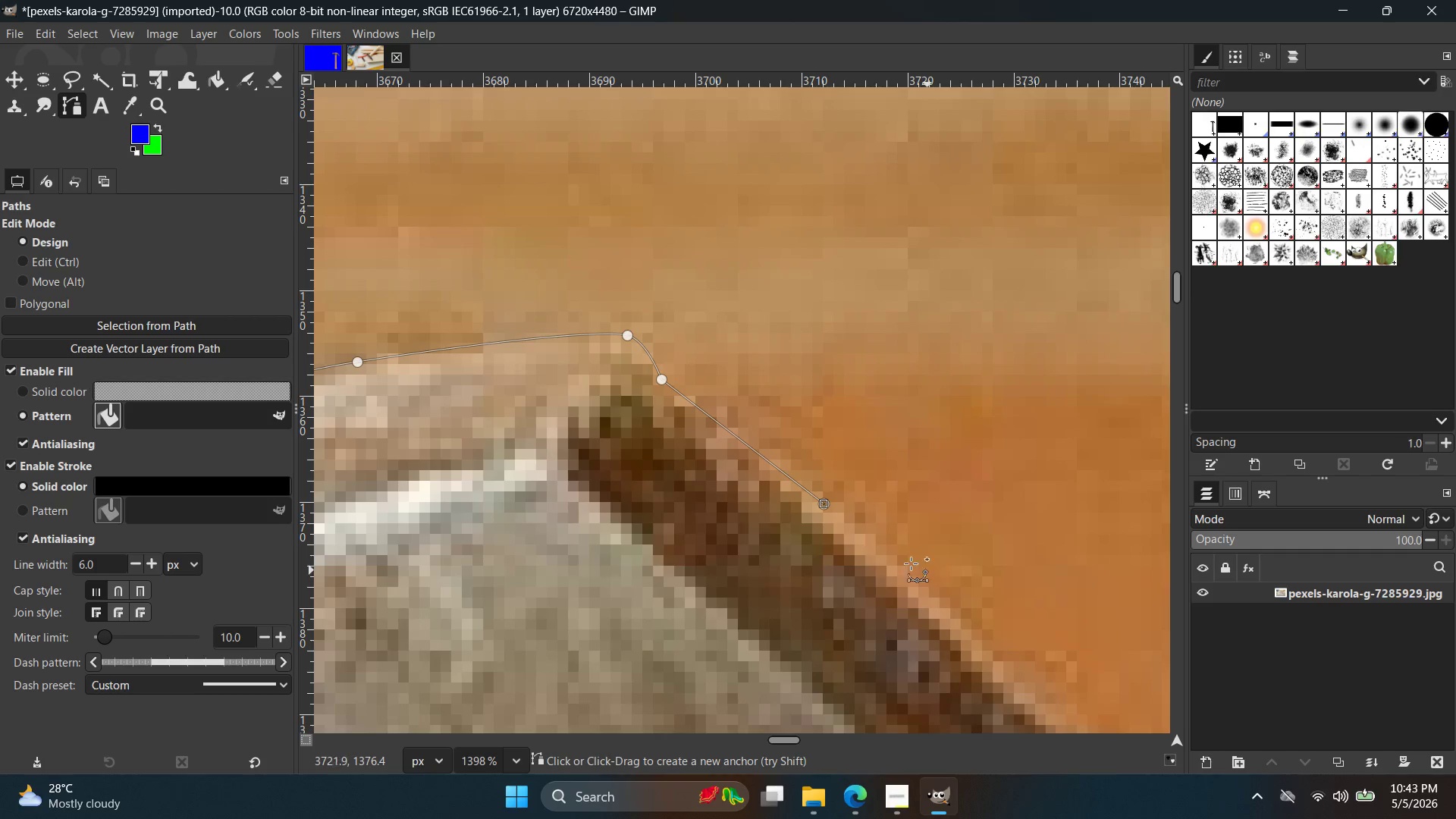 
hold_key(key=Space, duration=0.41)
 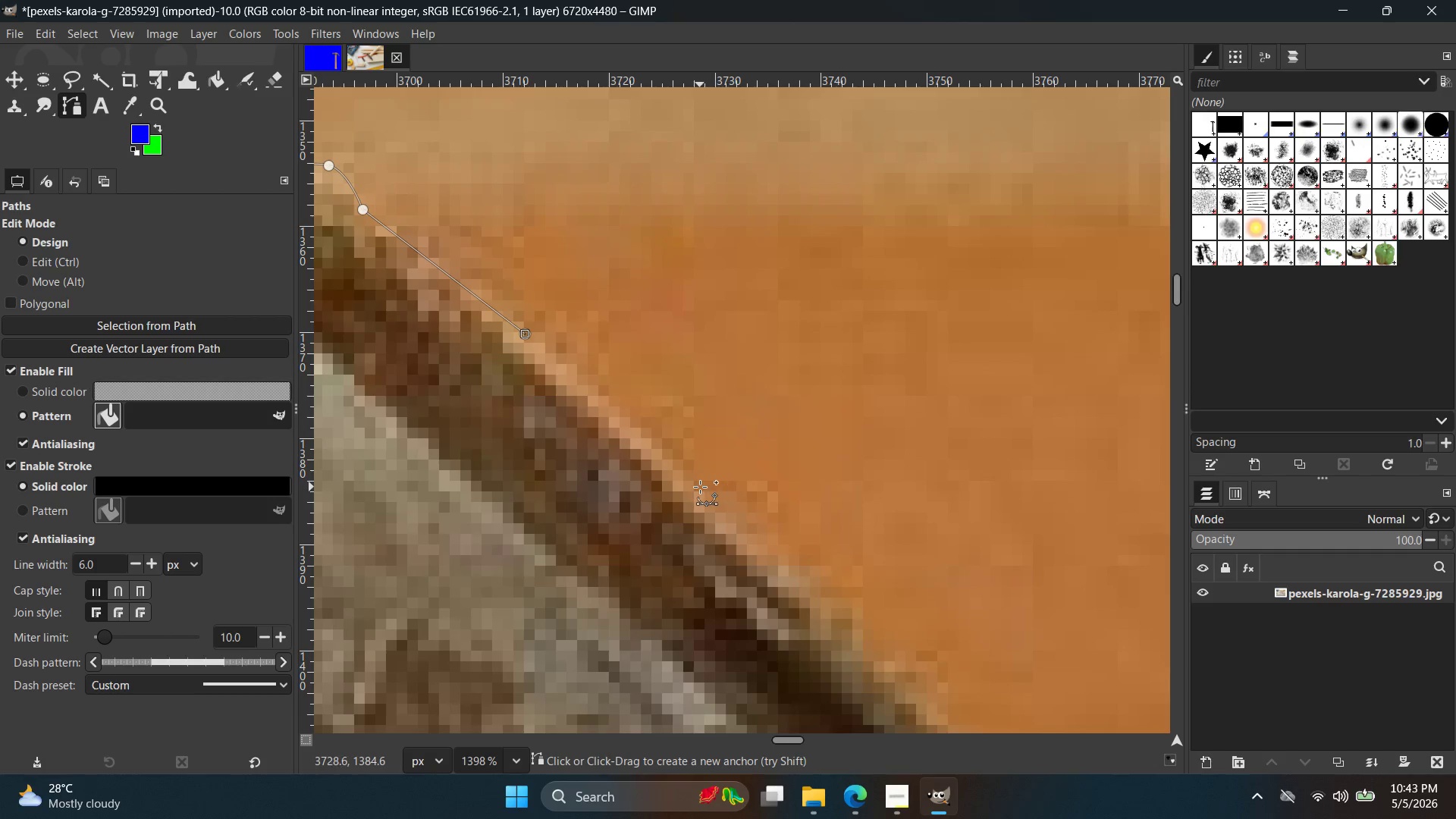 
left_click([700, 487])
 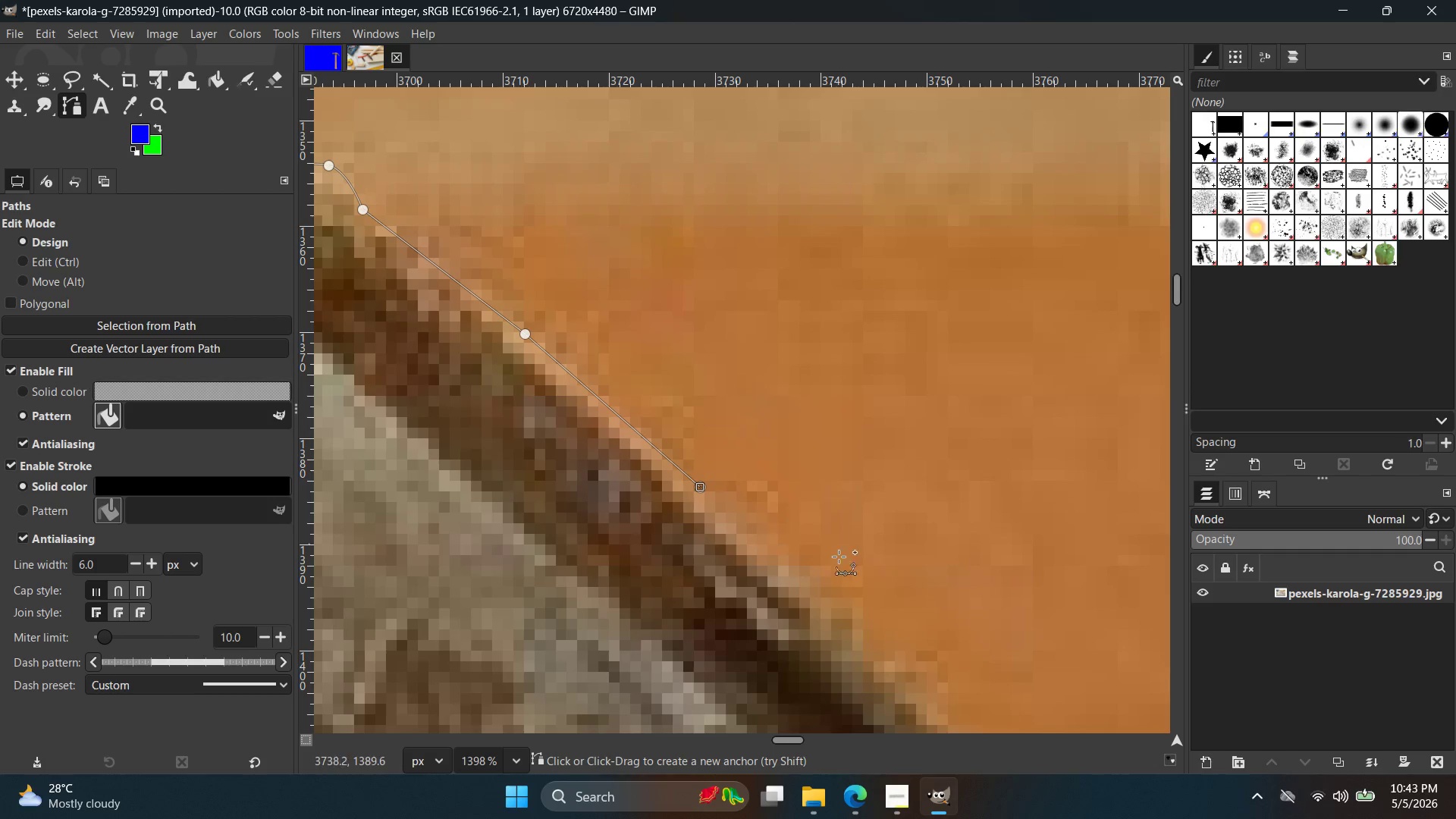 
hold_key(key=ControlLeft, duration=0.5)
scroll: coordinate [921, 611], scroll_direction: down, amount: 7.0
 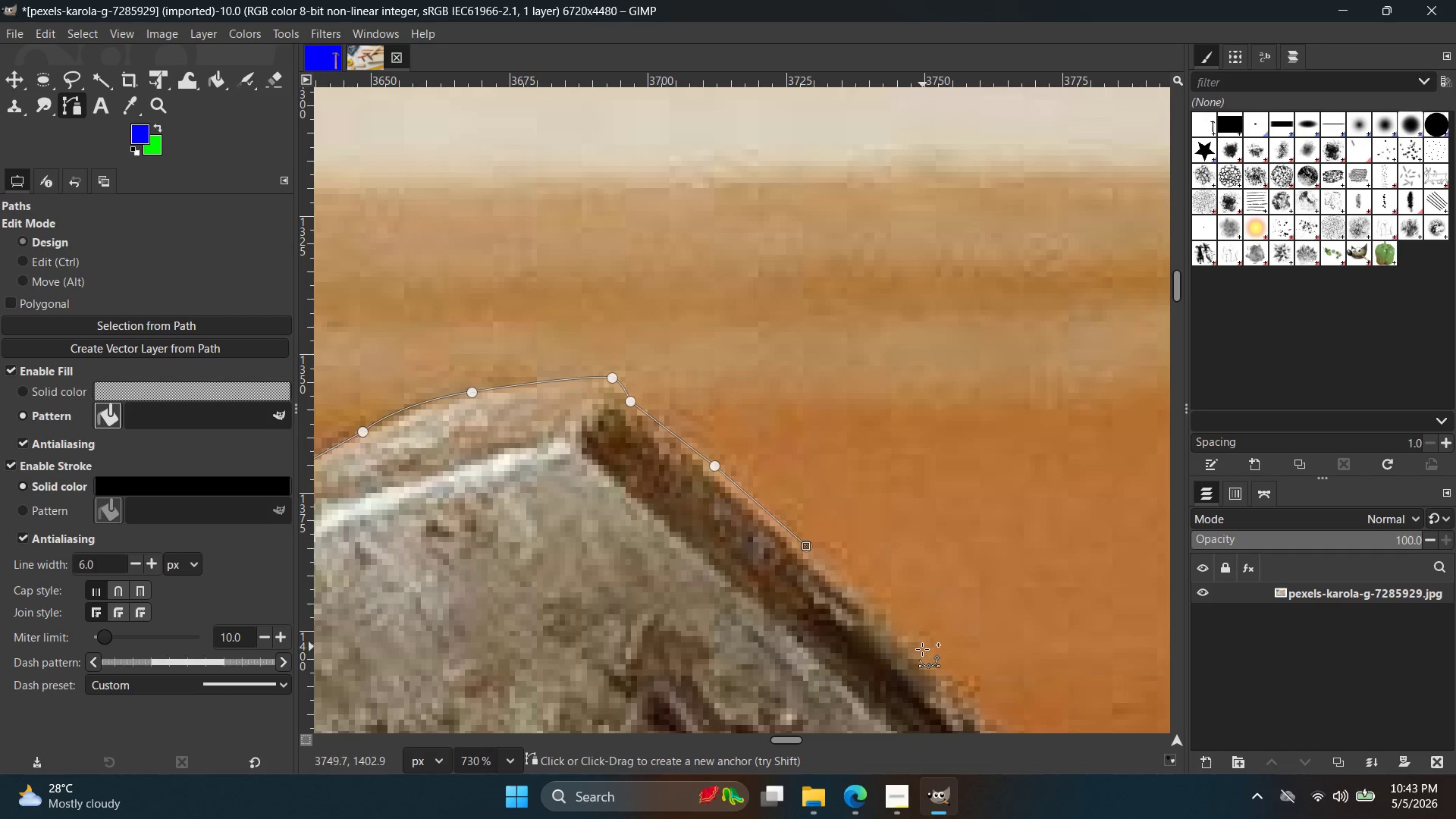 
left_click([922, 661])
 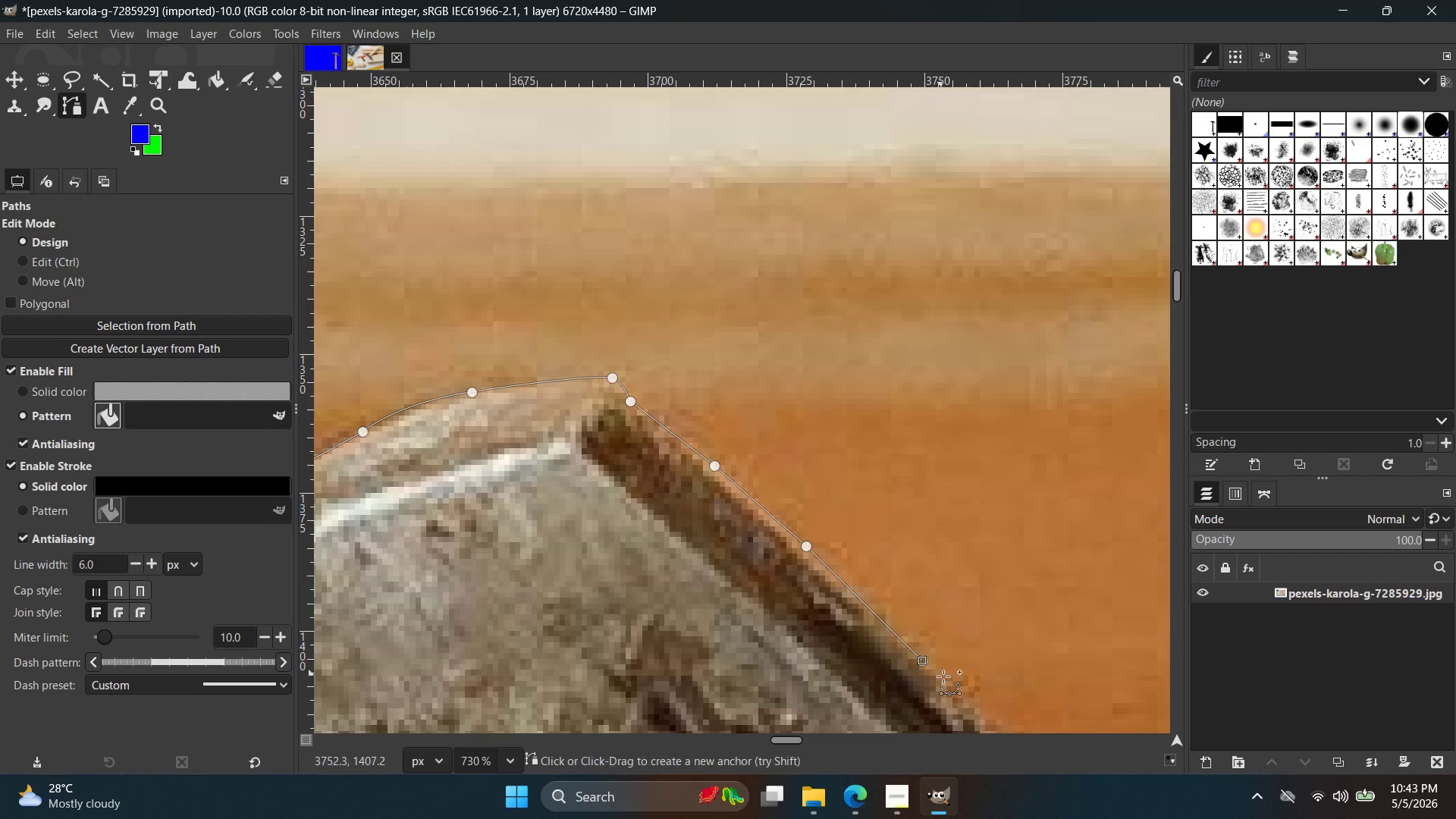 
hold_key(key=Space, duration=0.44)
 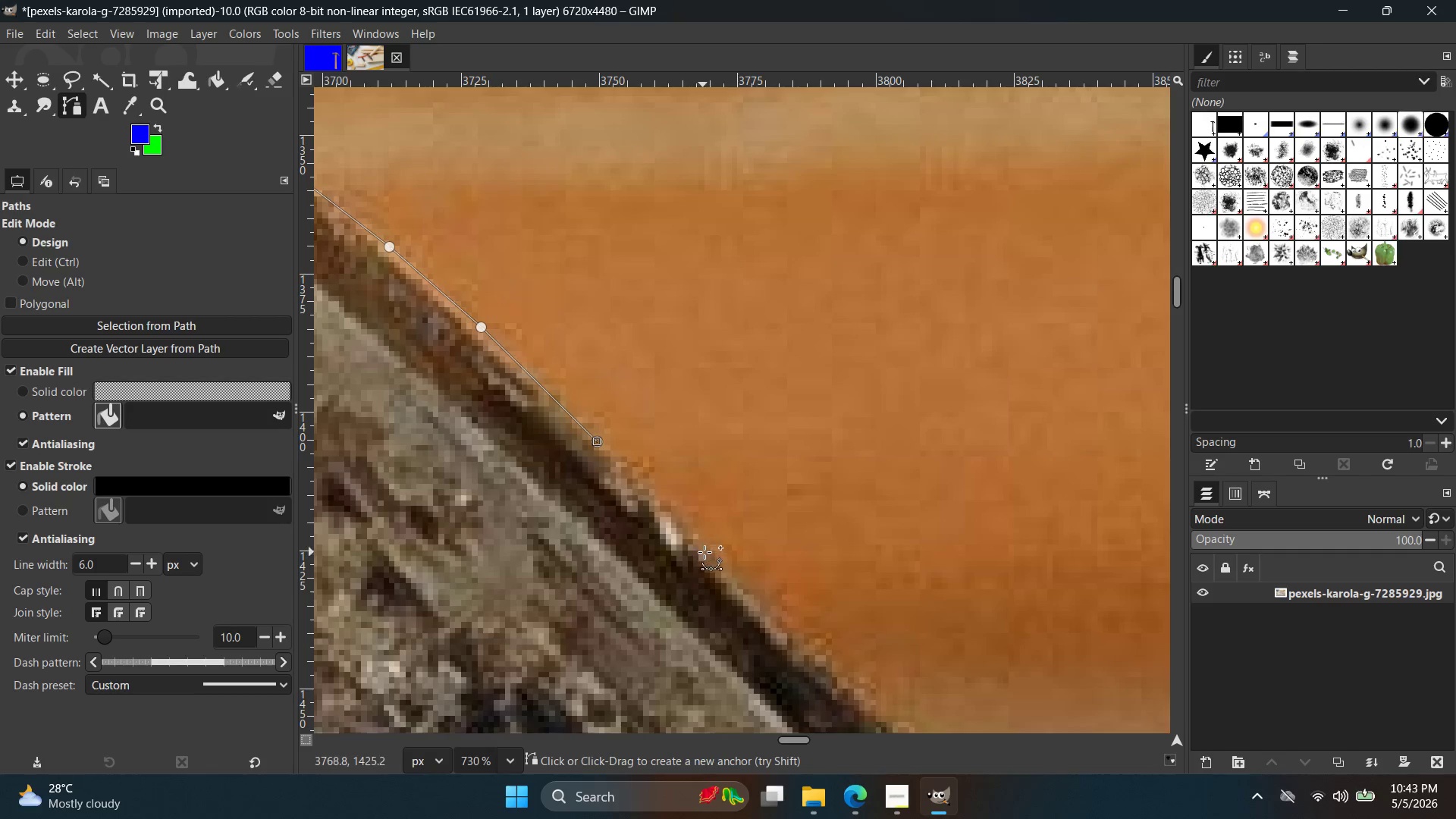 
left_click([707, 550])
 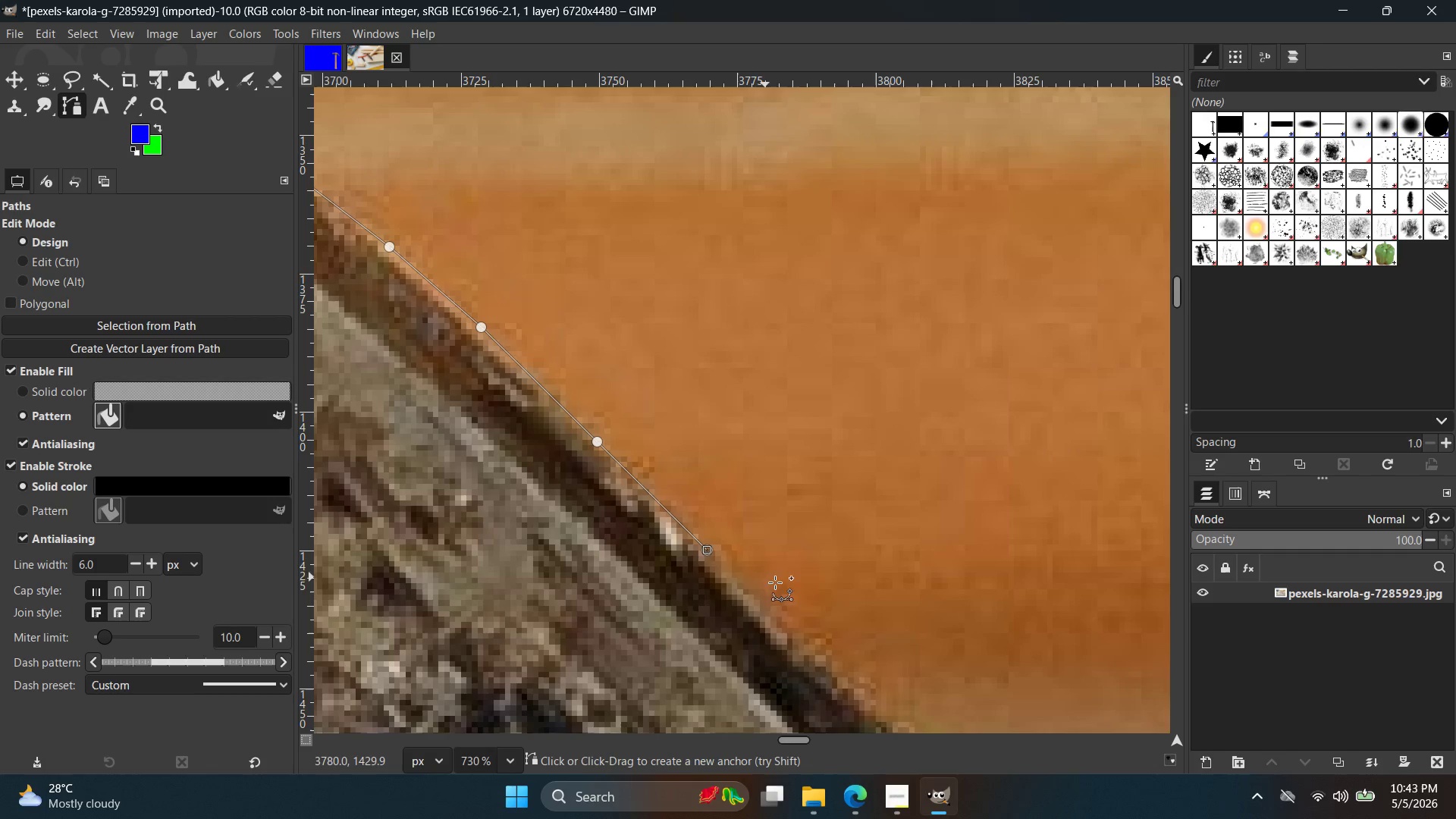 
hold_key(key=ControlLeft, duration=0.52)
 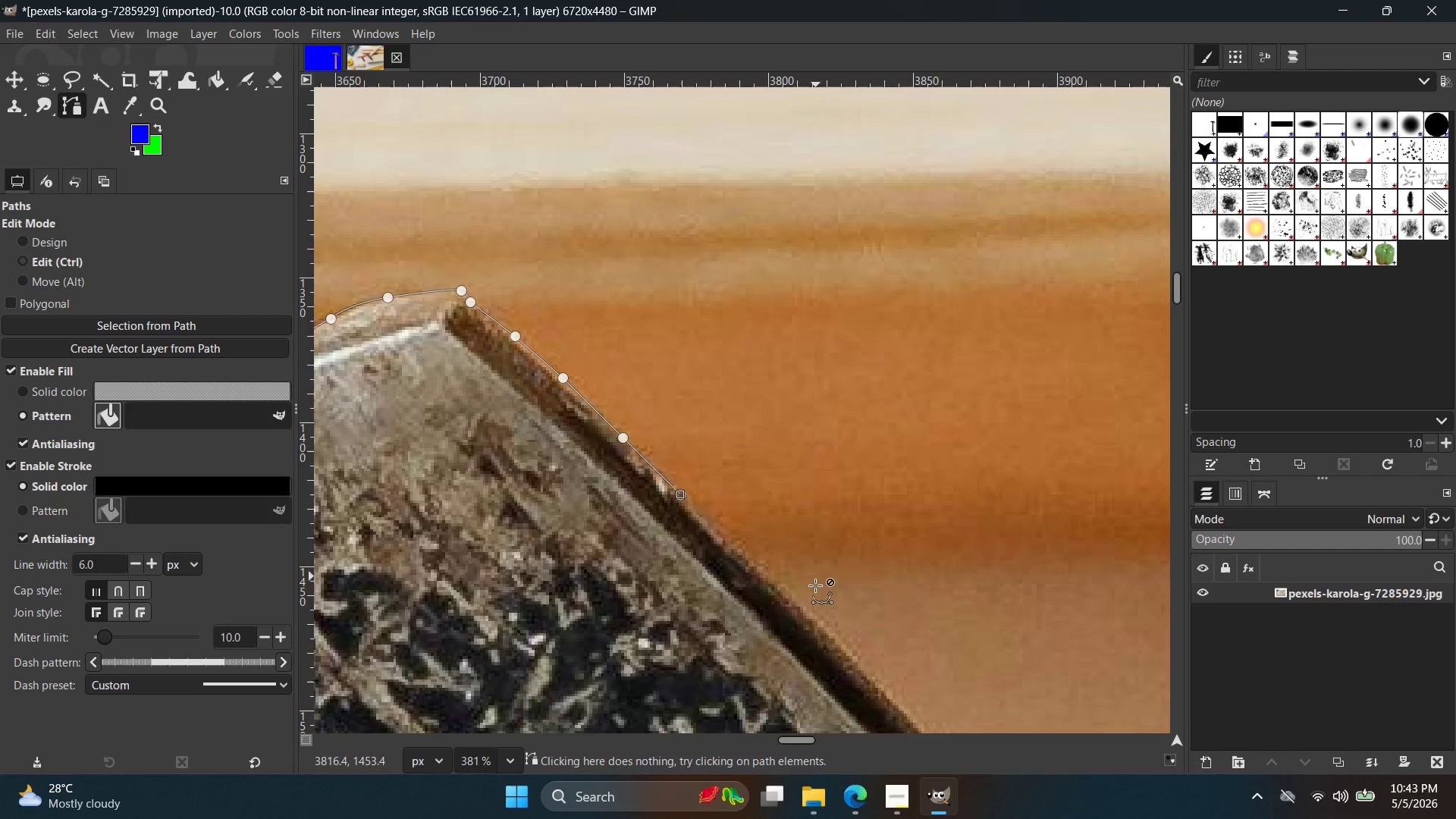 
hold_key(key=Space, duration=0.33)
 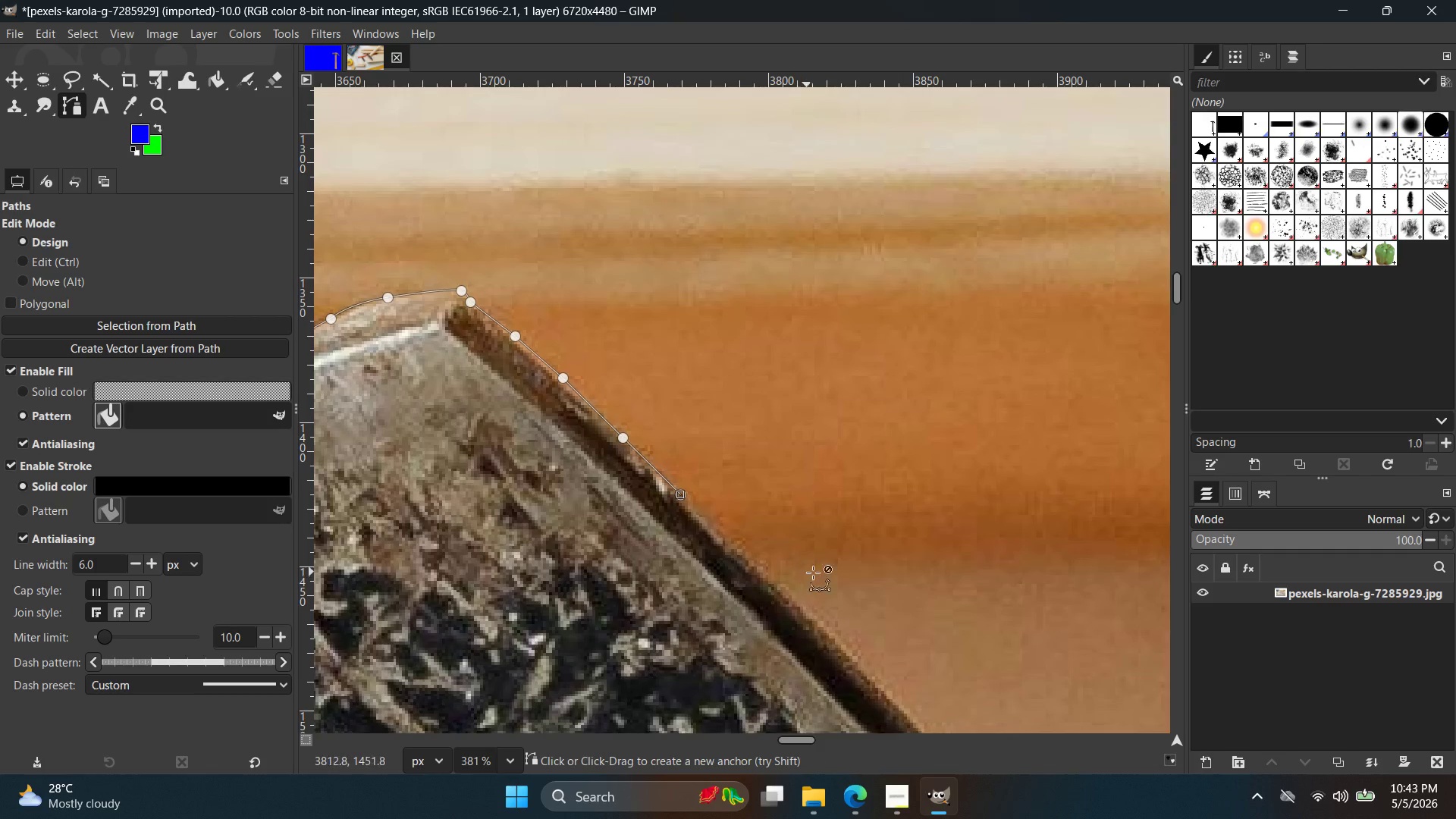 
scroll: coordinate [821, 609], scroll_direction: down, amount: 7.0
 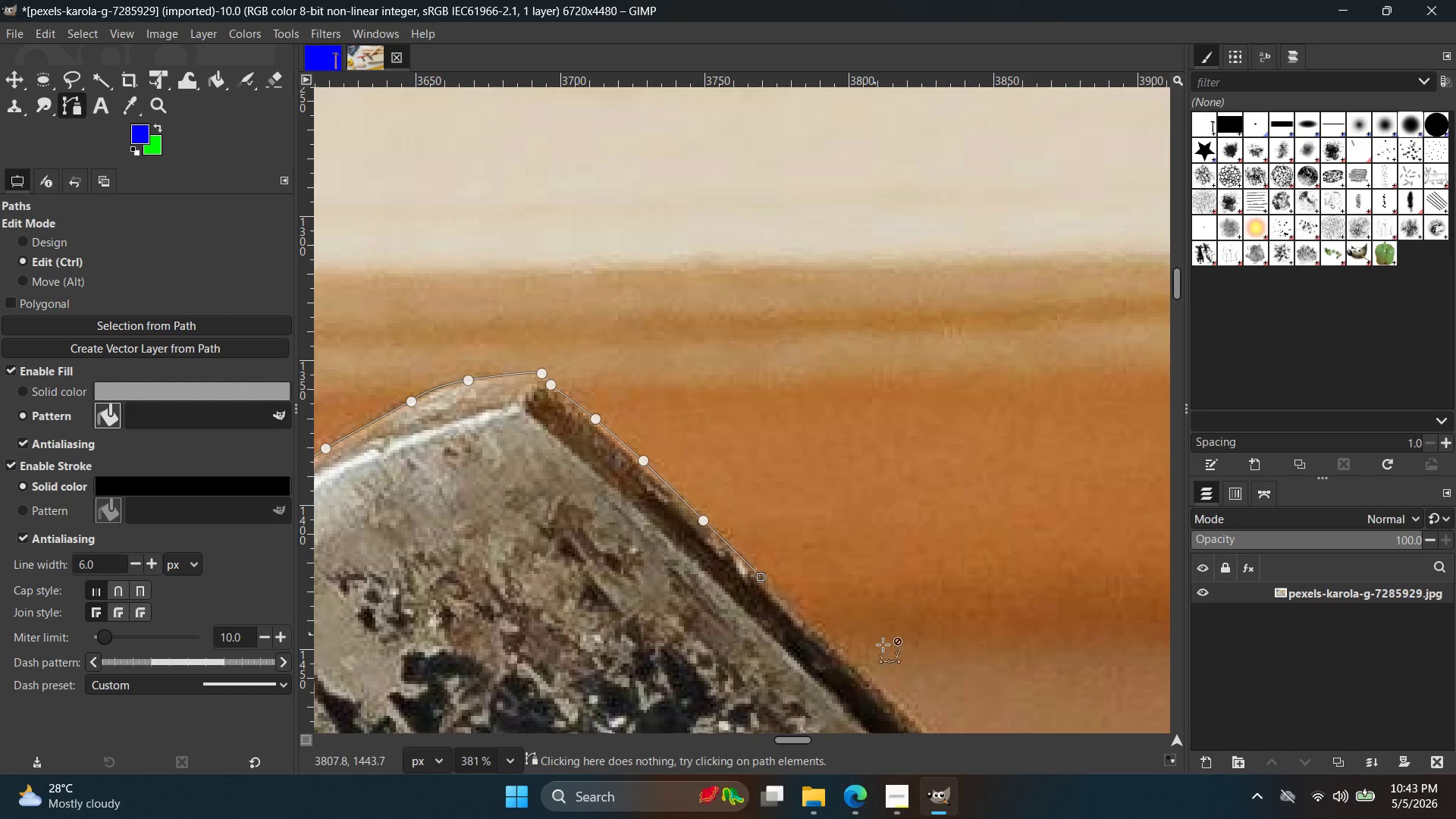 
hold_key(key=ControlLeft, duration=0.95)
scroll: coordinate [785, 590], scroll_direction: up, amount: 10.0
 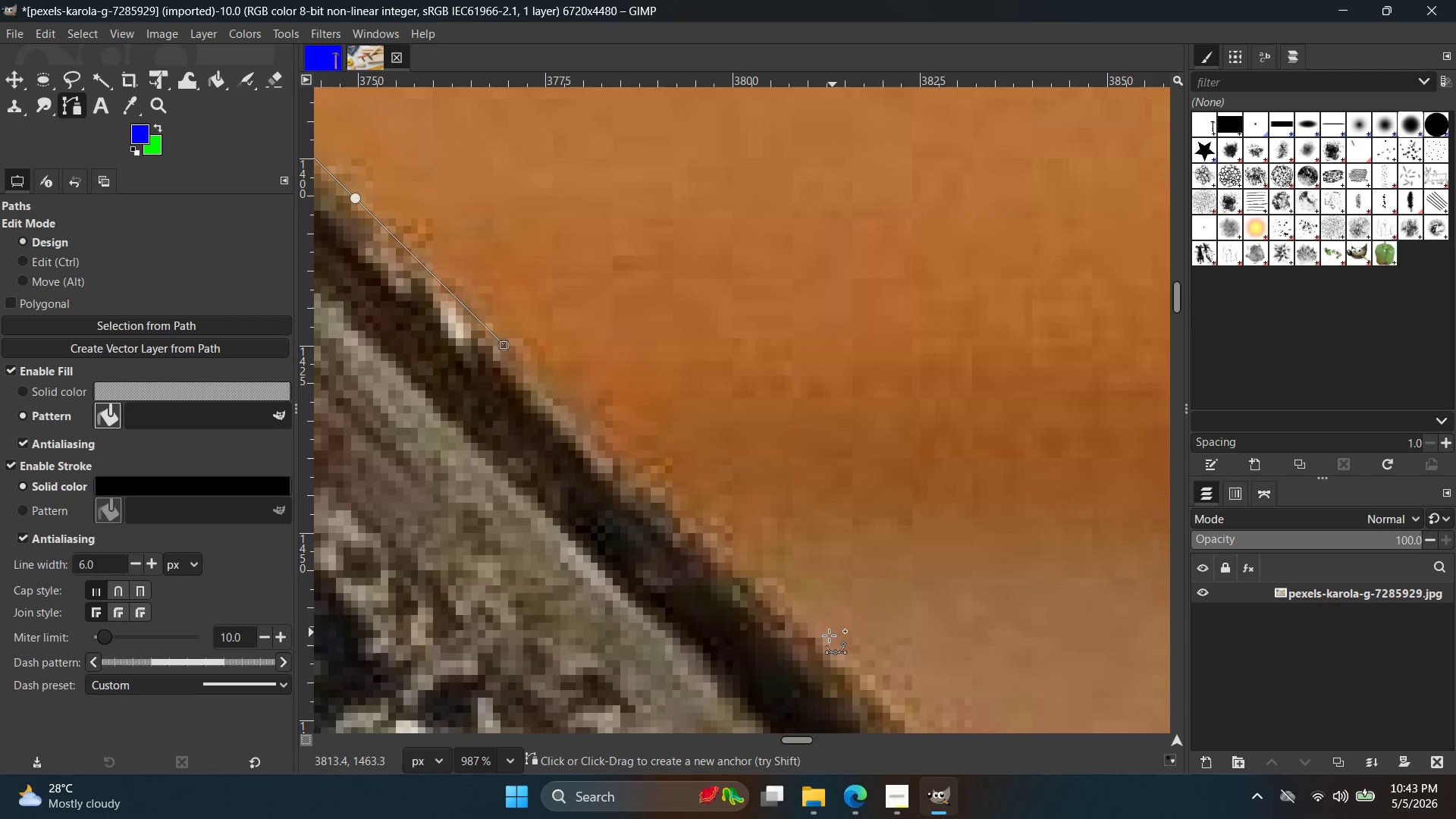 
left_click([819, 648])
 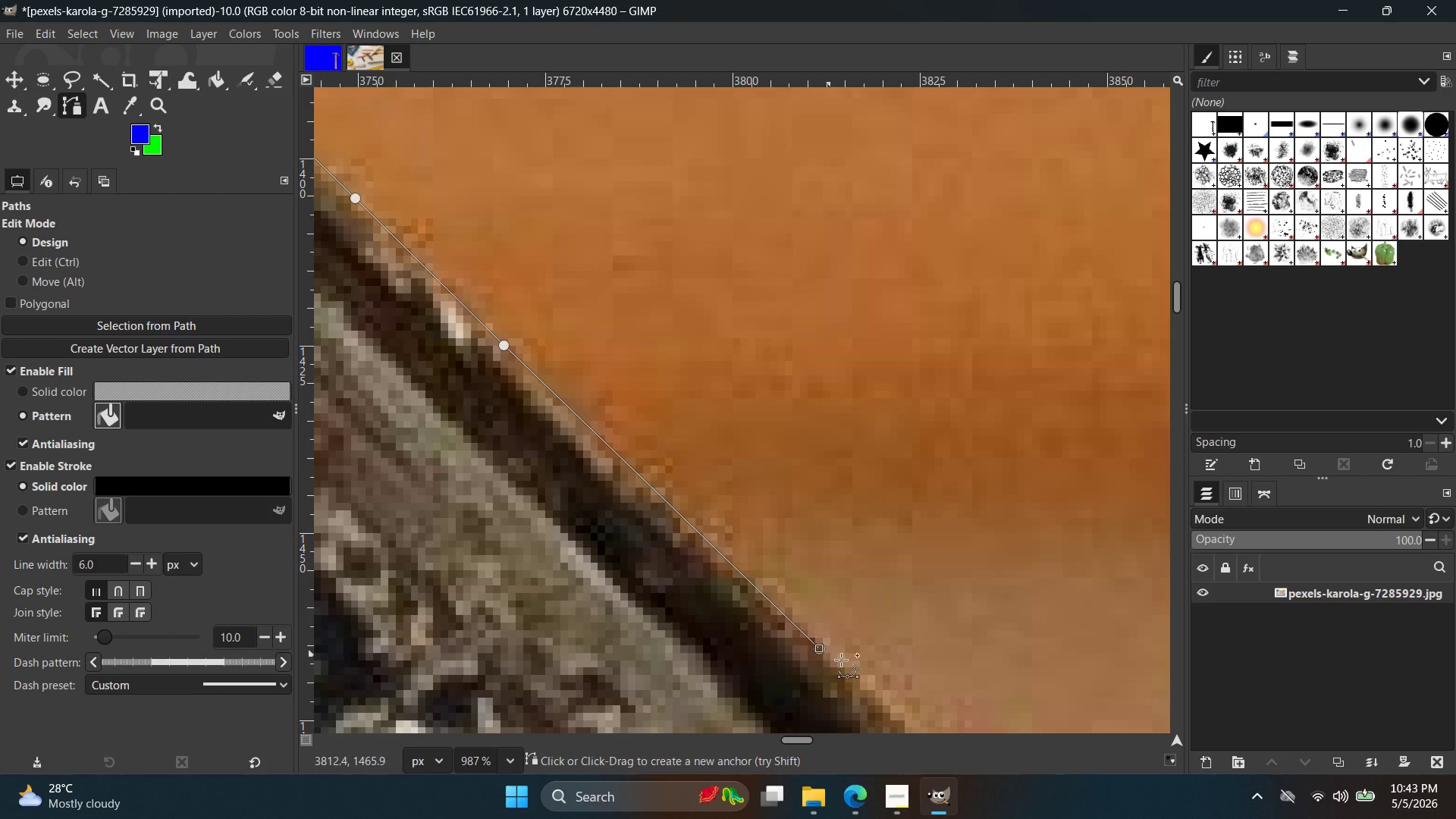 
hold_key(key=Space, duration=0.45)
 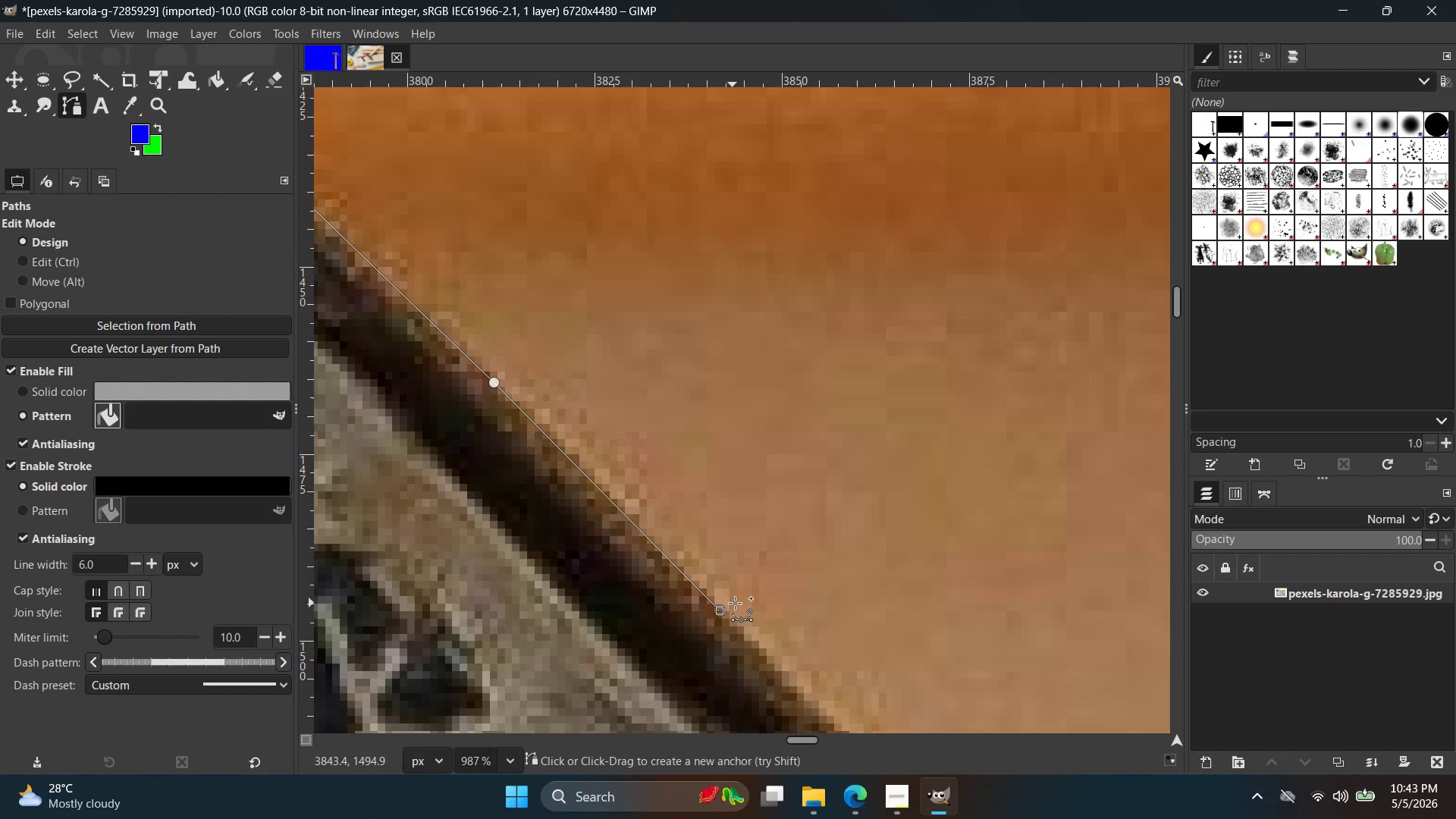 
key(Control+ControlLeft)
 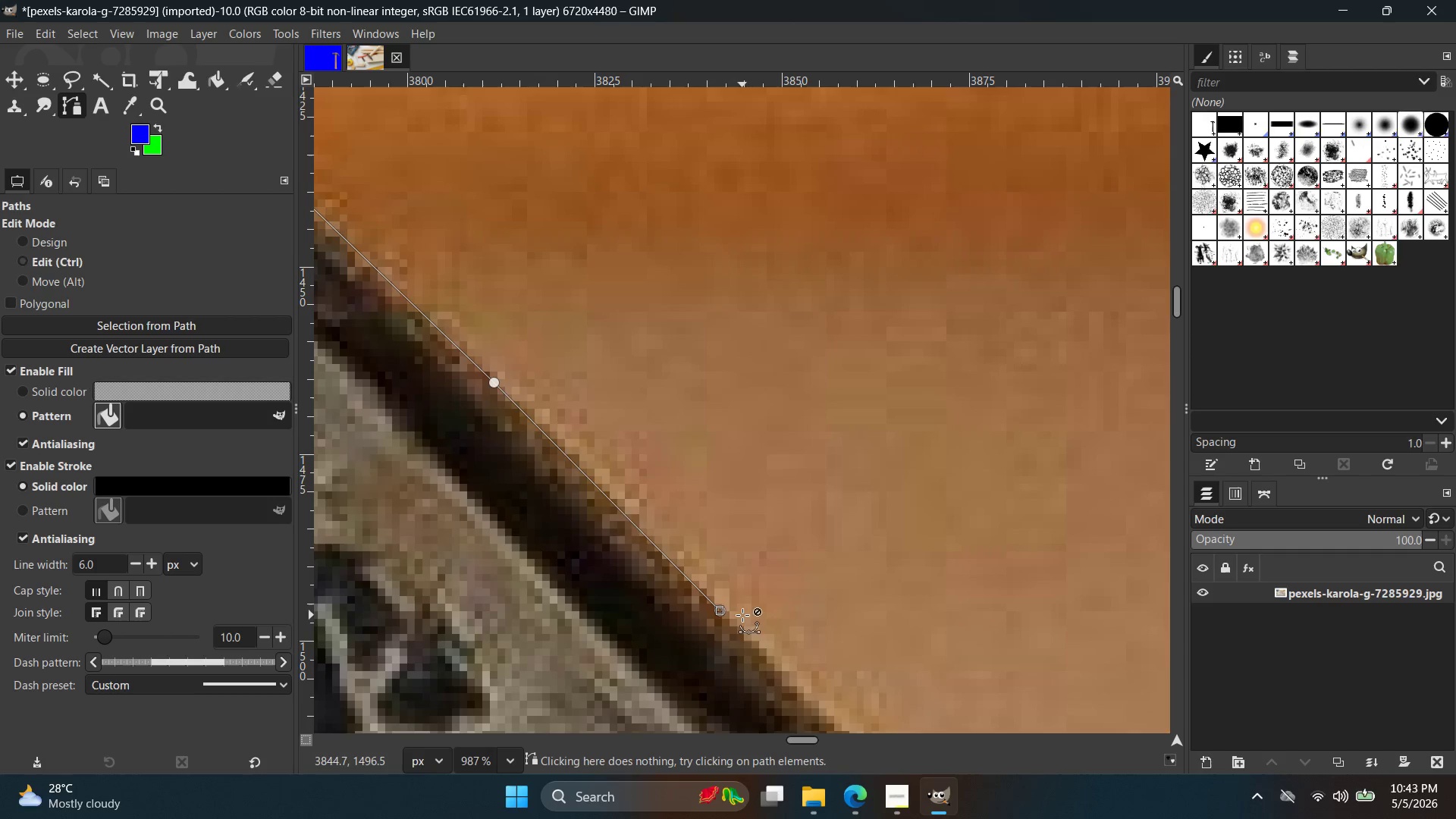 
key(Control+Z)
 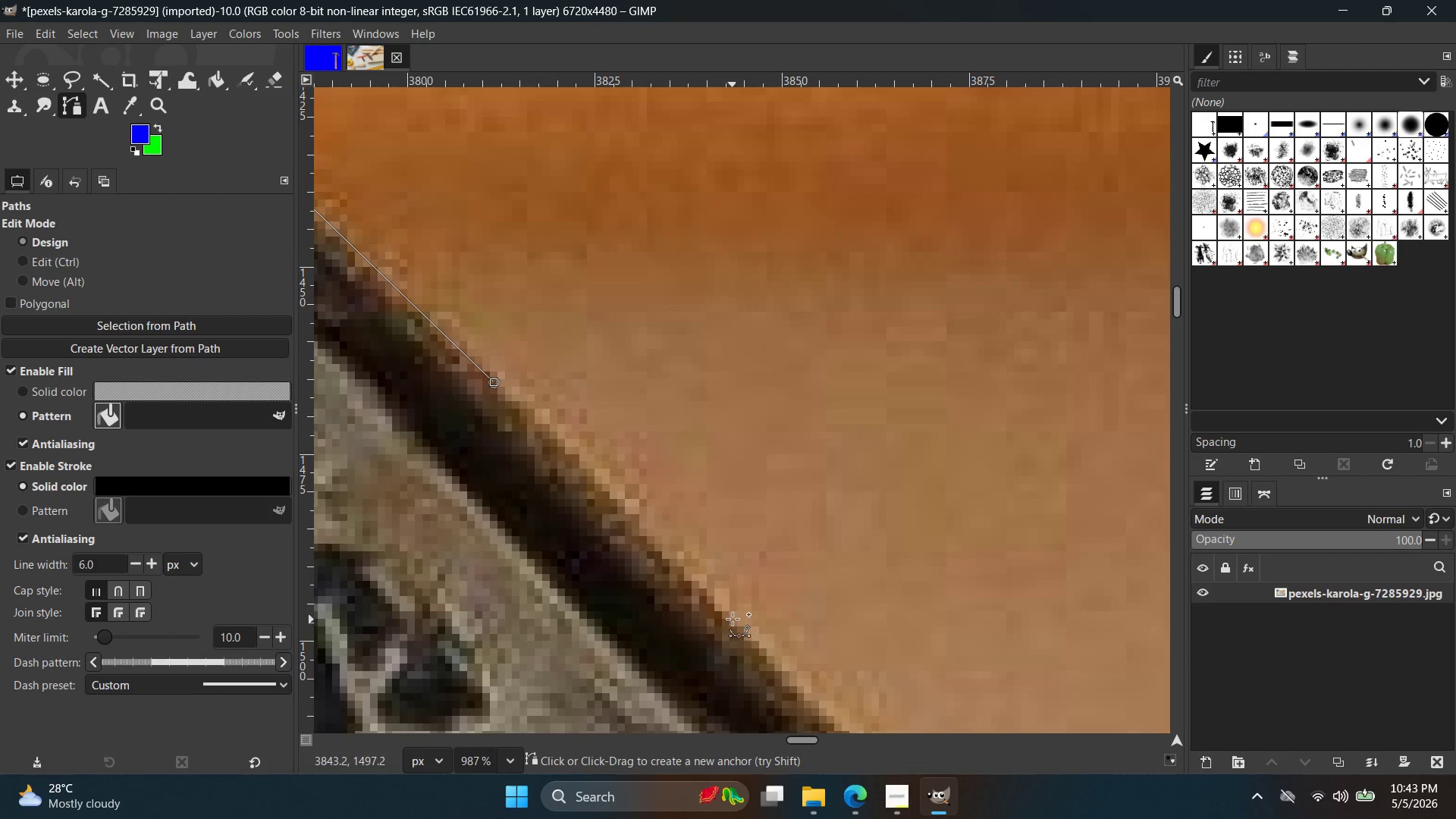 
left_click([734, 618])
 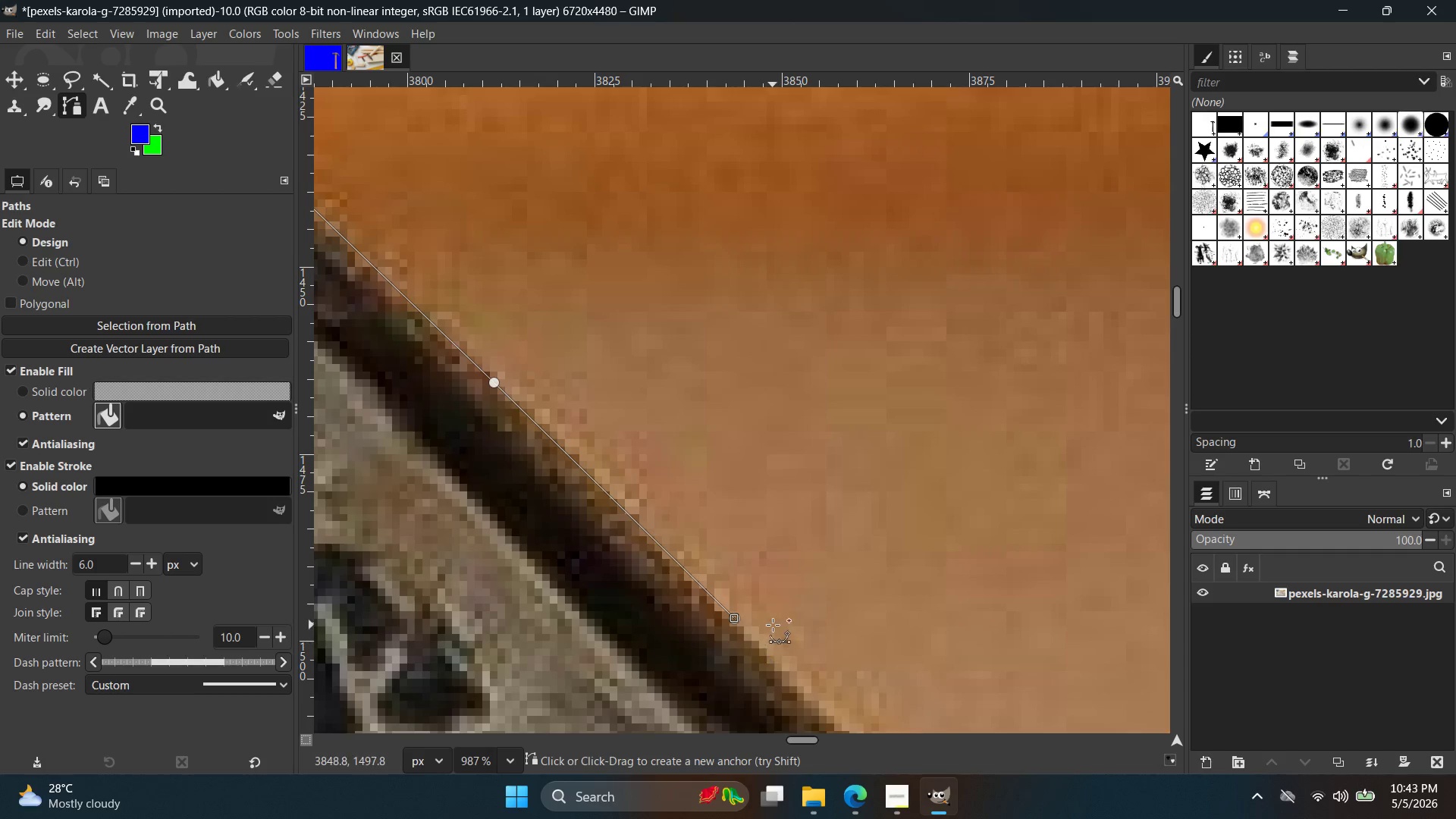 
key(Control+ControlLeft)
 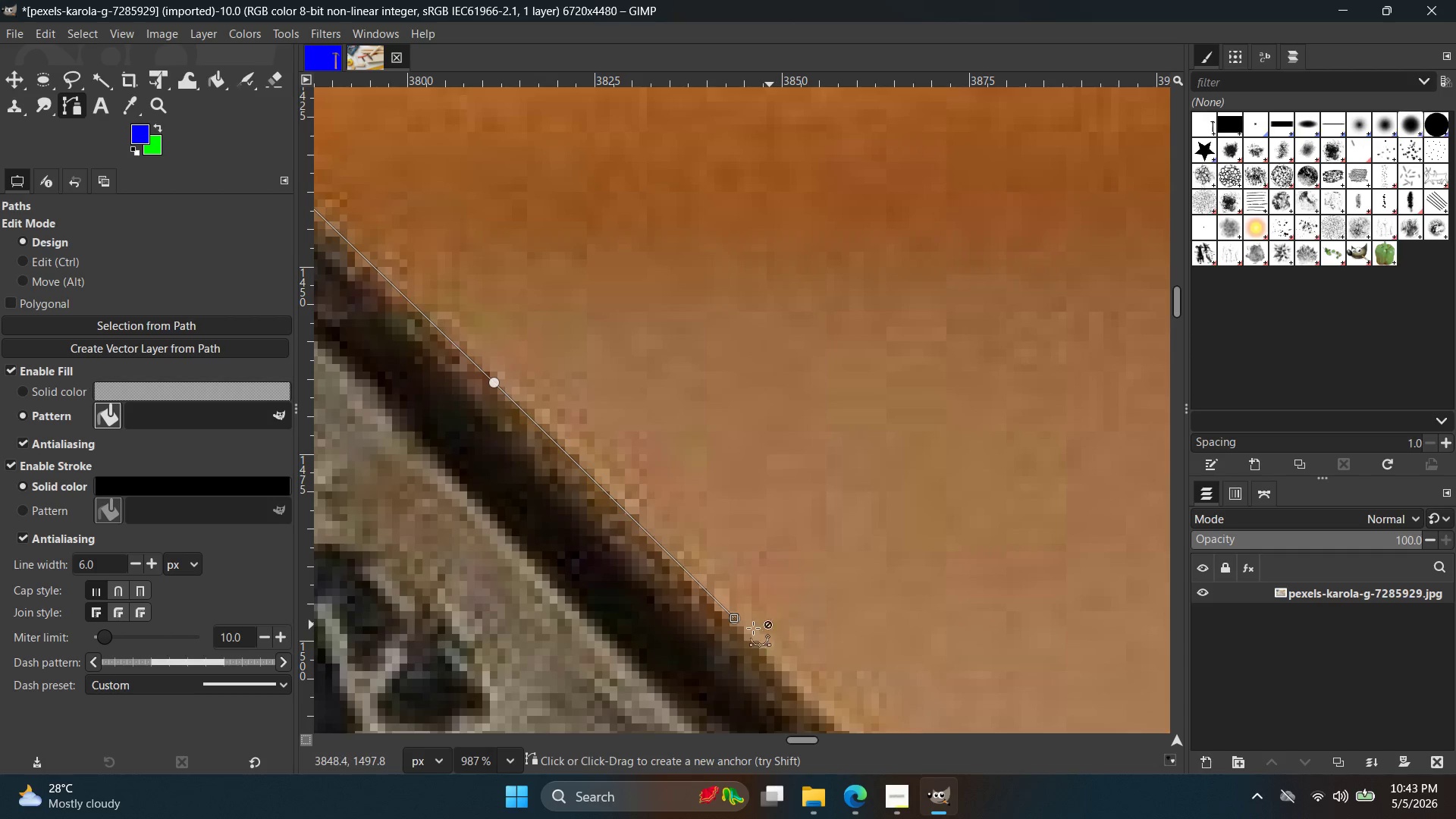 
key(Control+Z)
 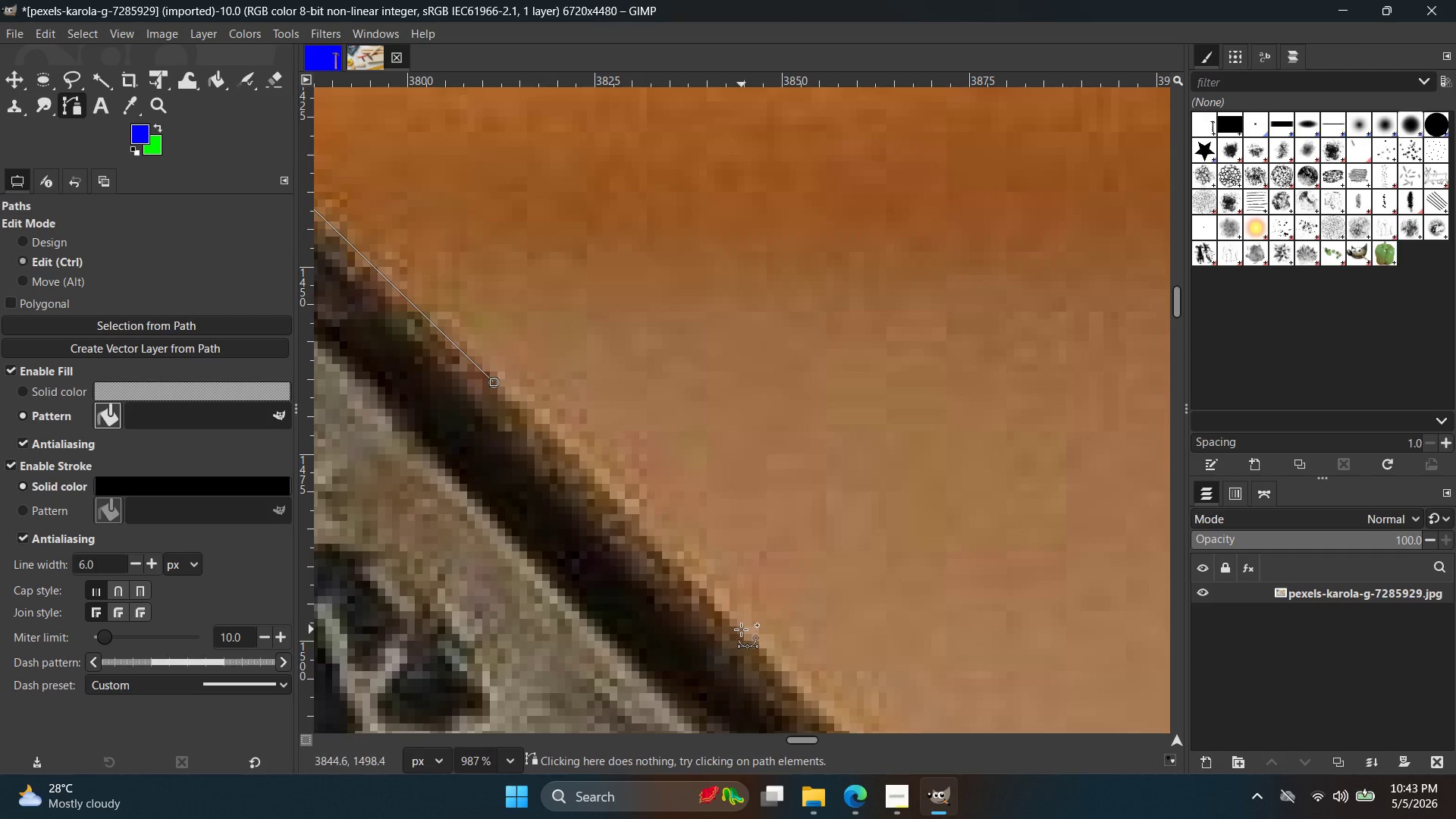 
left_click([741, 629])
 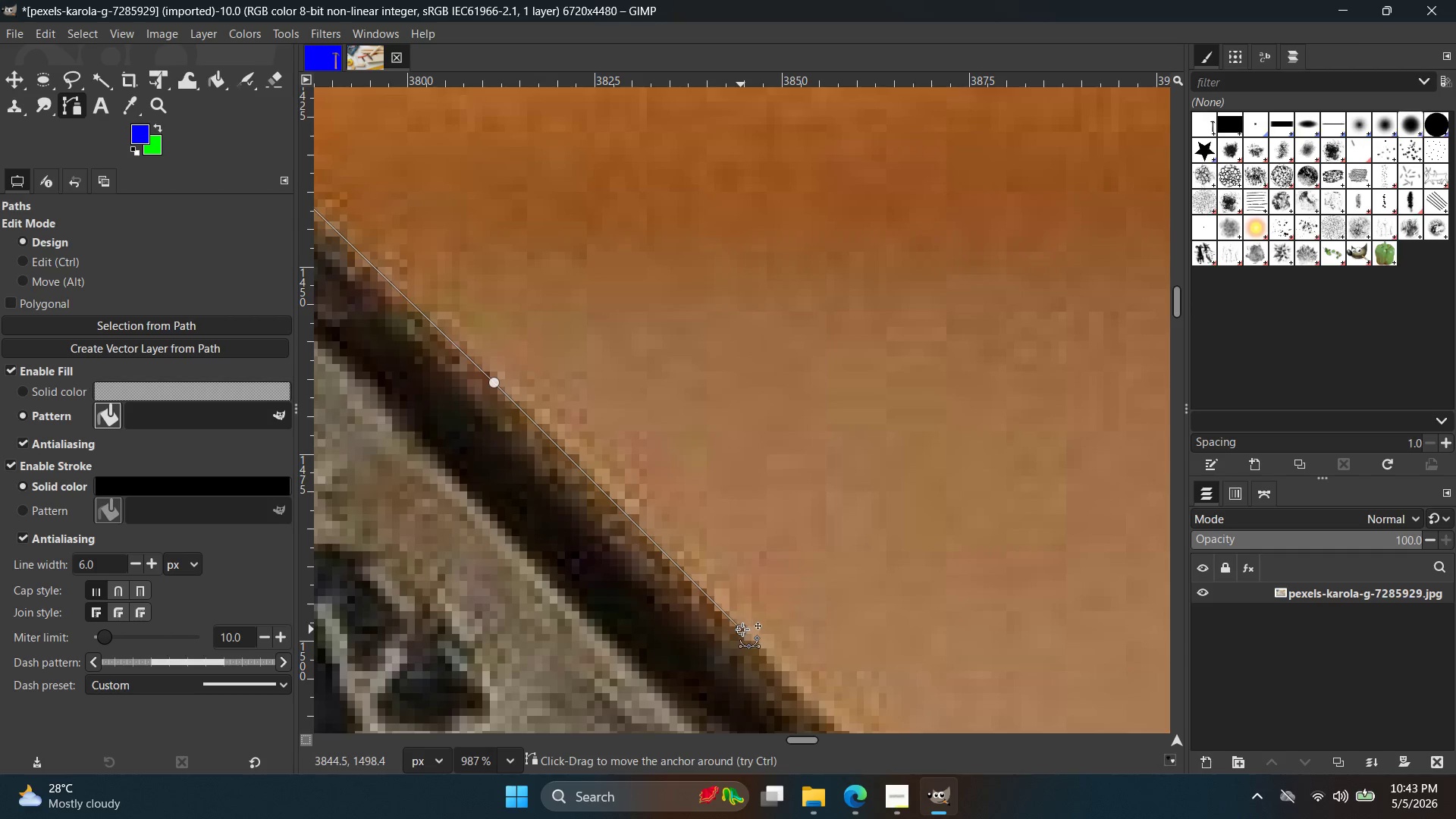 
hold_key(key=Space, duration=0.52)
 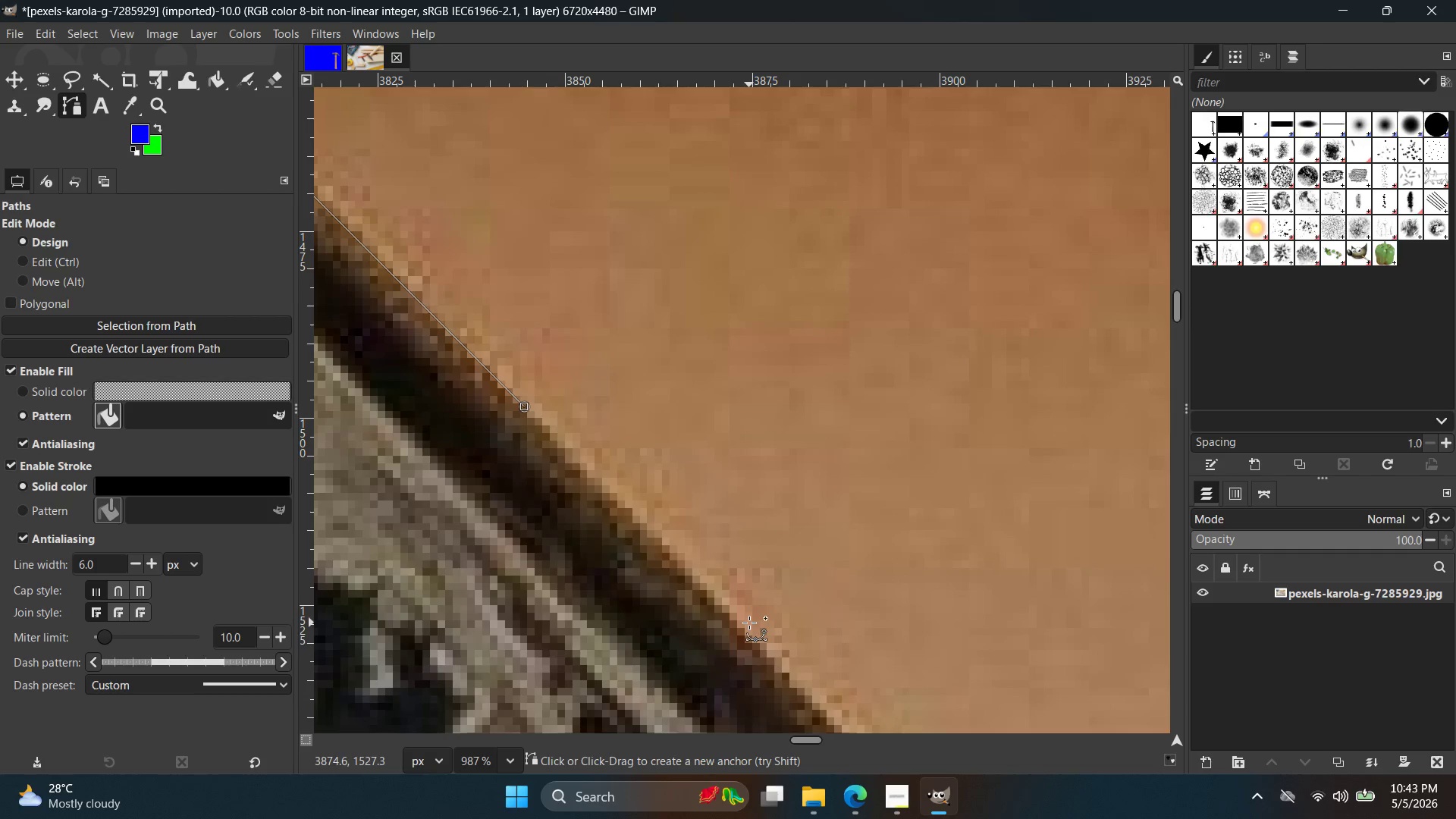 
left_click([749, 623])
 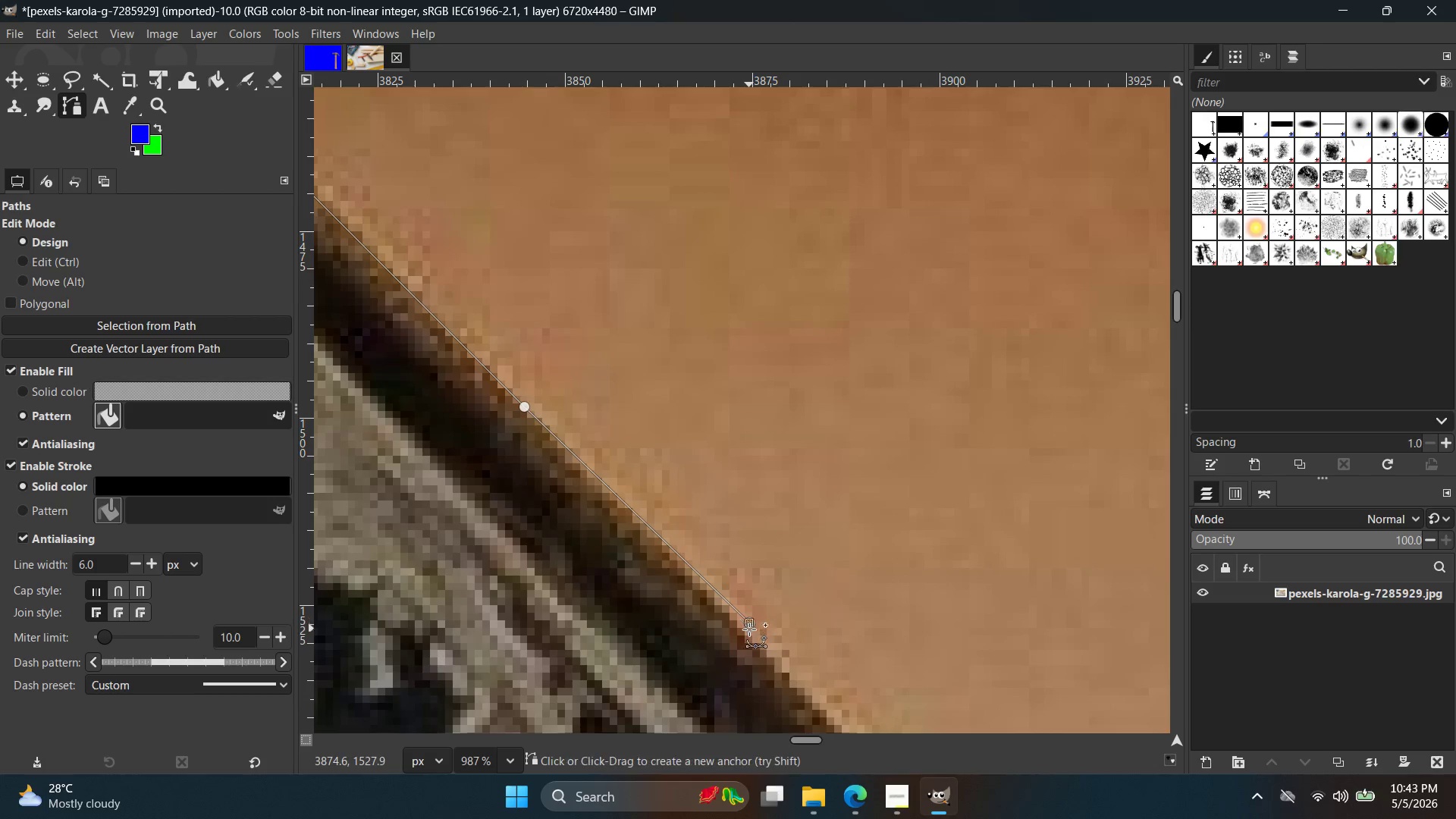 
key(Control+ControlLeft)
 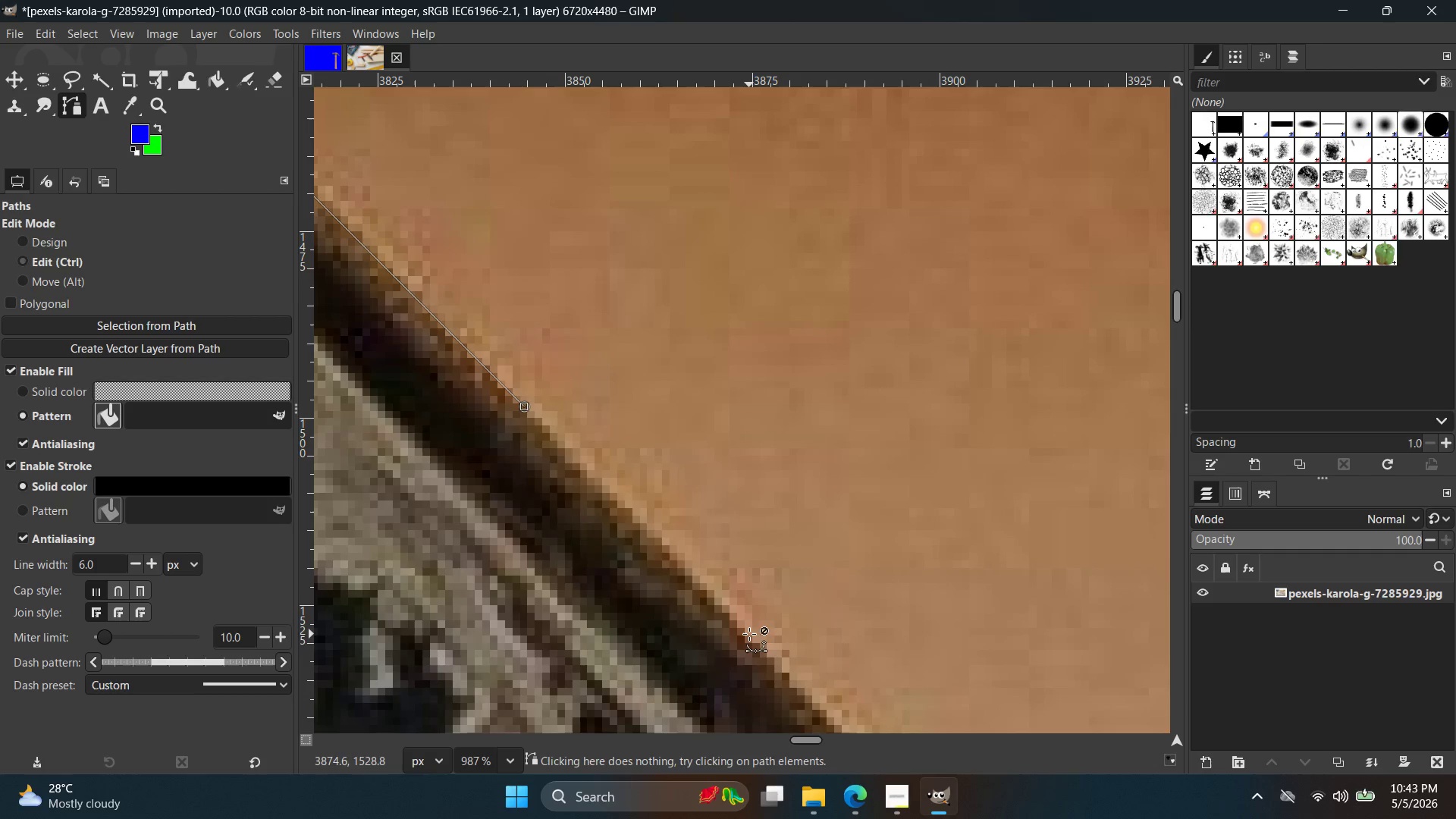 
key(Control+Z)
 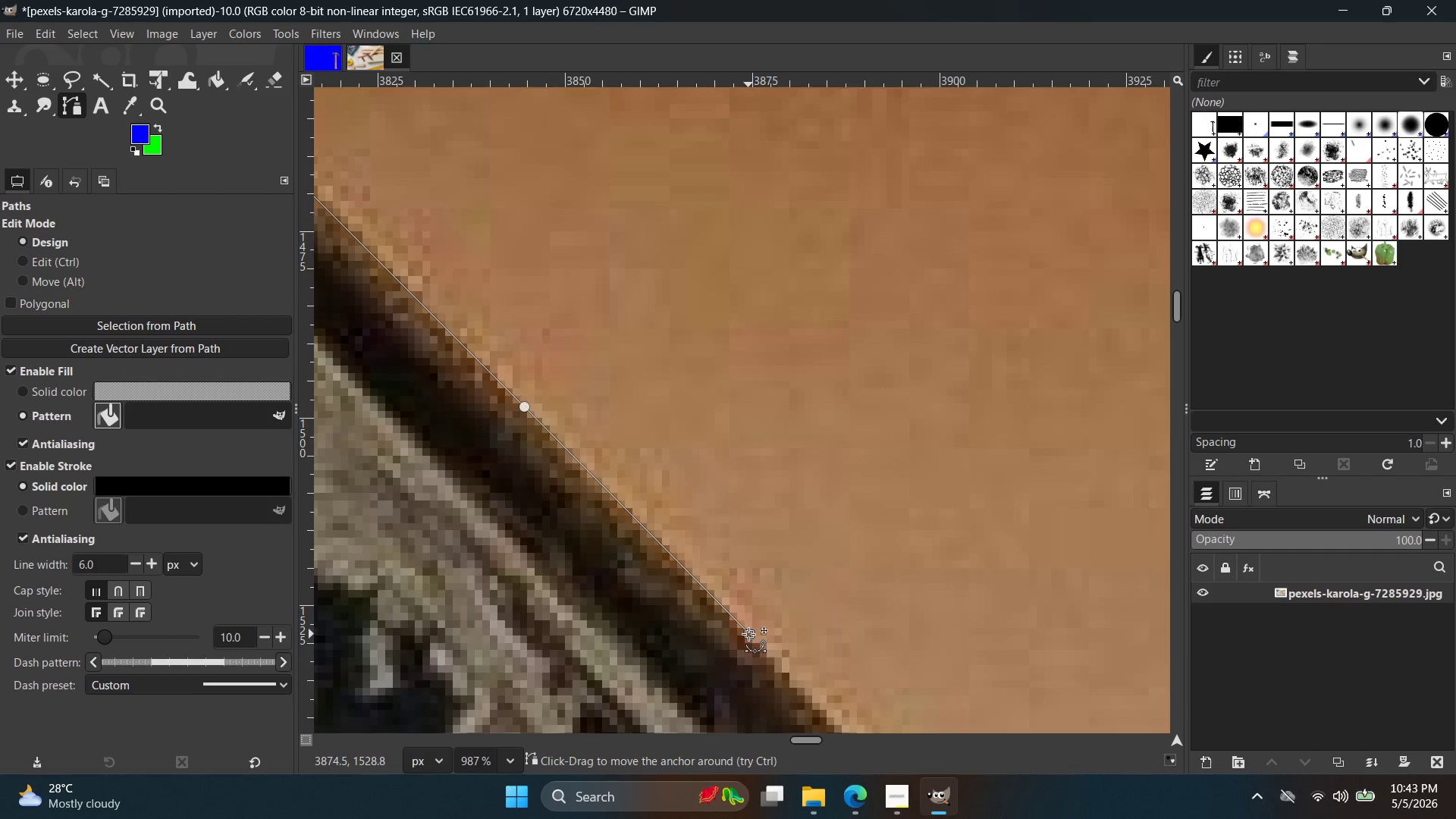 
hold_key(key=Space, duration=0.44)
 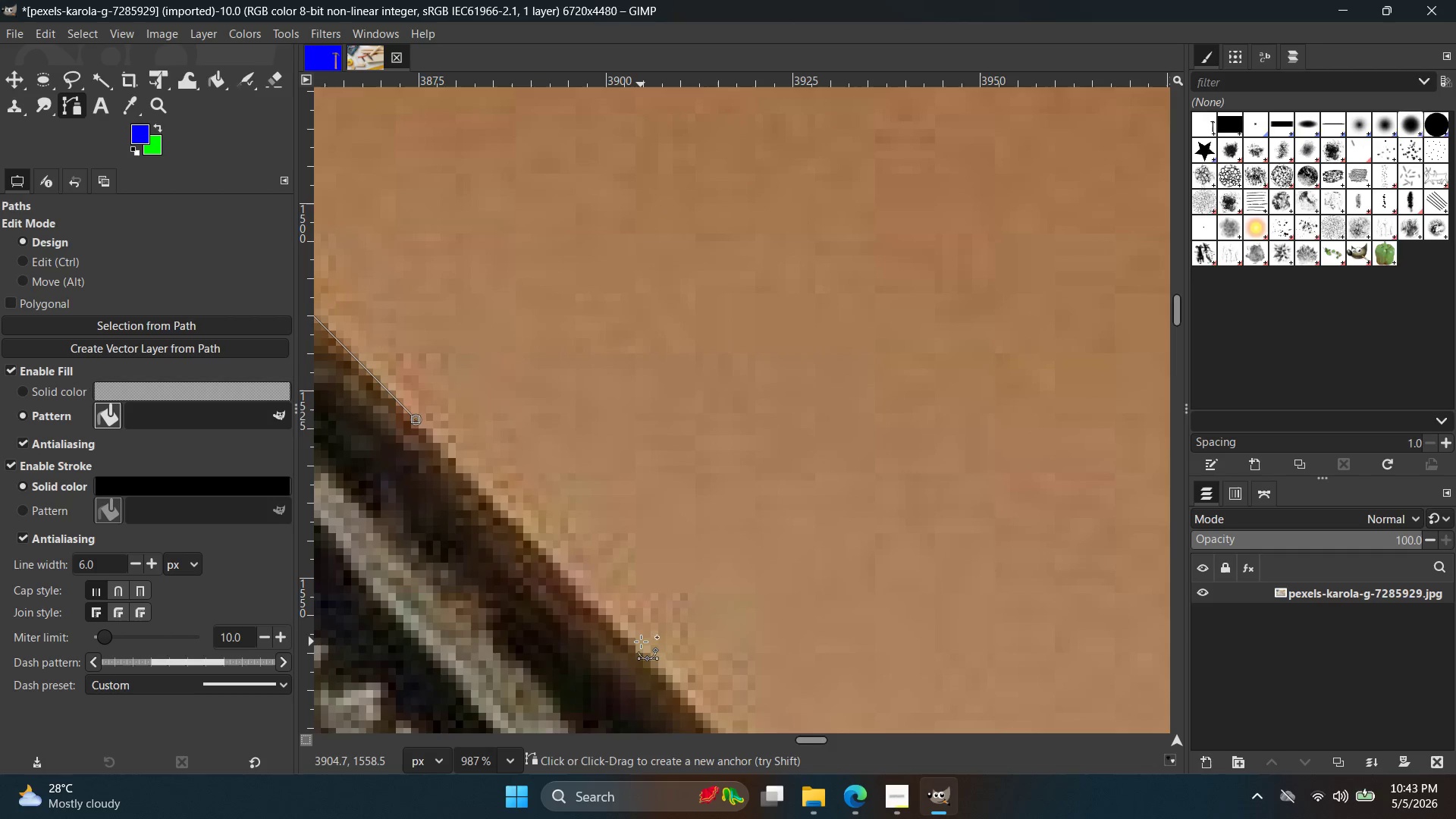 
left_click([641, 647])
 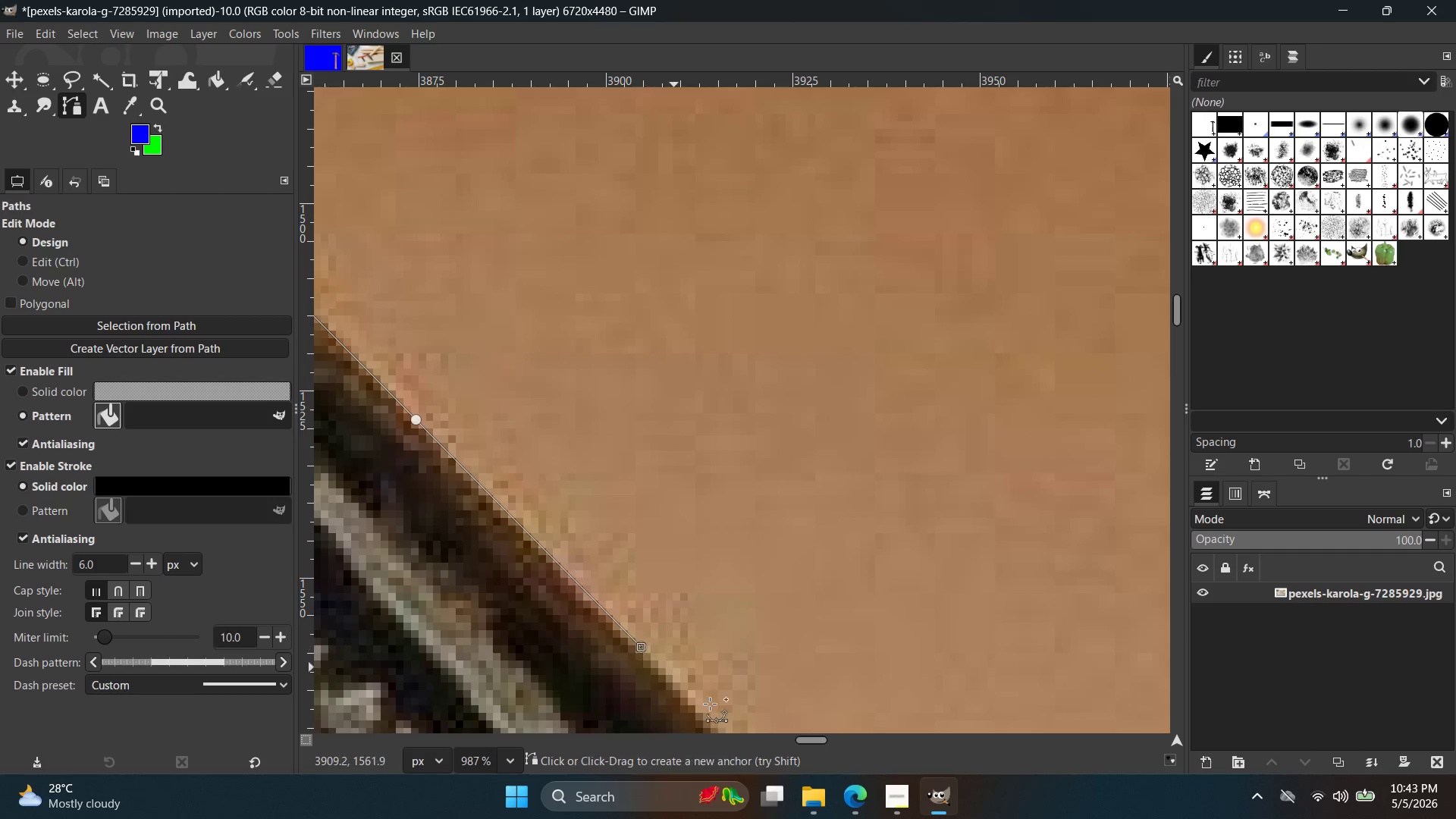 
hold_key(key=Space, duration=0.53)
 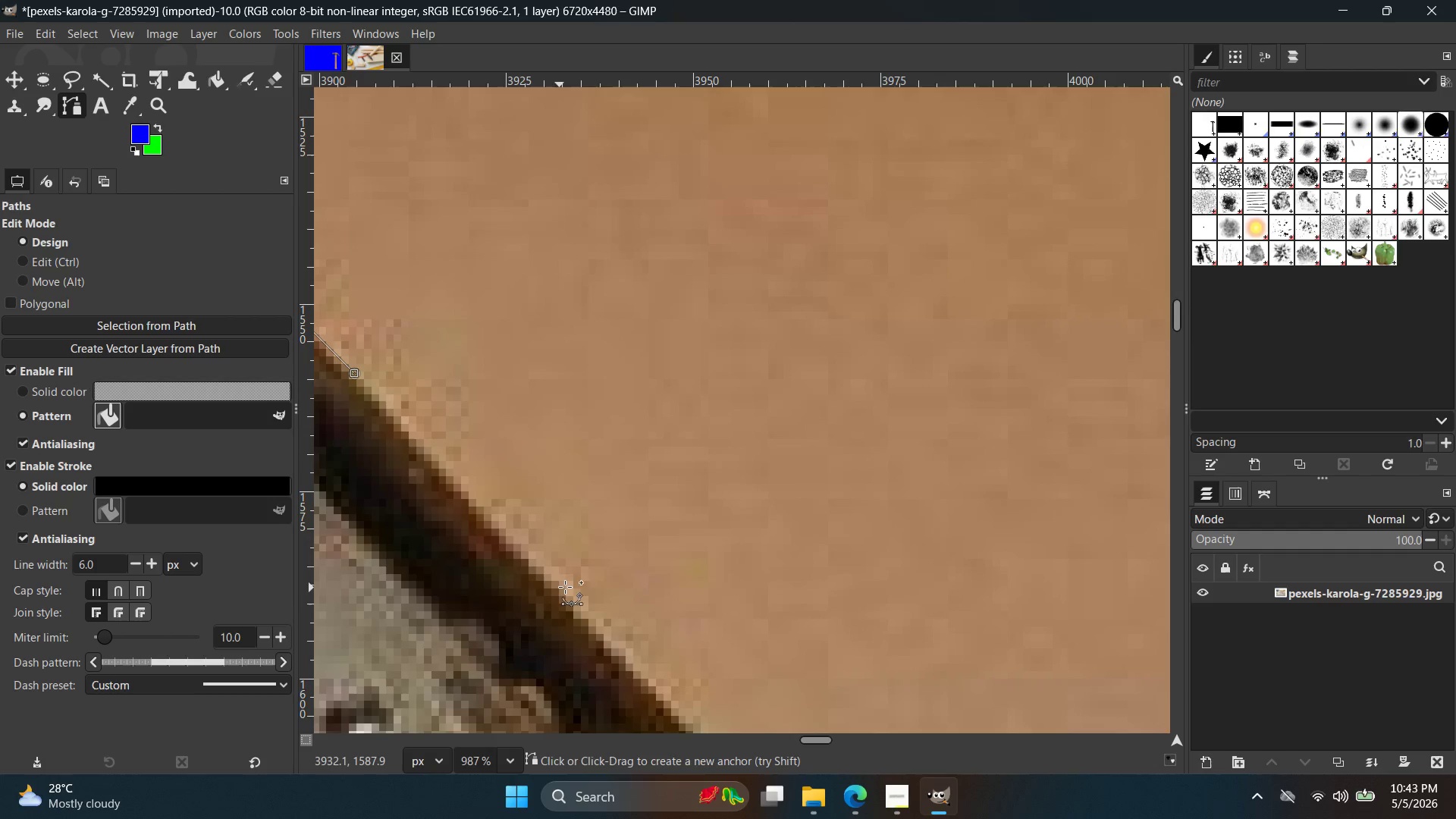 
left_click([572, 585])
 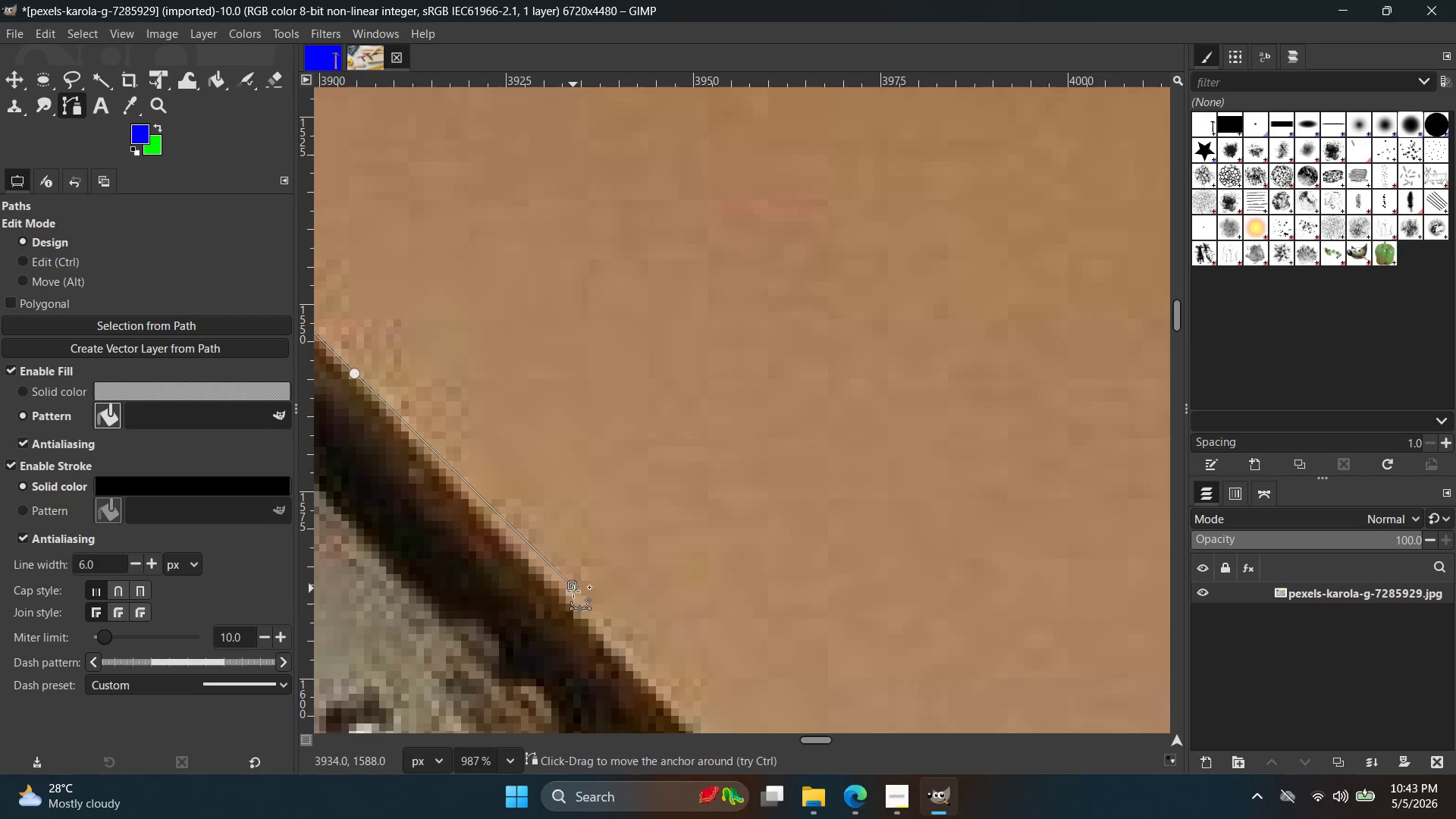 
key(Control+ControlLeft)
 